 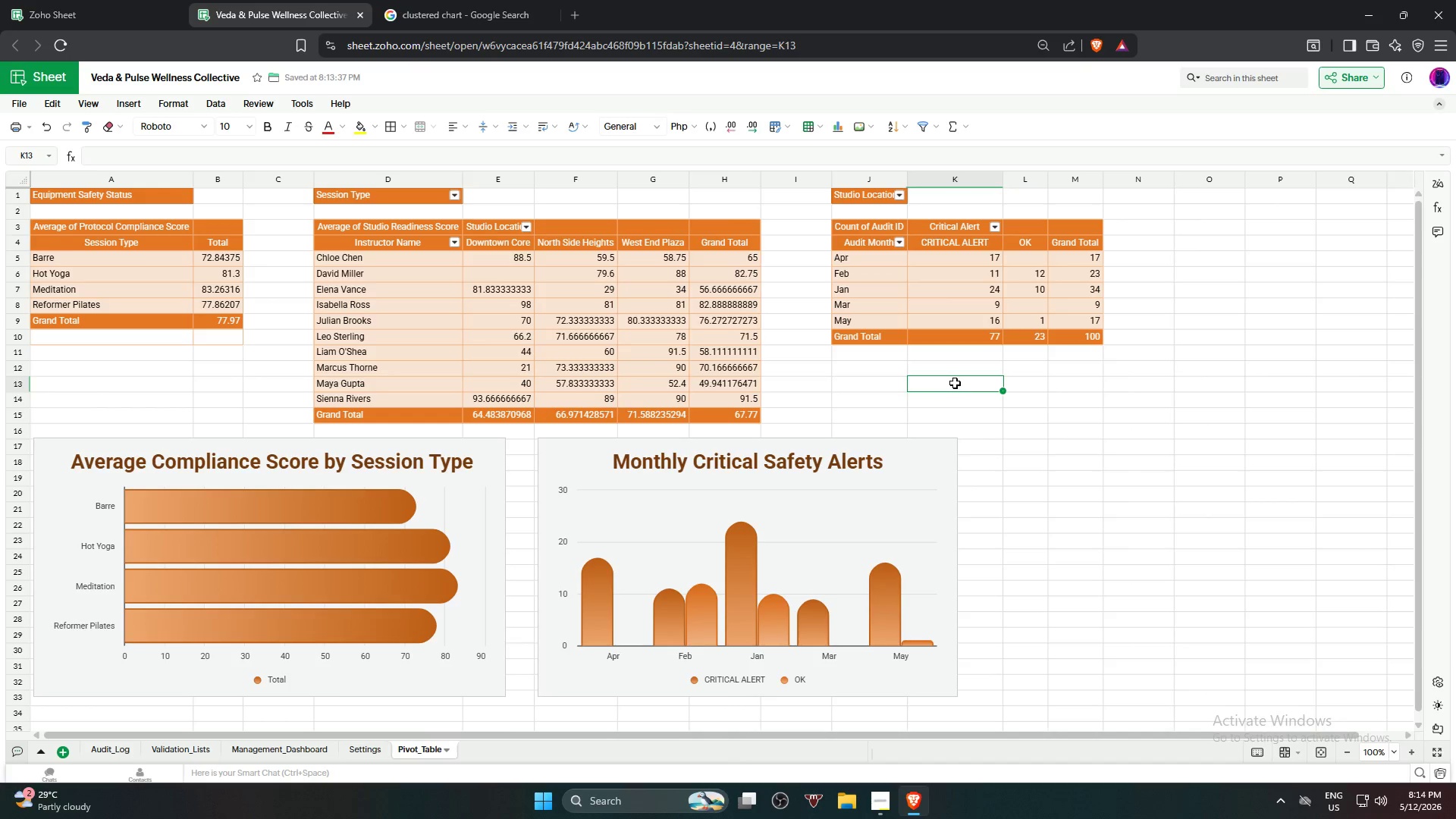 
scroll: coordinate [954, 384], scroll_direction: down, amount: 4.0
 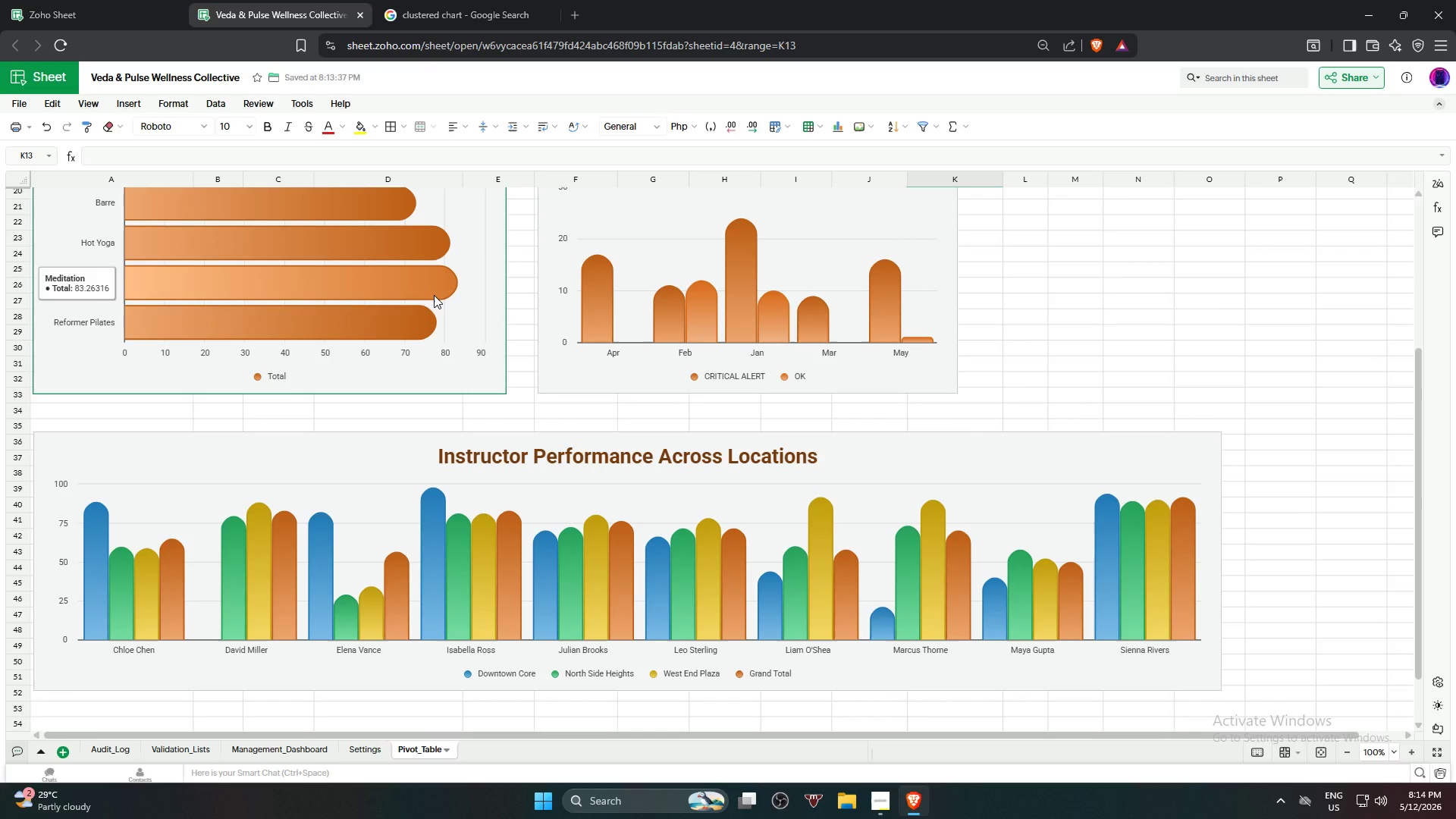 
left_click_drag(start_coordinate=[588, 295], to_coordinate=[796, 296])
 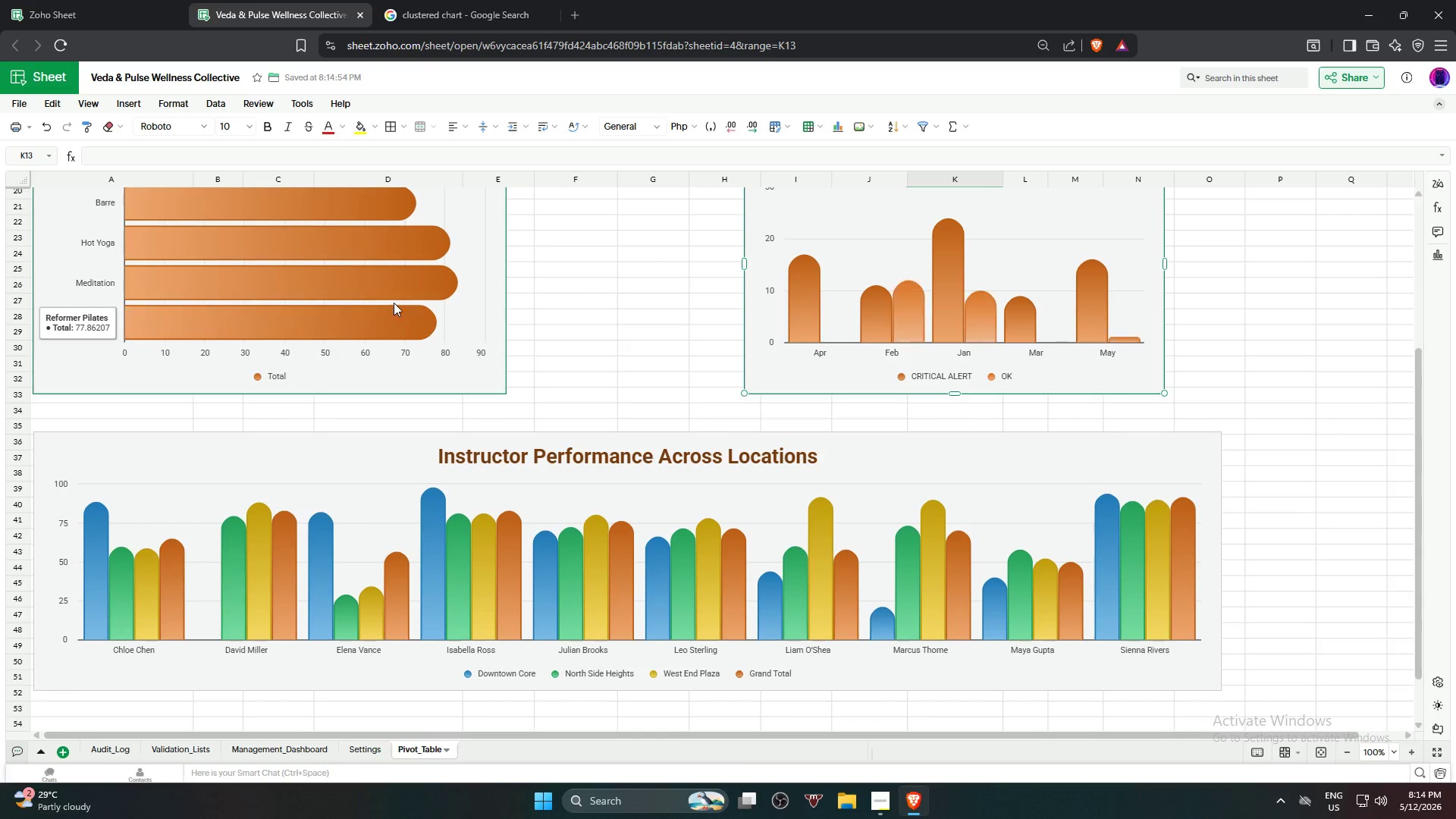 
left_click_drag(start_coordinate=[394, 303], to_coordinate=[524, 304])
 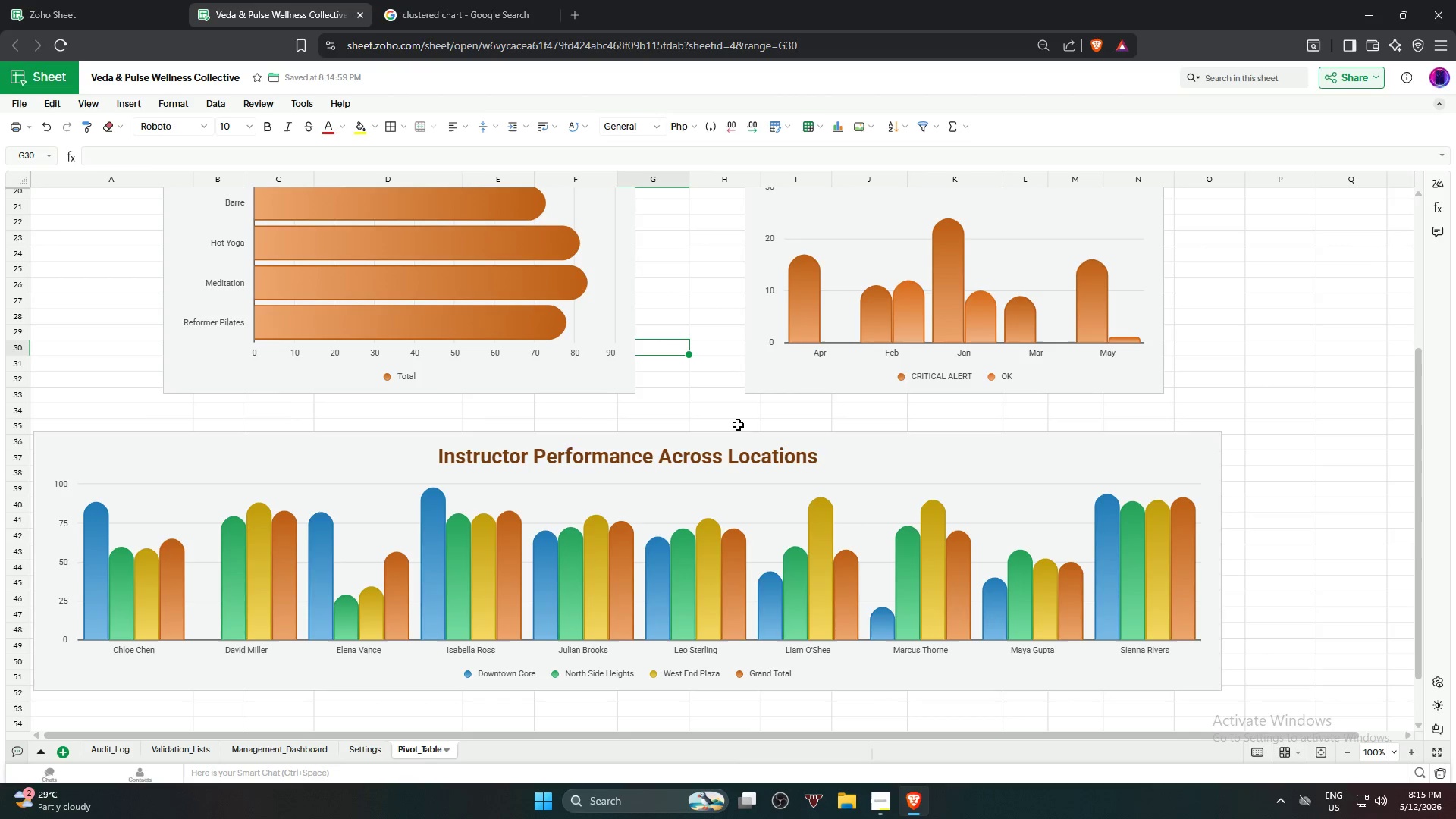 
left_click_drag(start_coordinate=[737, 443], to_coordinate=[802, 441])
 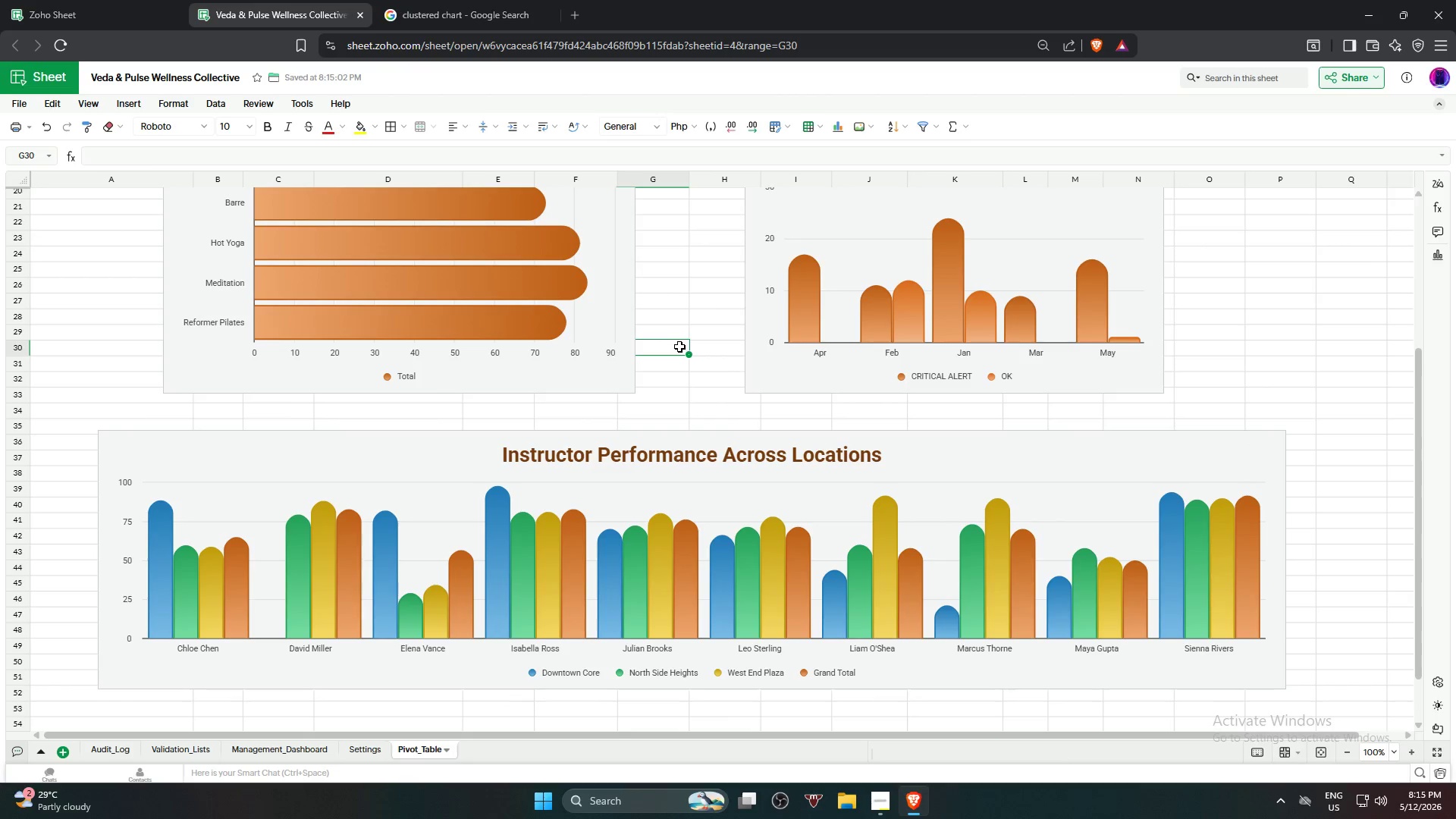 
scroll: coordinate [675, 347], scroll_direction: up, amount: 9.0
 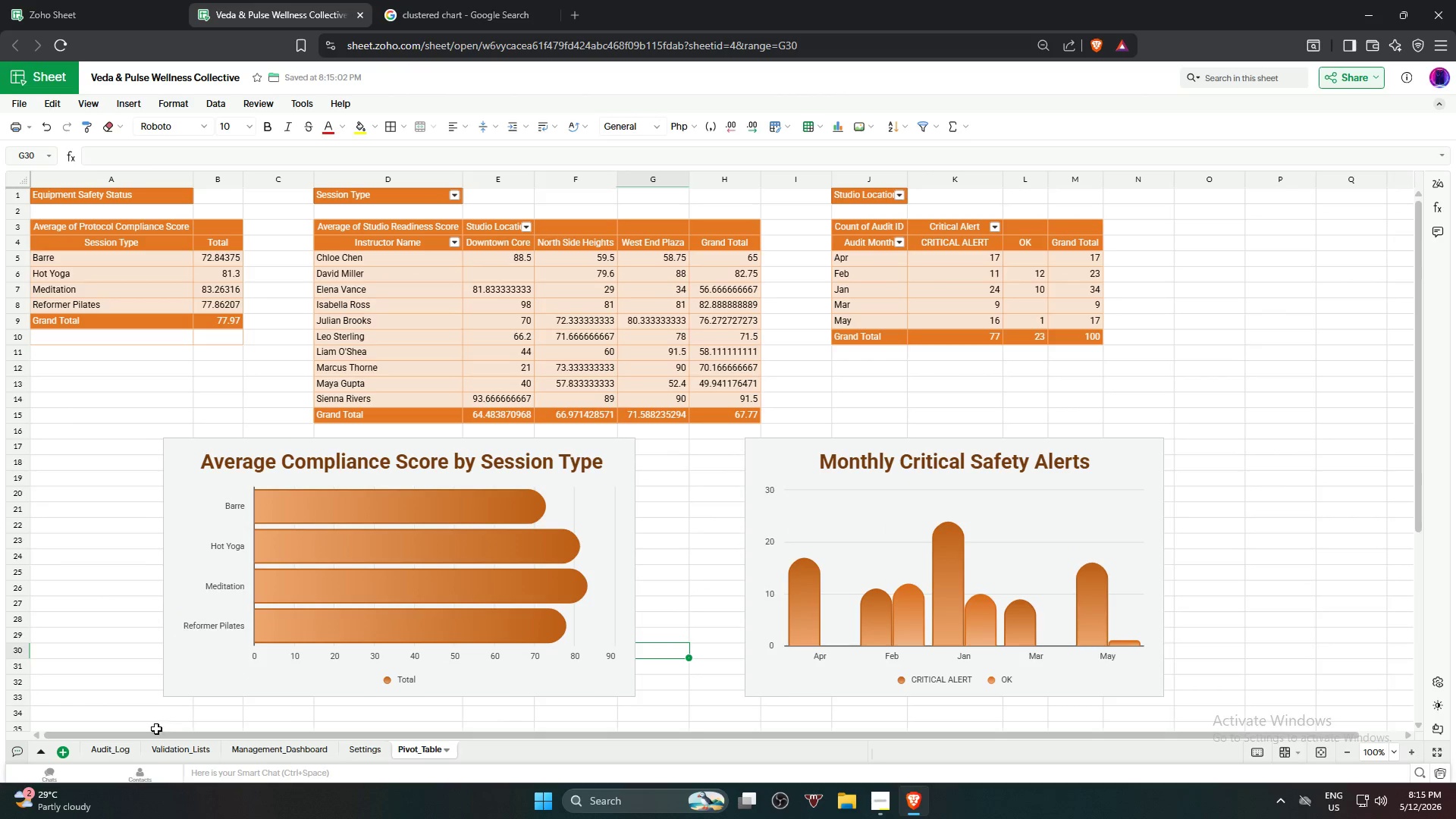 
left_click([123, 745])
 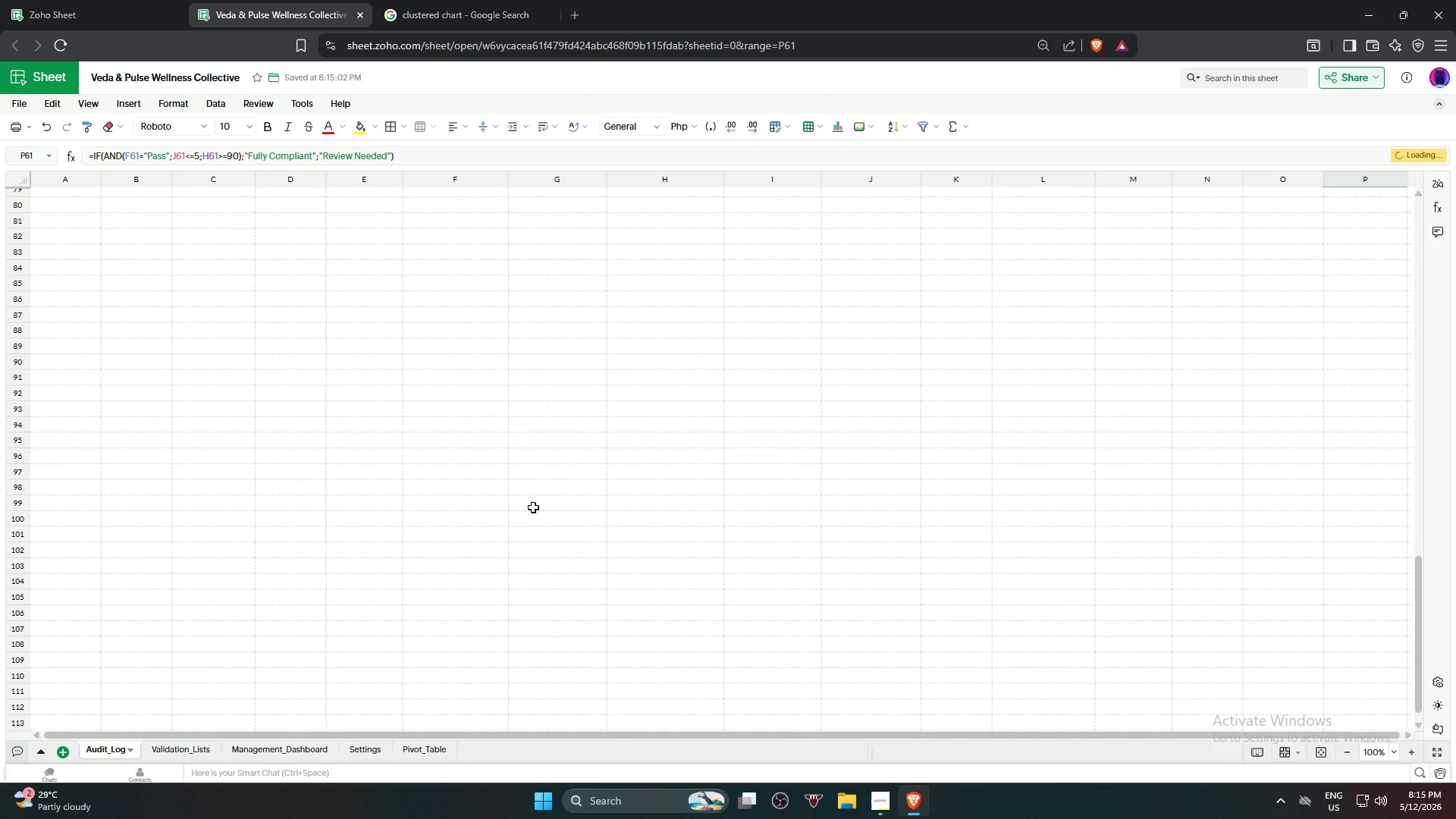 
left_click([496, 482])
 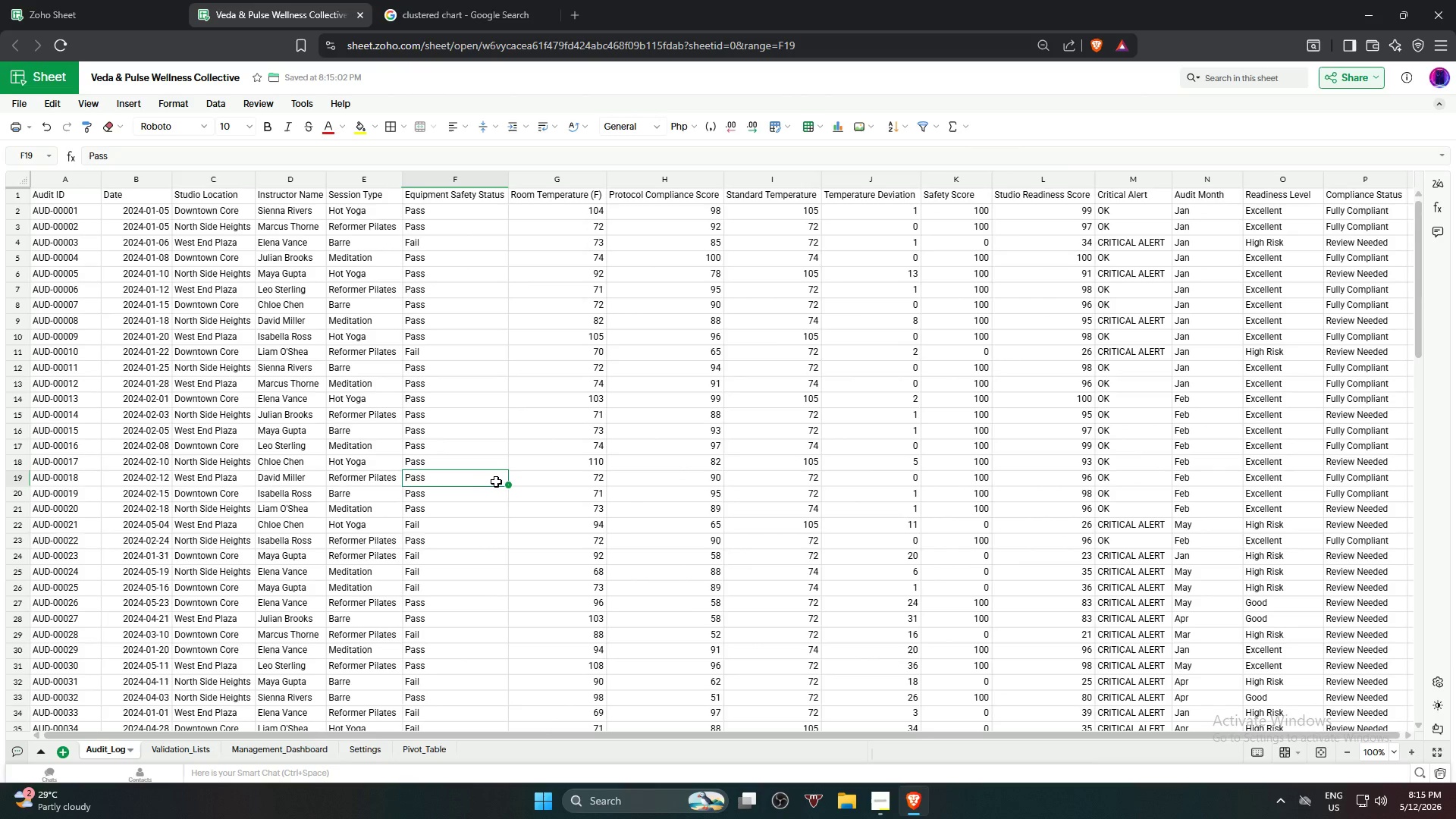 
scroll: coordinate [495, 480], scroll_direction: up, amount: 23.0
 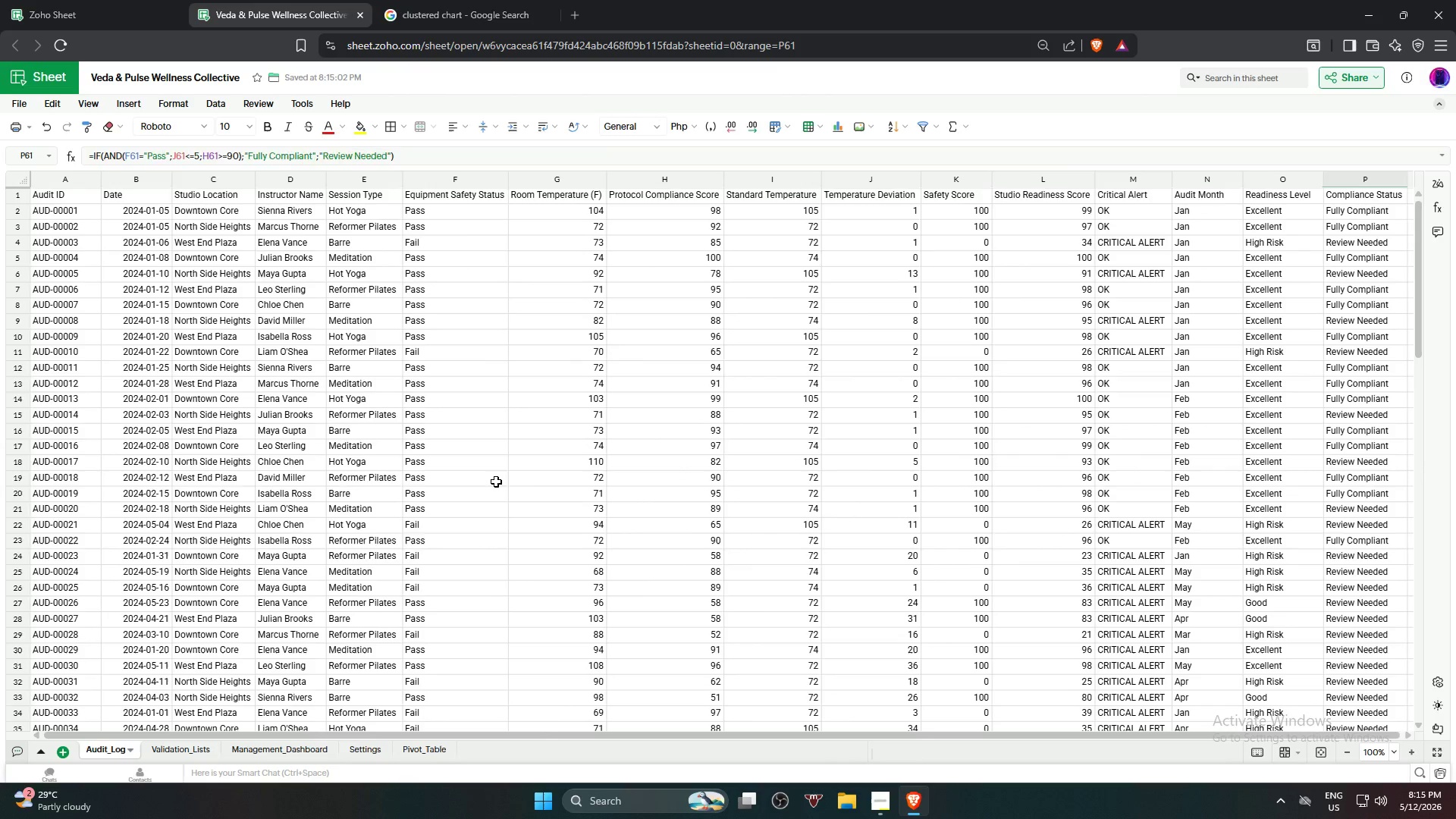 
key(Control+A)
 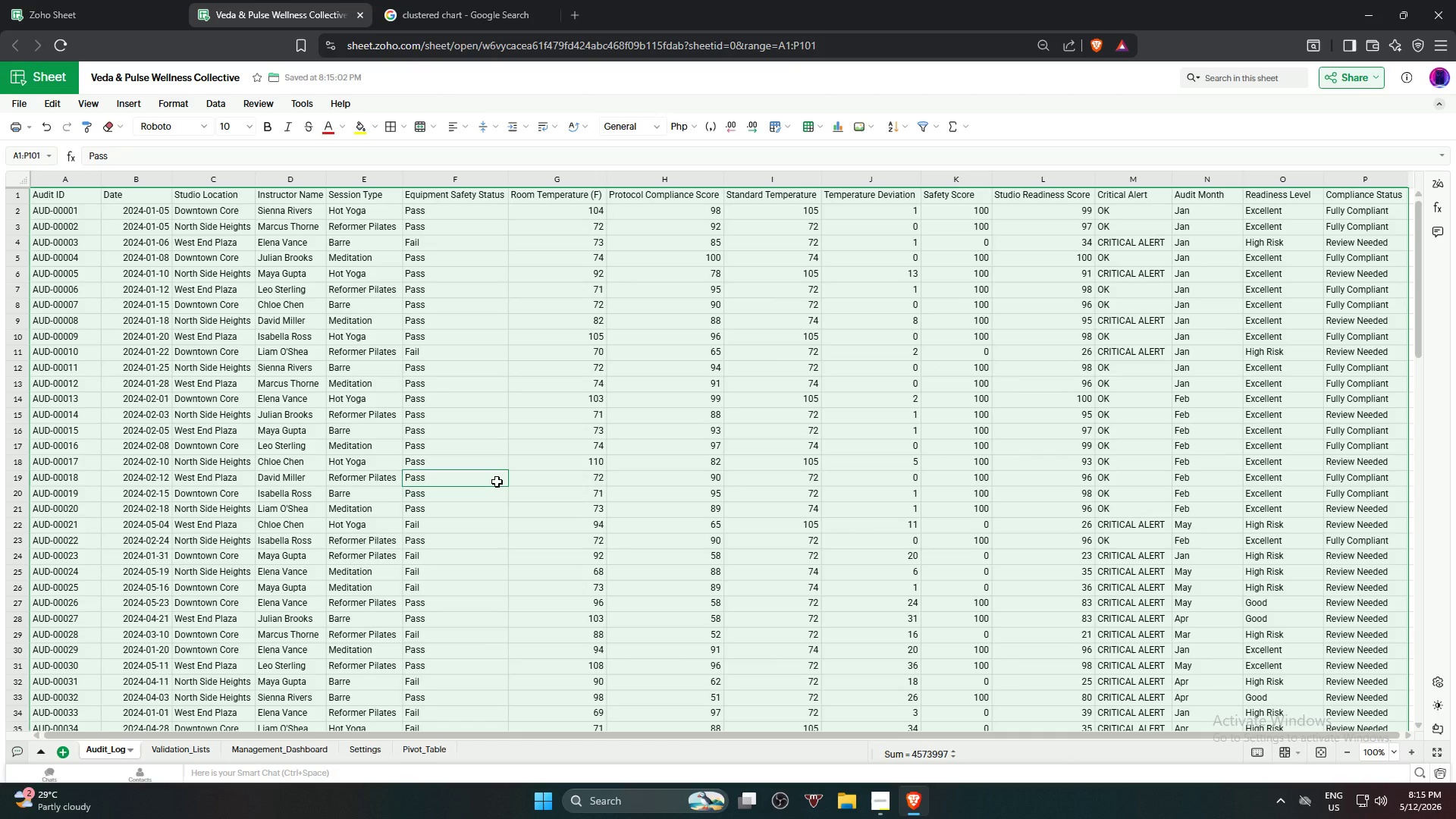 
key(Alt+Control+T)
 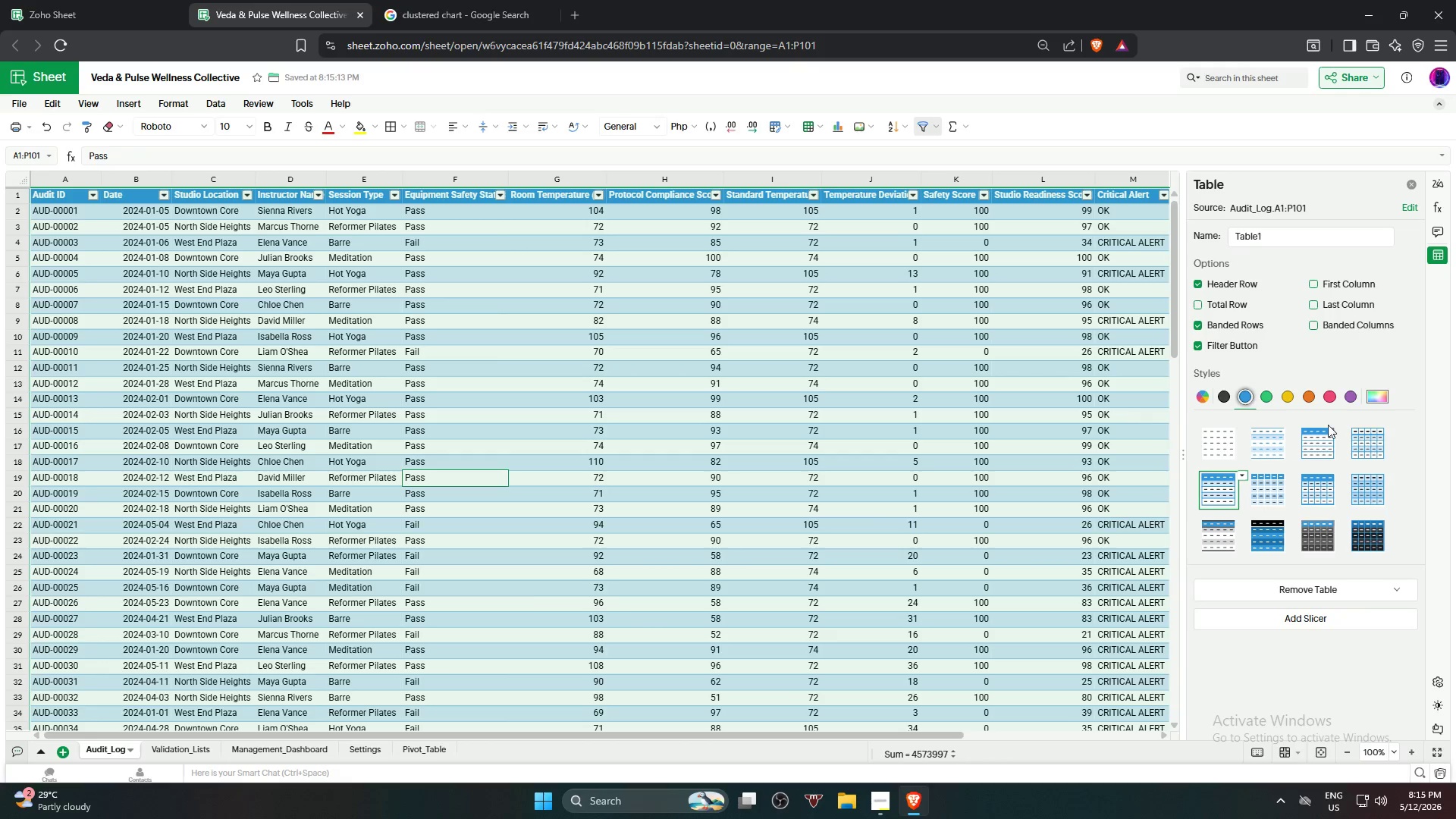 
left_click([1306, 396])
 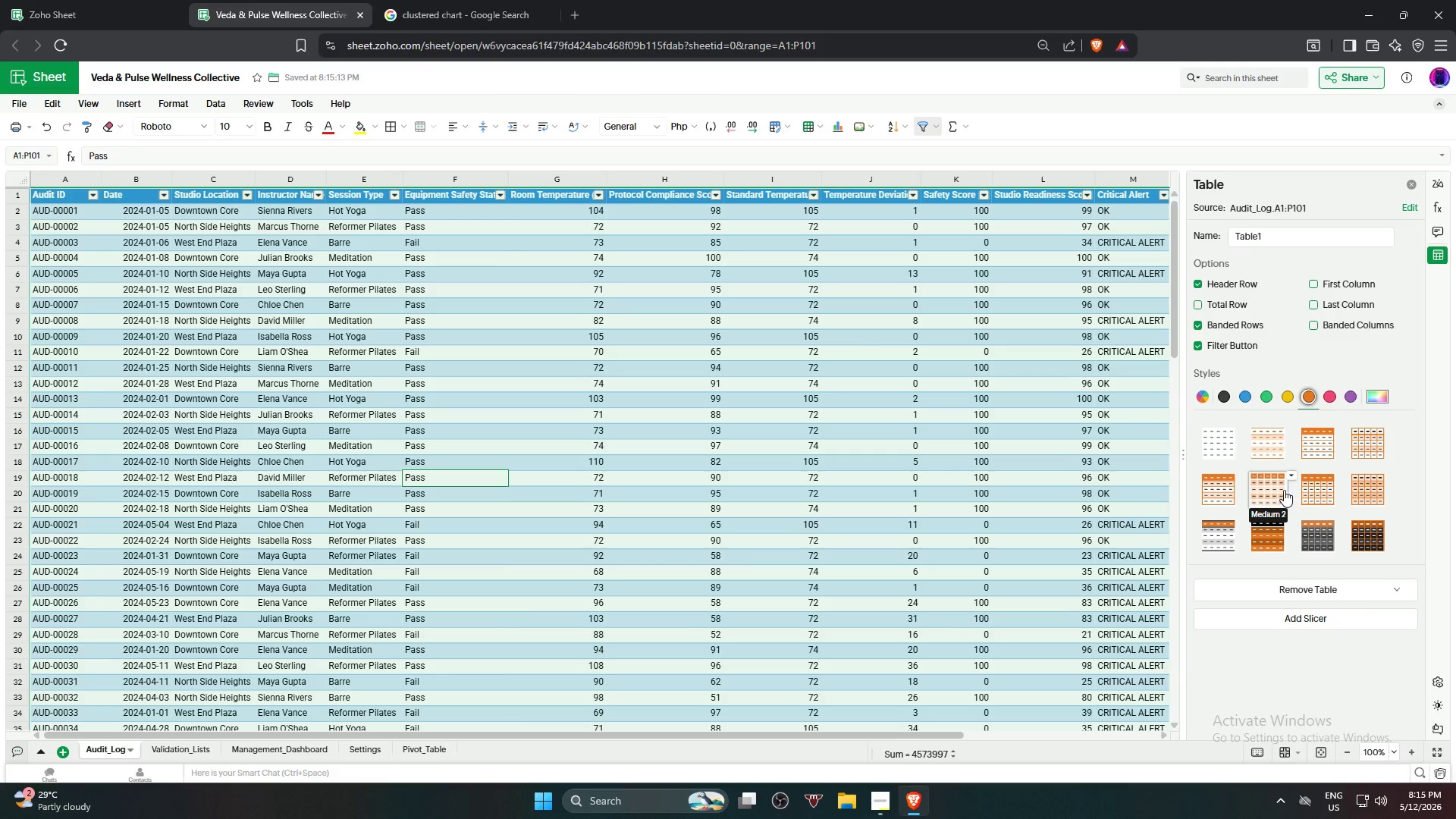 
left_click([1321, 488])
 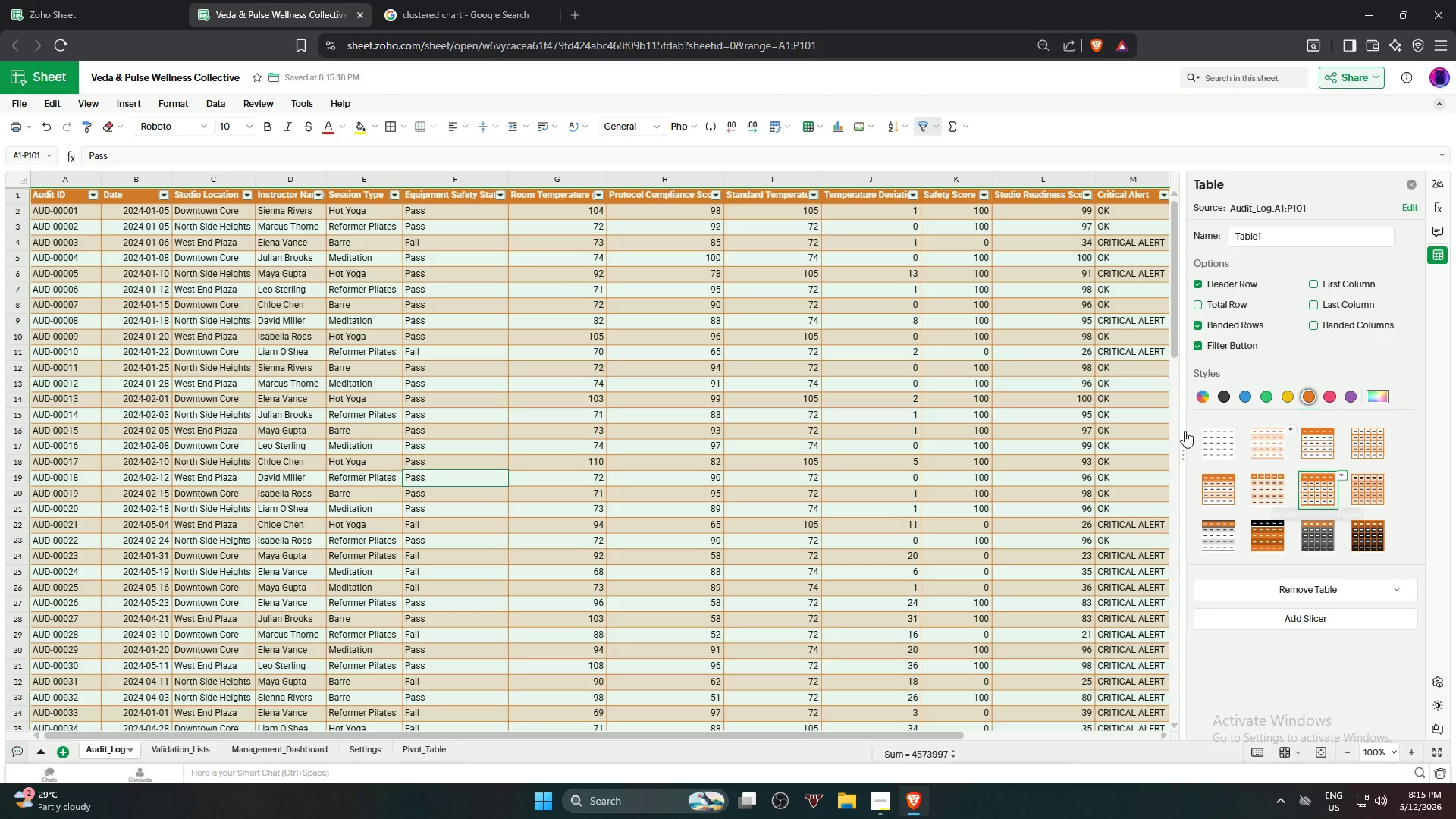 
left_click([392, 125])
 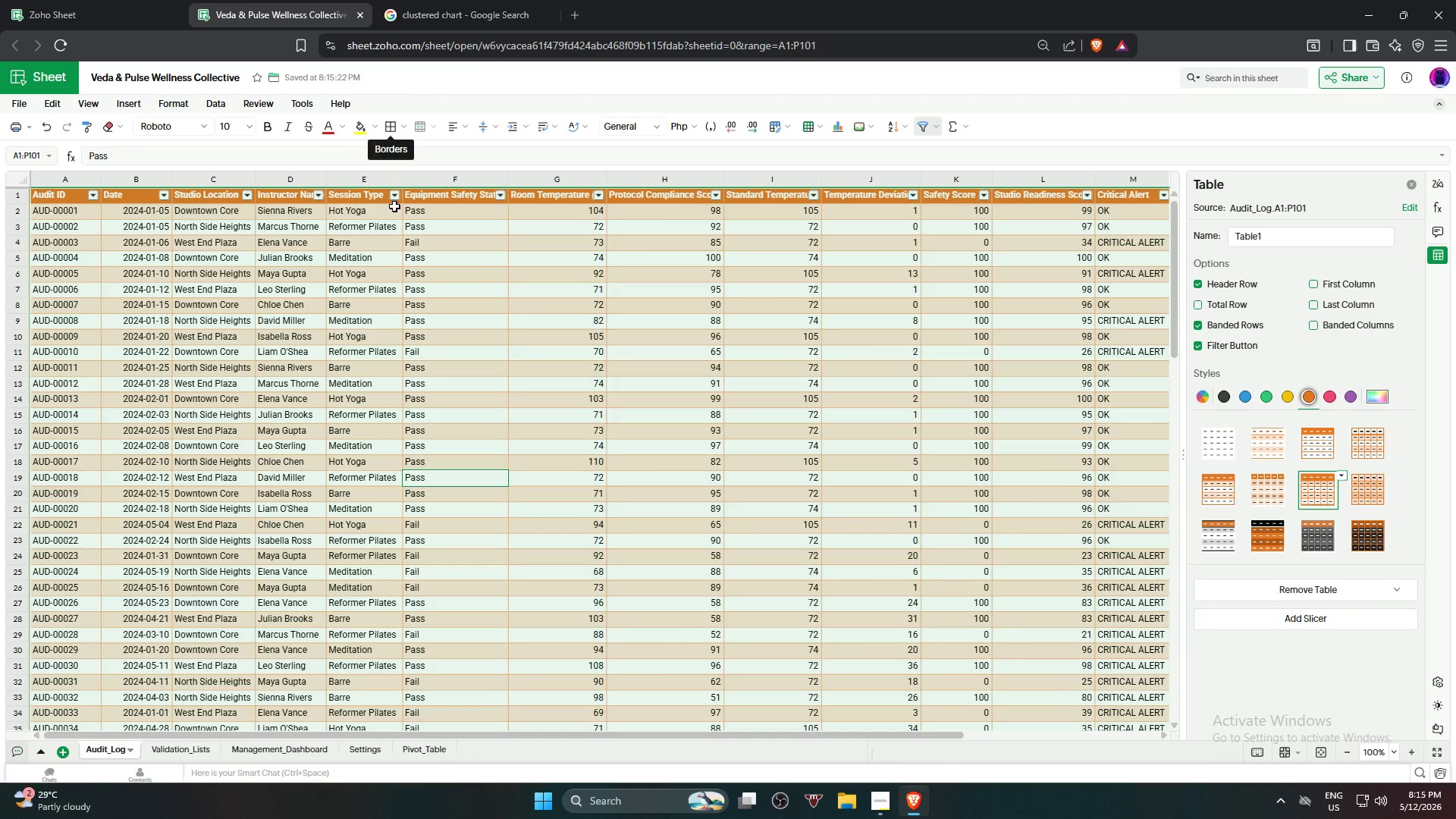 
left_click([398, 328])
 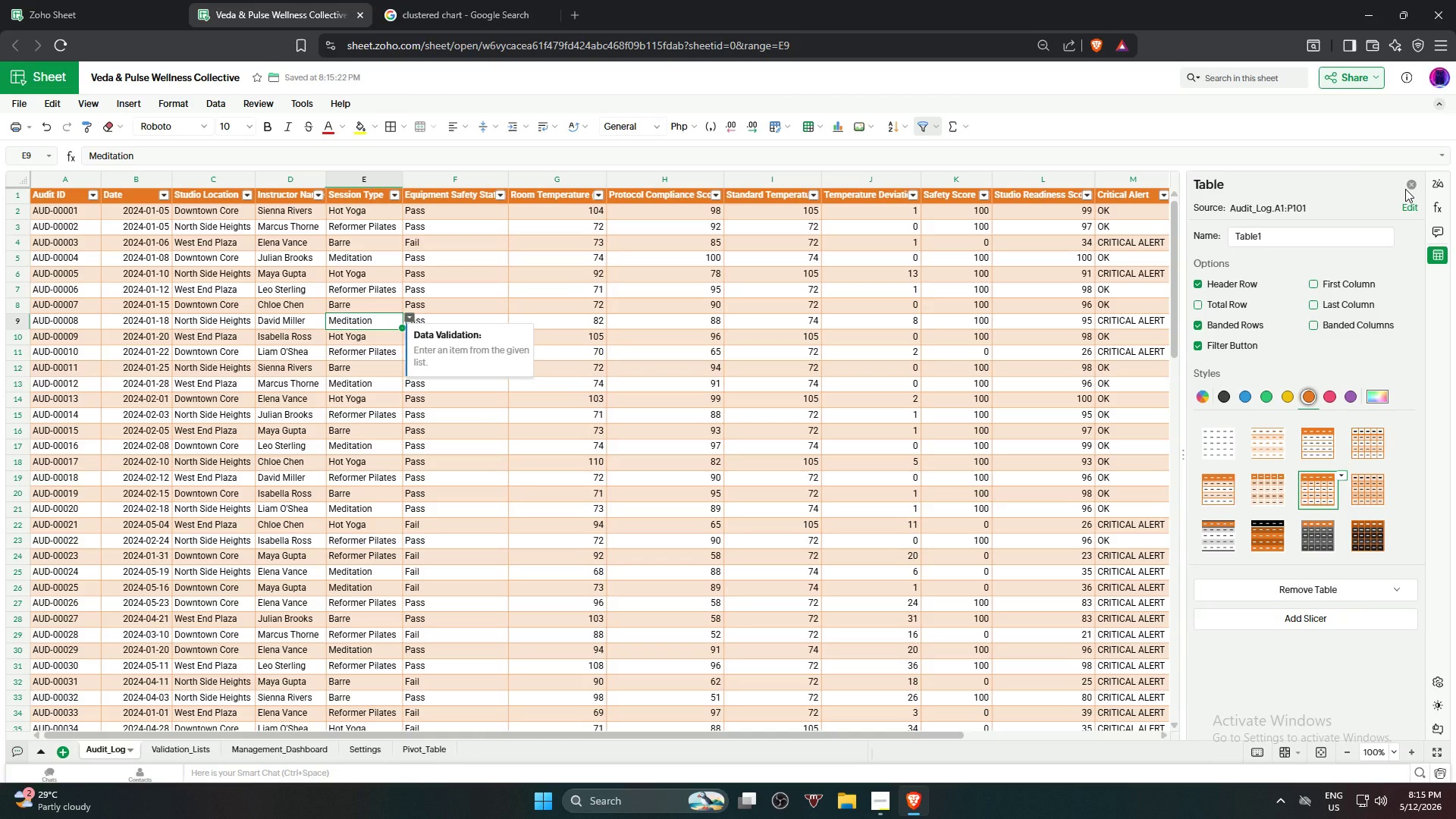 
left_click([713, 407])
 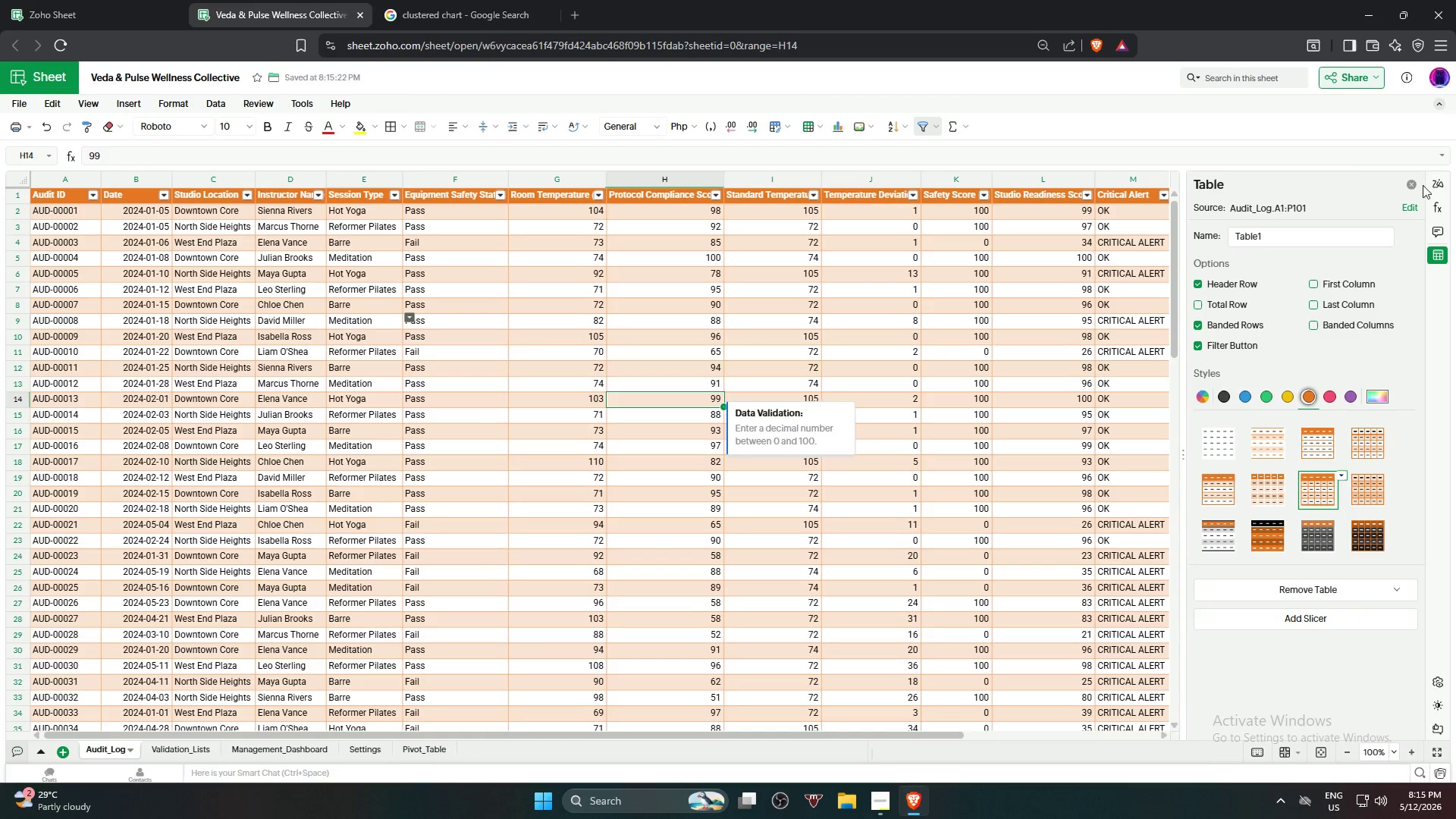 
left_click([1414, 181])
 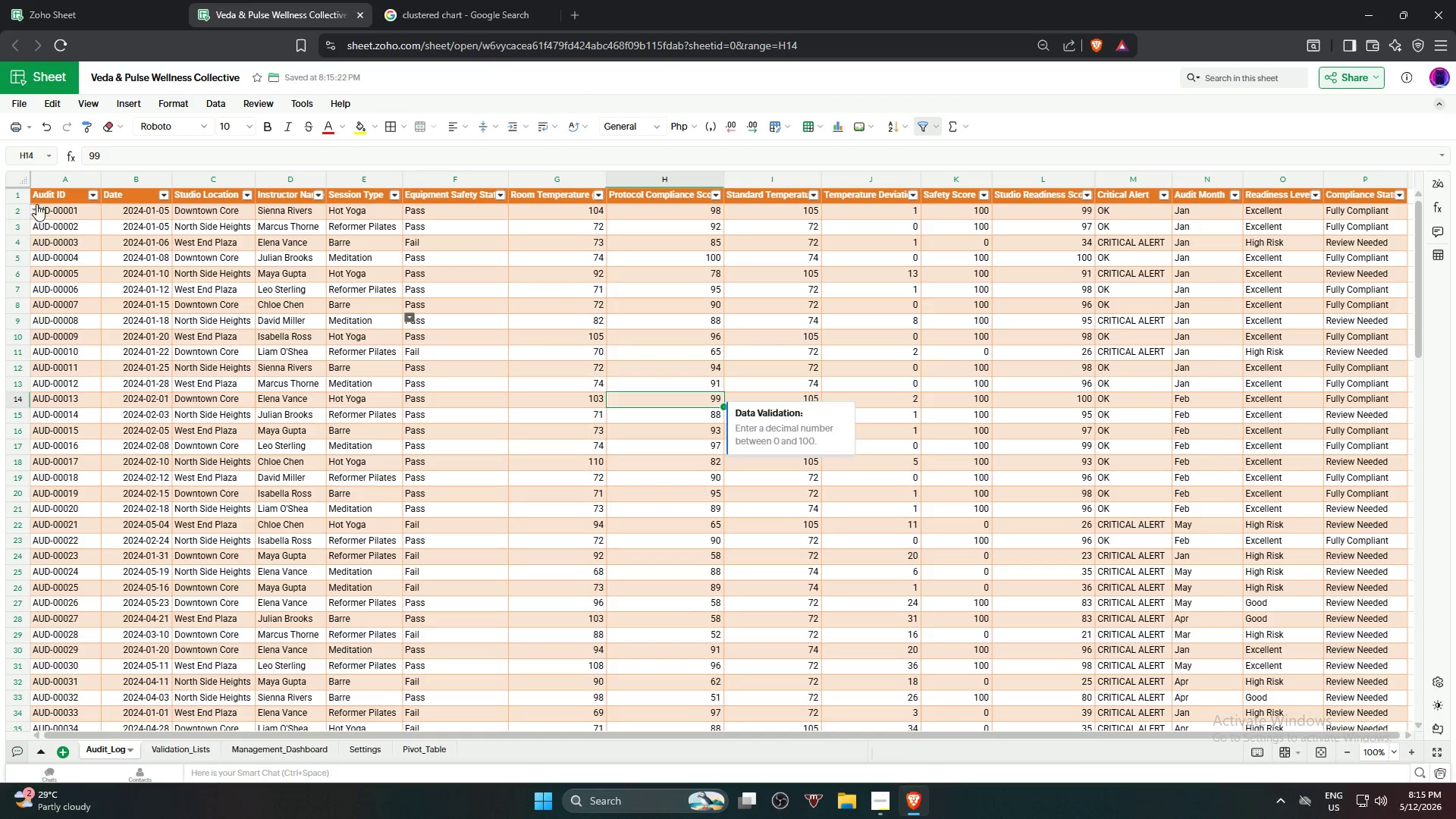 
left_click([24, 196])
 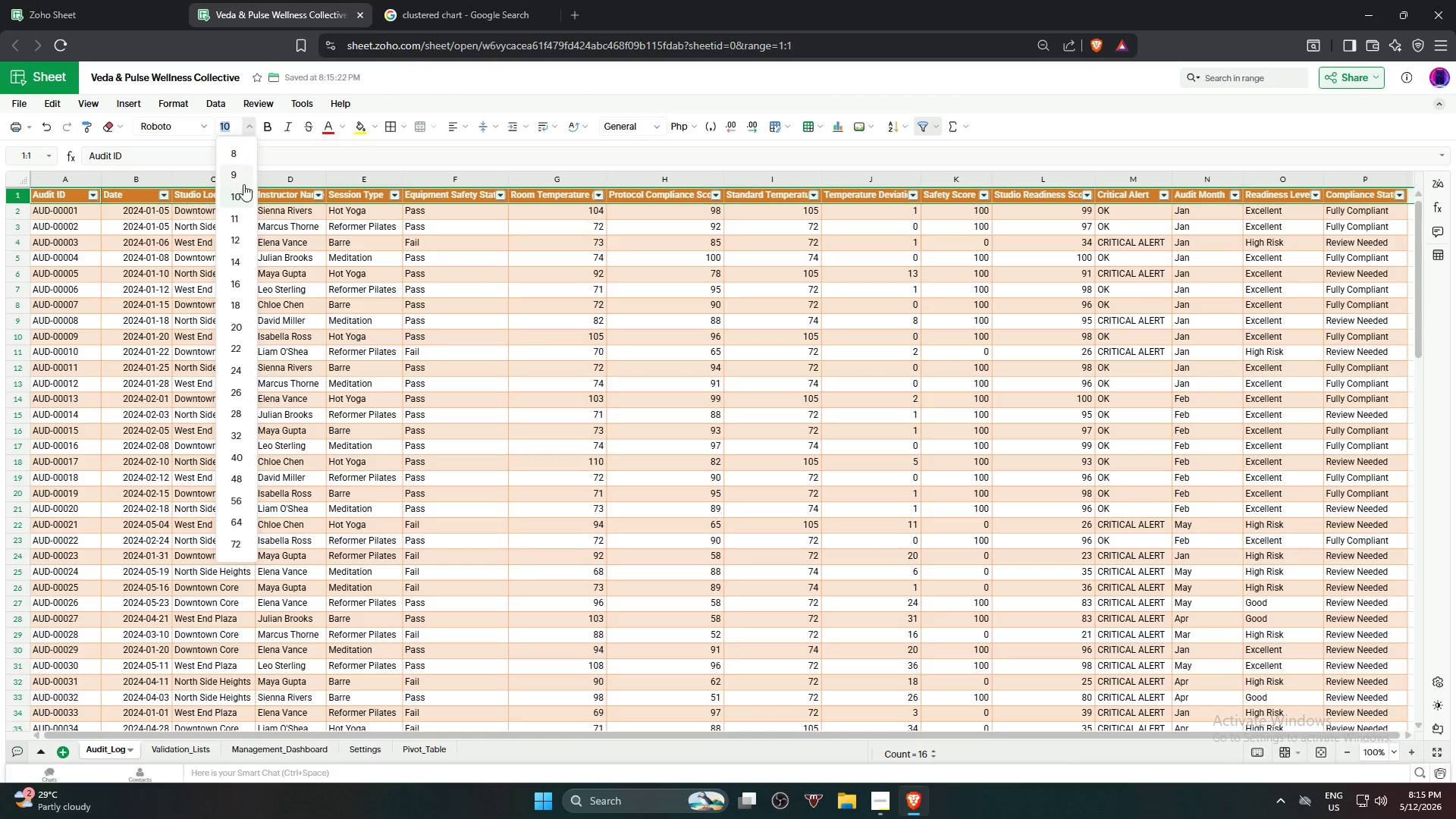 
left_click([240, 239])
 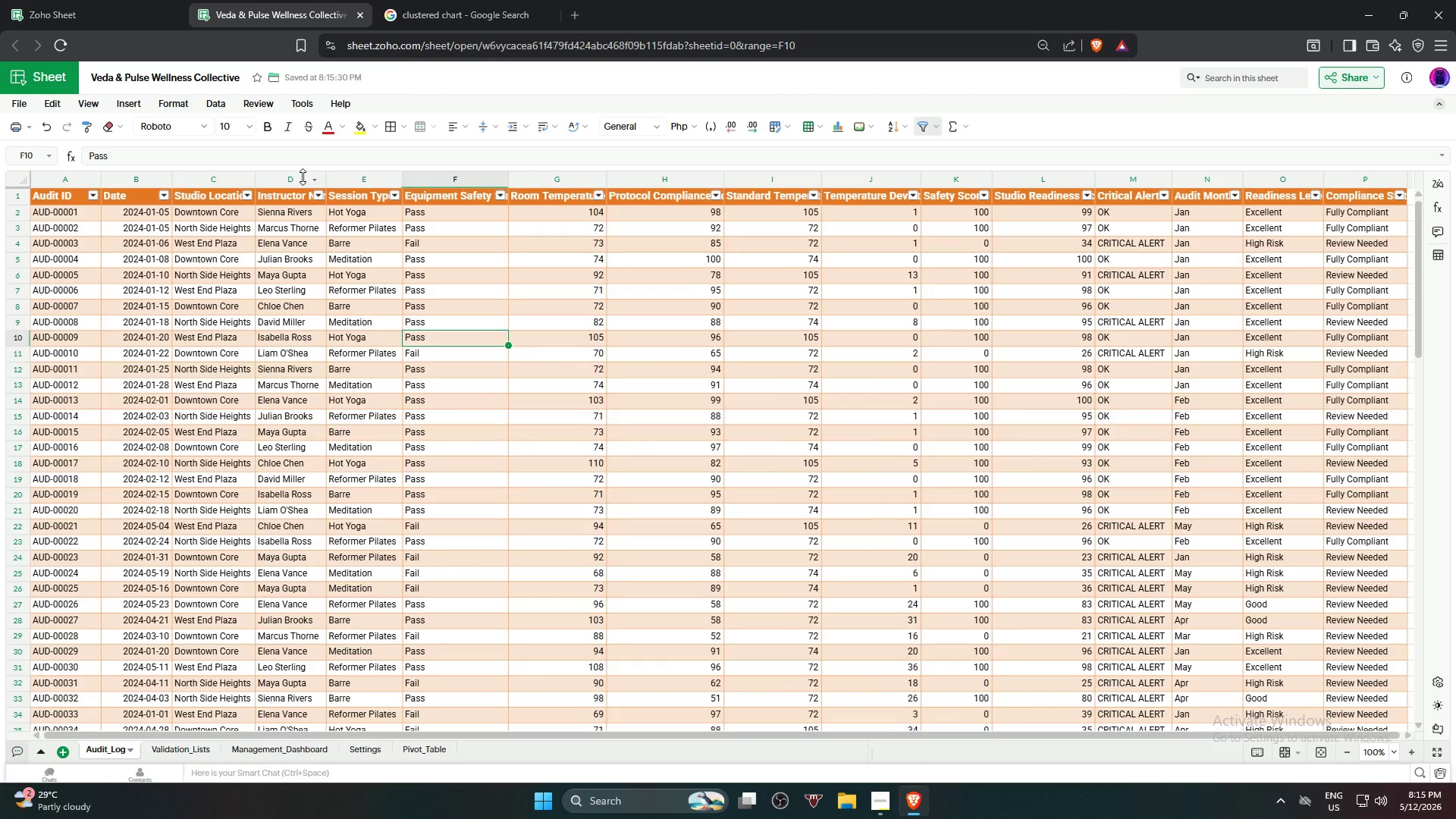 
left_click([251, 176])
 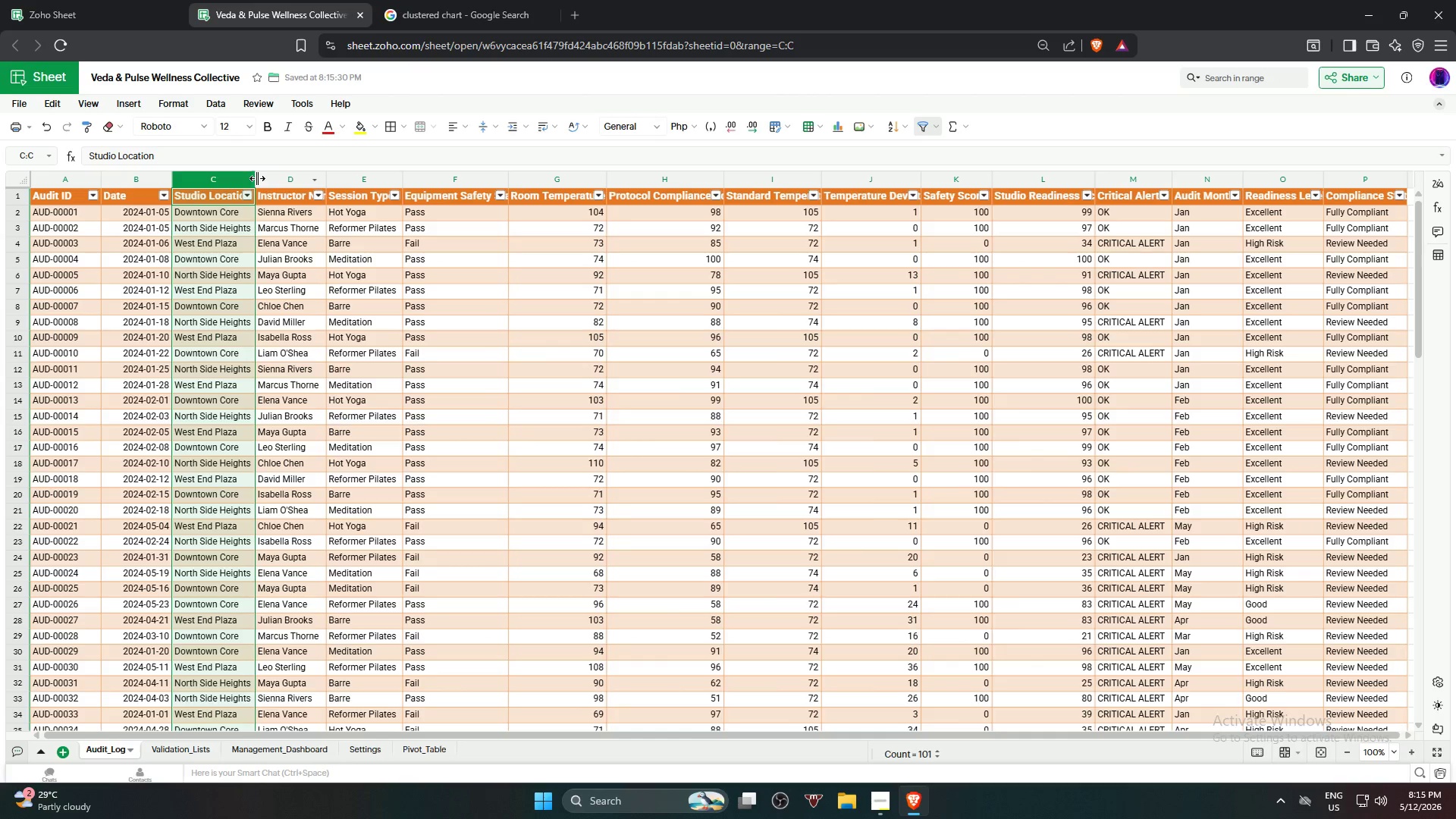 
double_click([257, 178])
 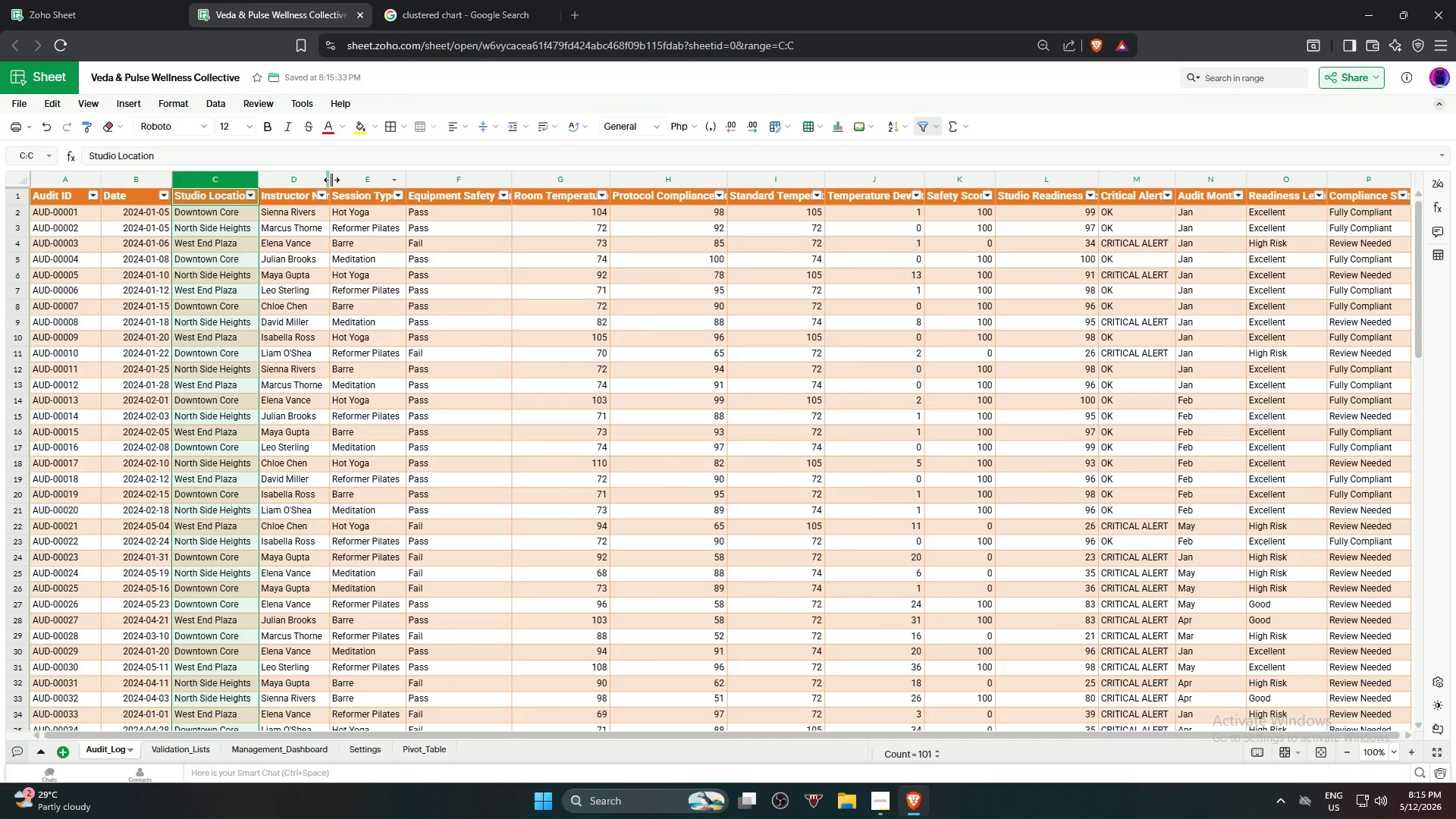 
double_click([331, 180])
 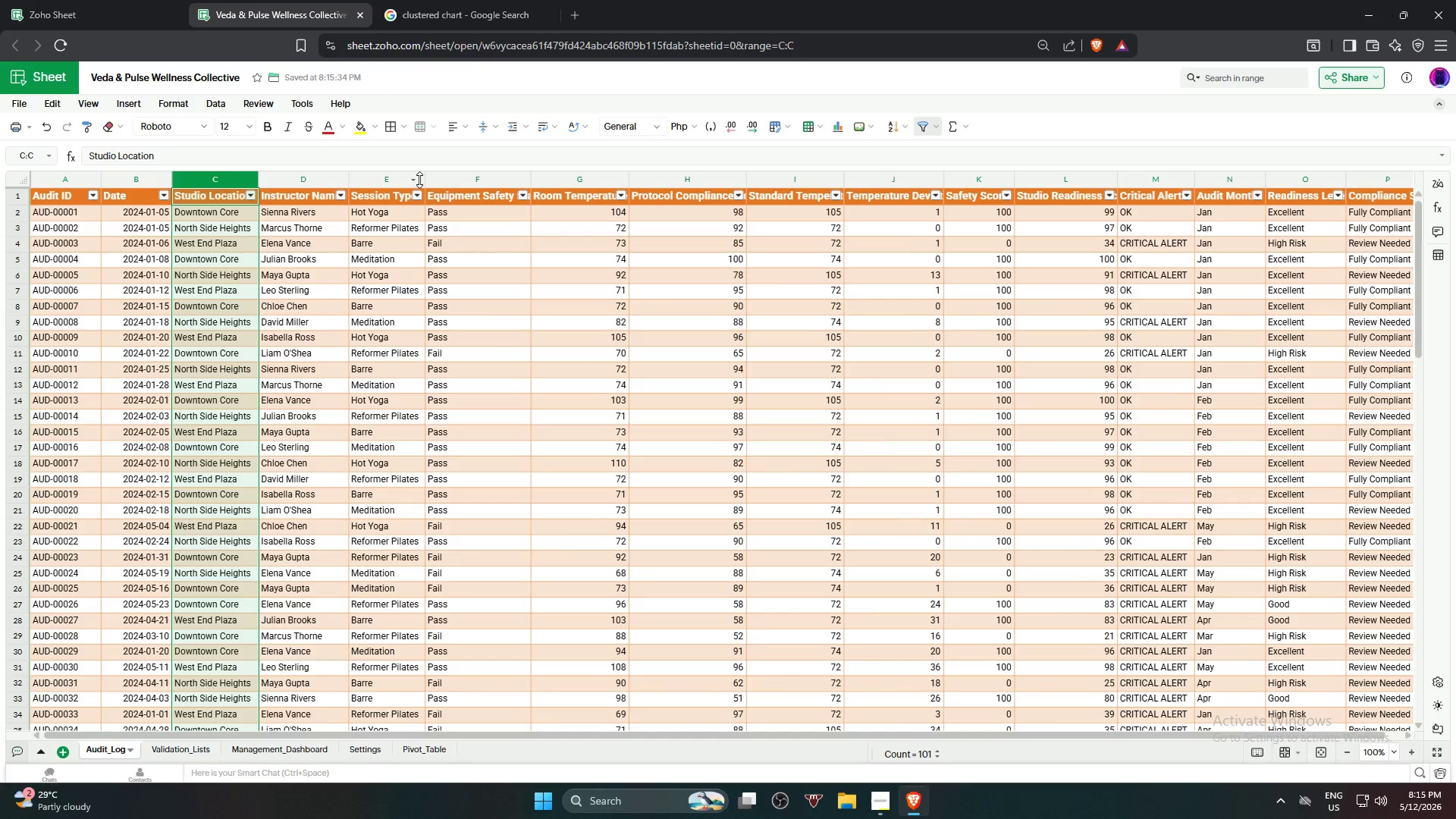 
left_click([420, 180])
 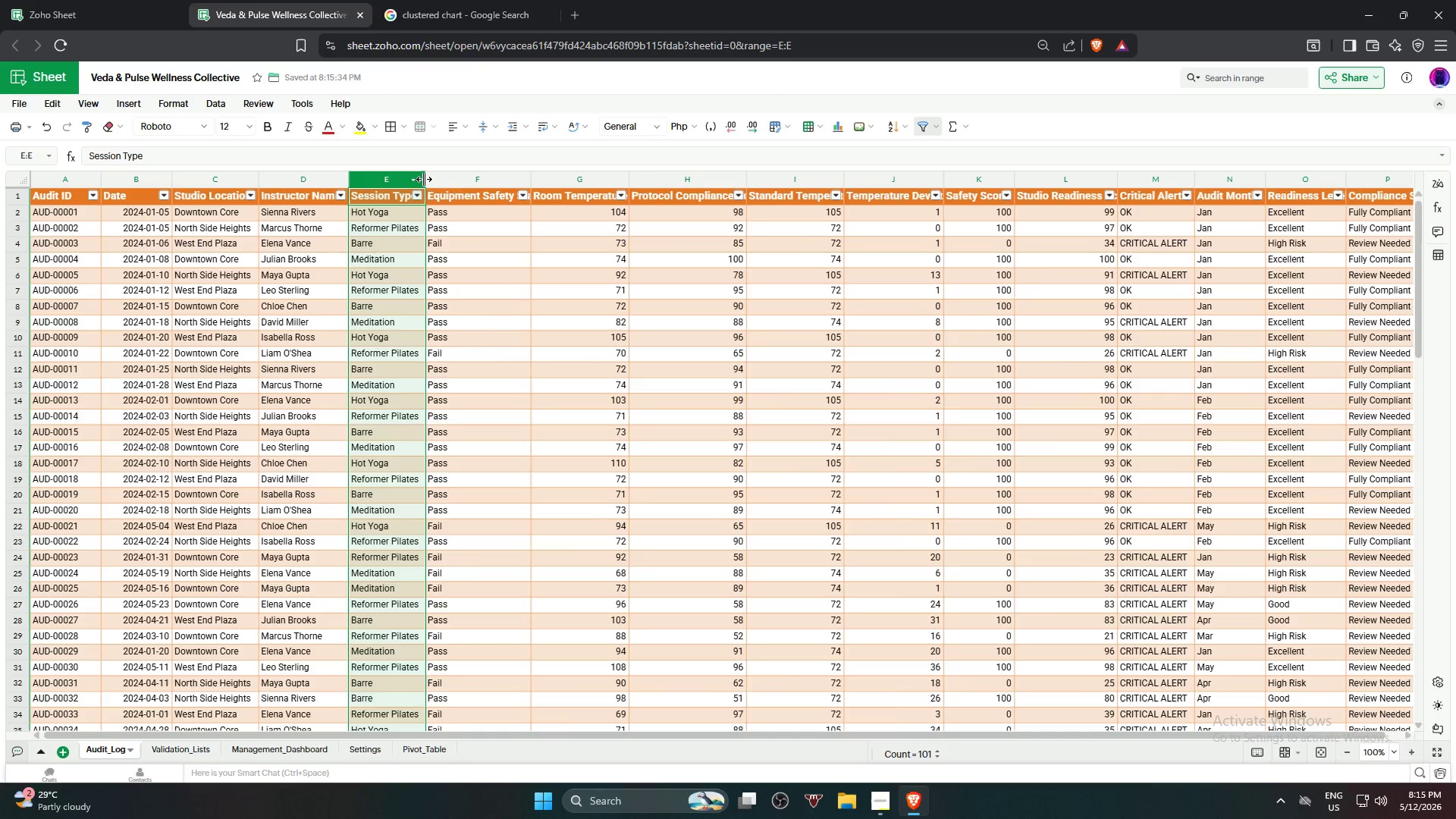 
left_click([424, 178])
 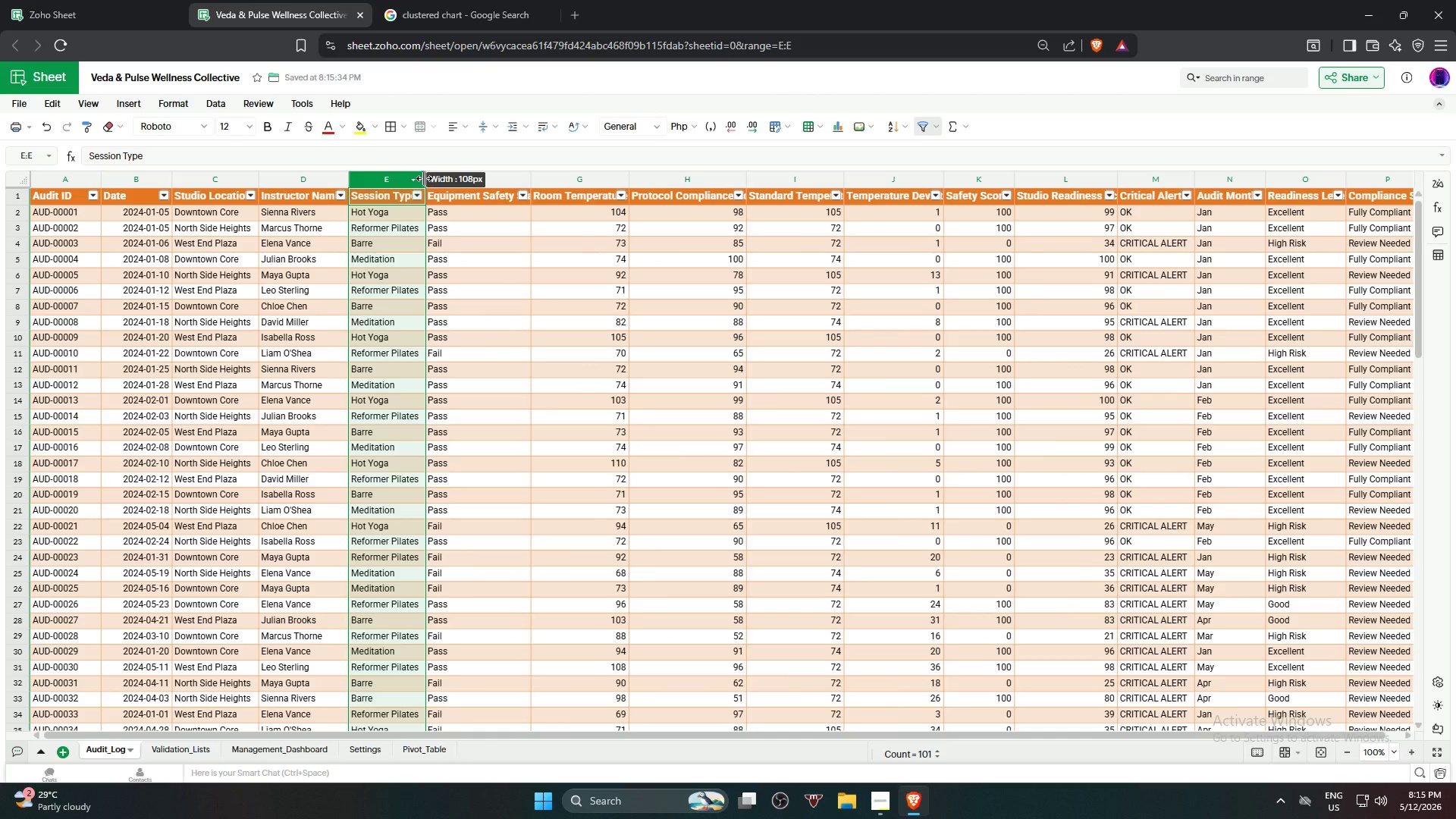 
double_click([424, 178])
 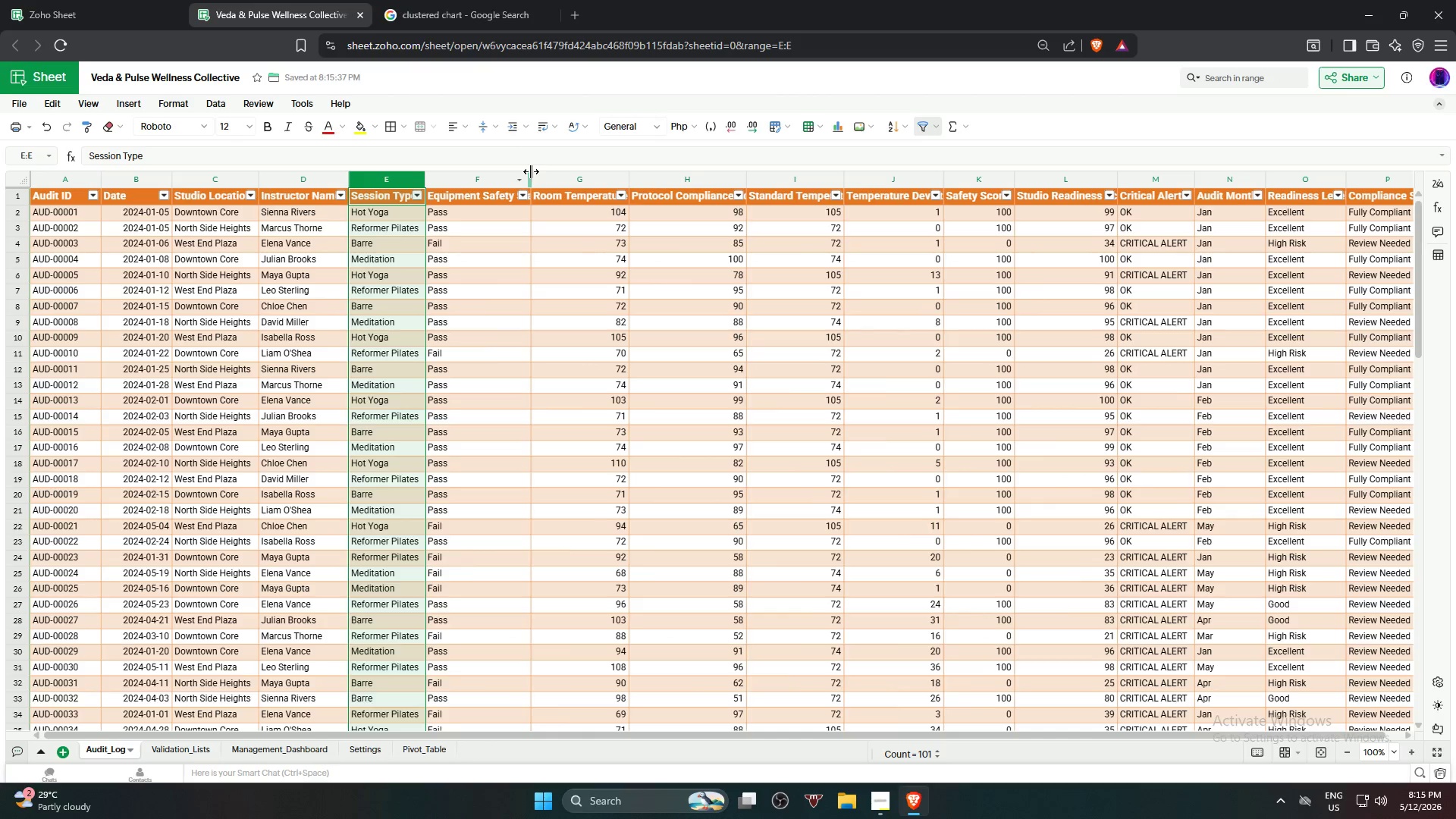 
double_click([530, 174])
 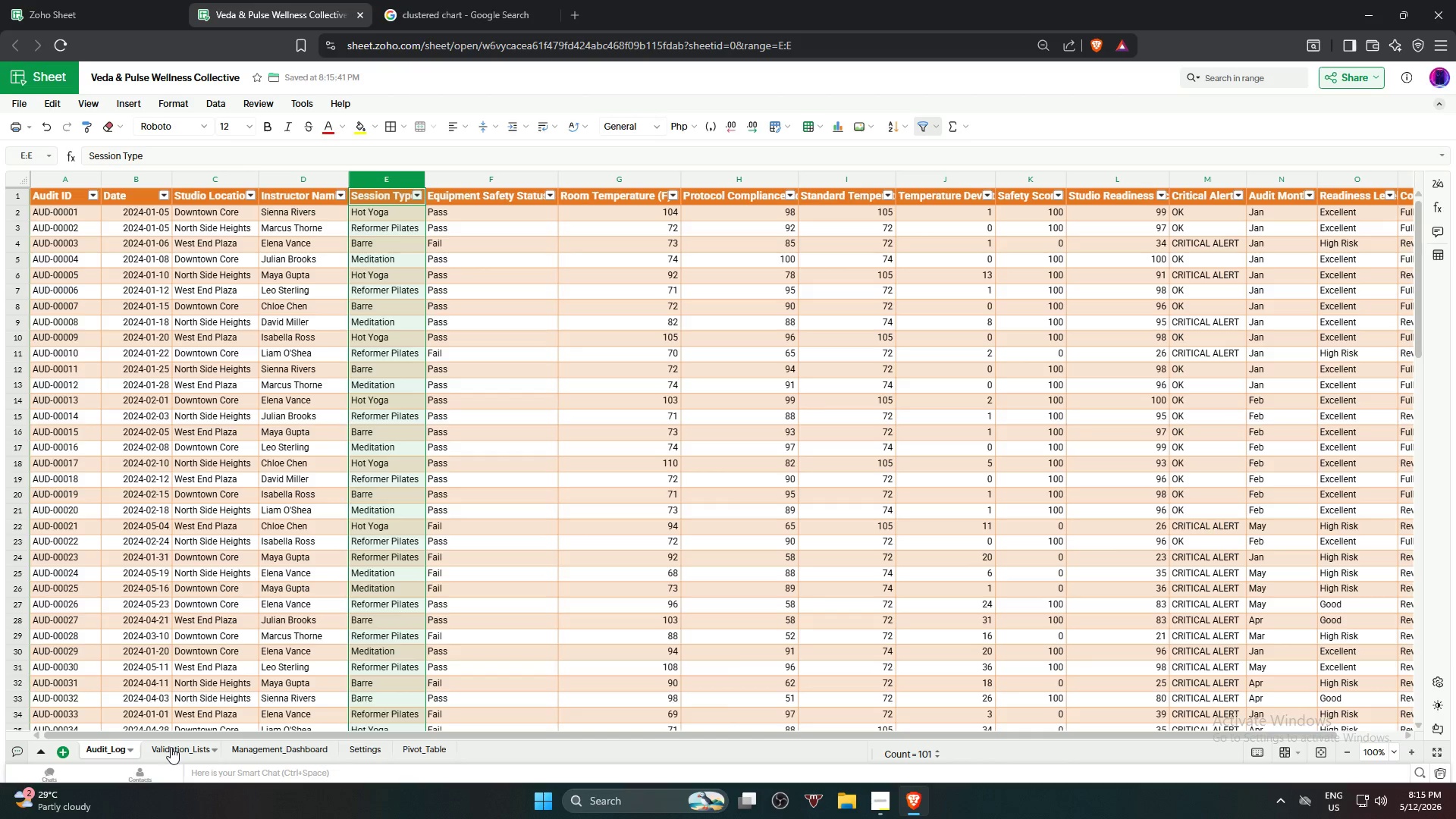 
left_click_drag(start_coordinate=[186, 732], to_coordinate=[473, 711])
 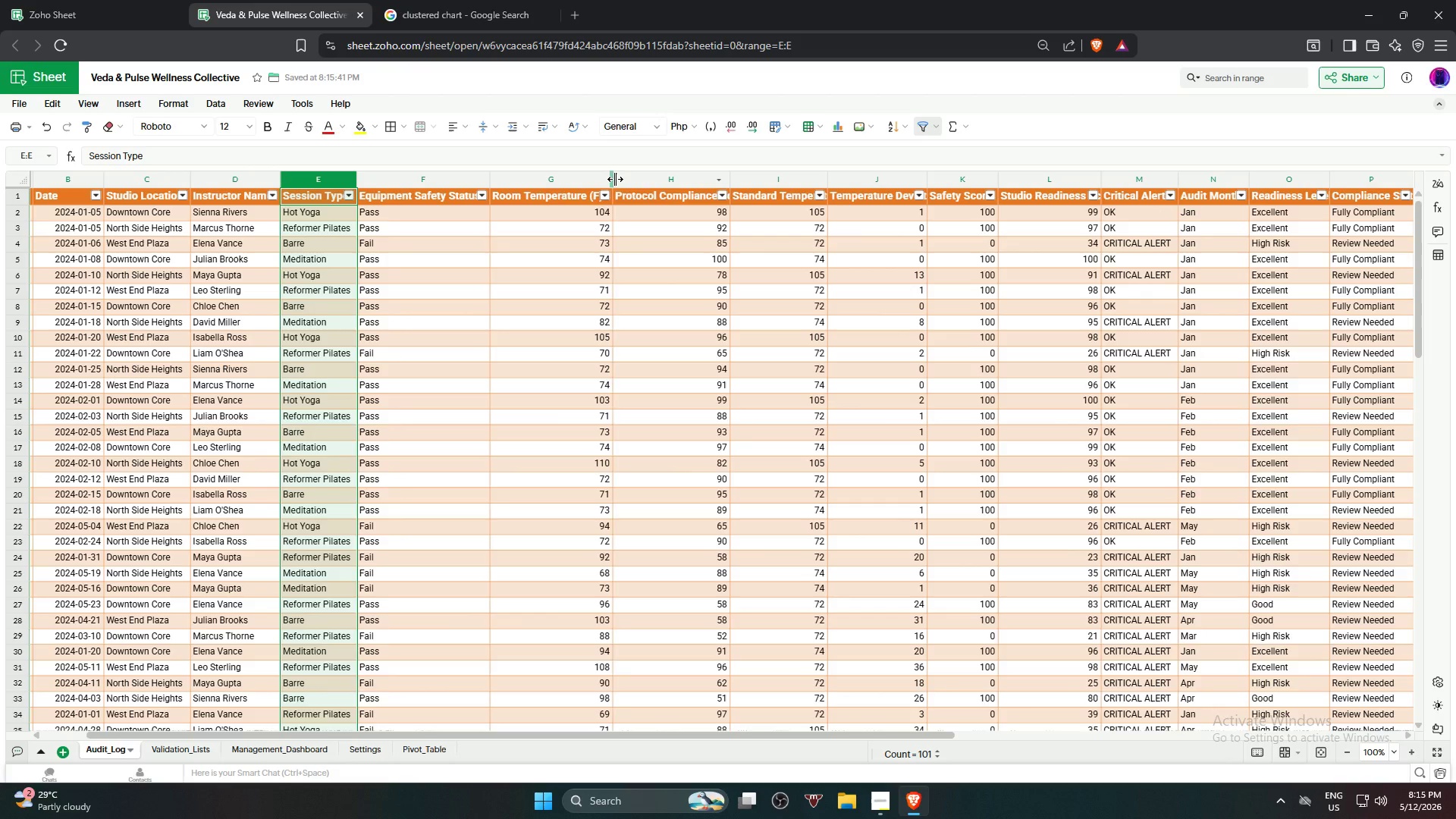 
double_click([615, 179])
 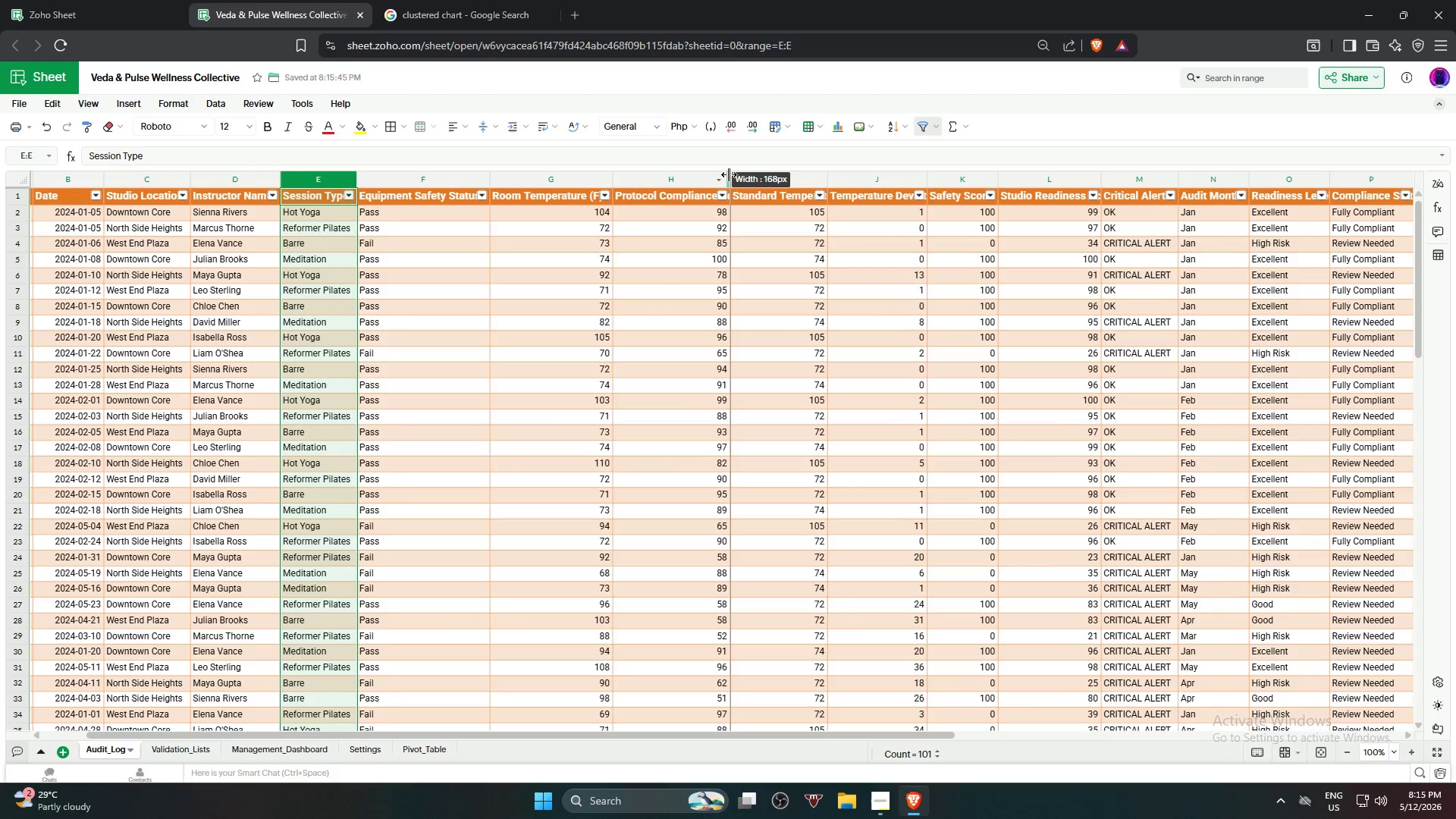 
double_click([729, 174])
 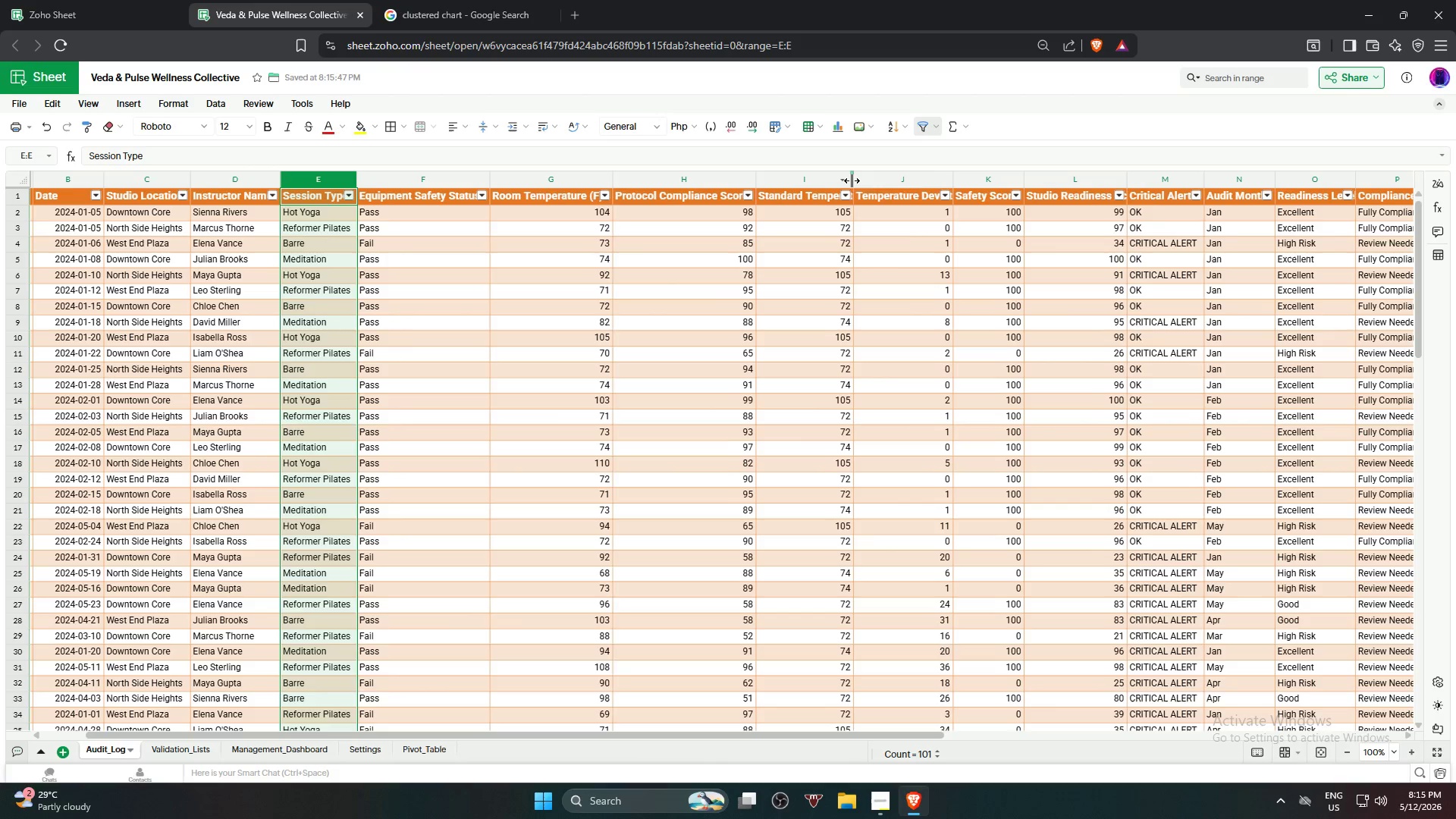 
double_click([852, 180])
 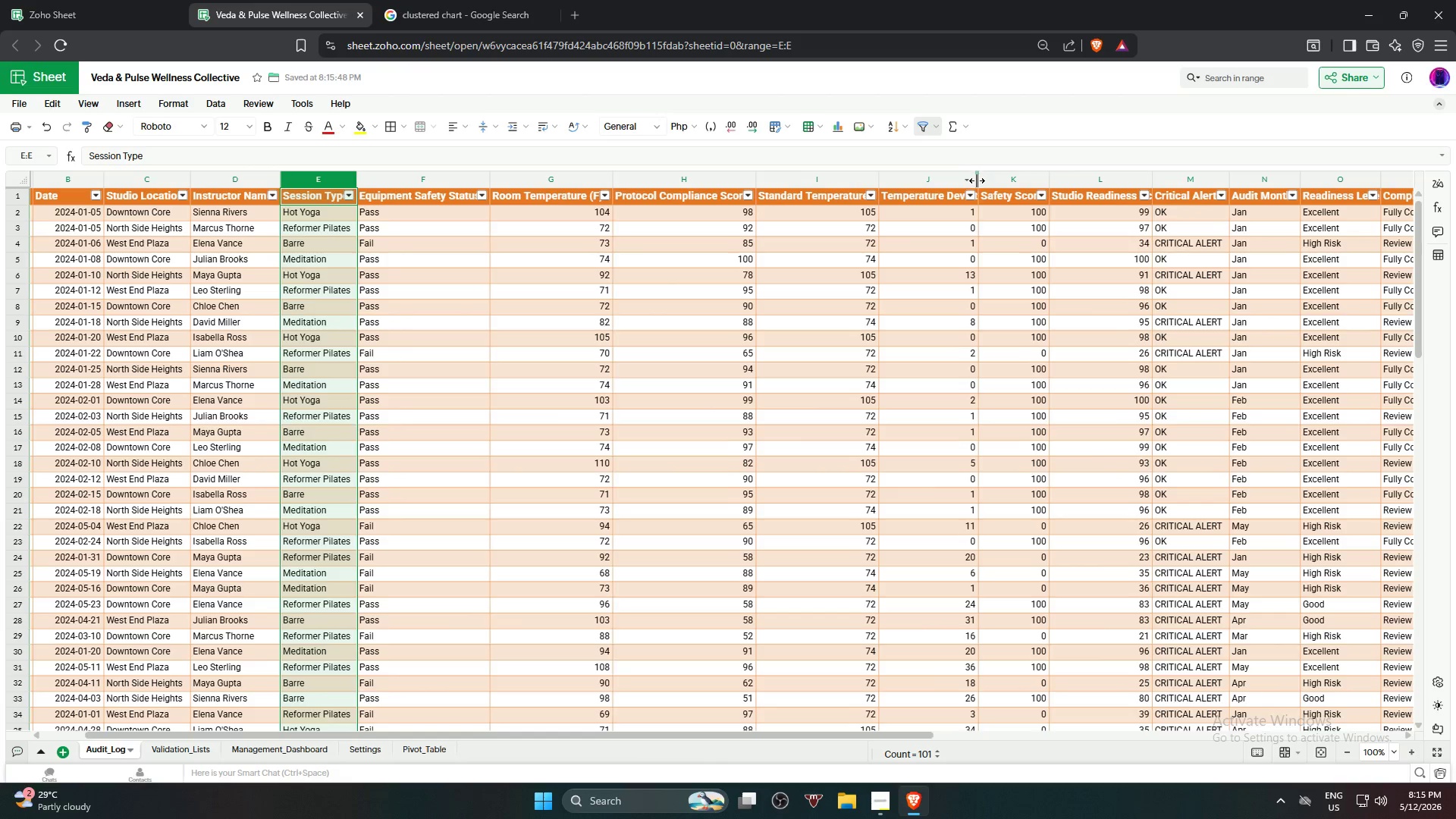 
double_click([977, 180])
 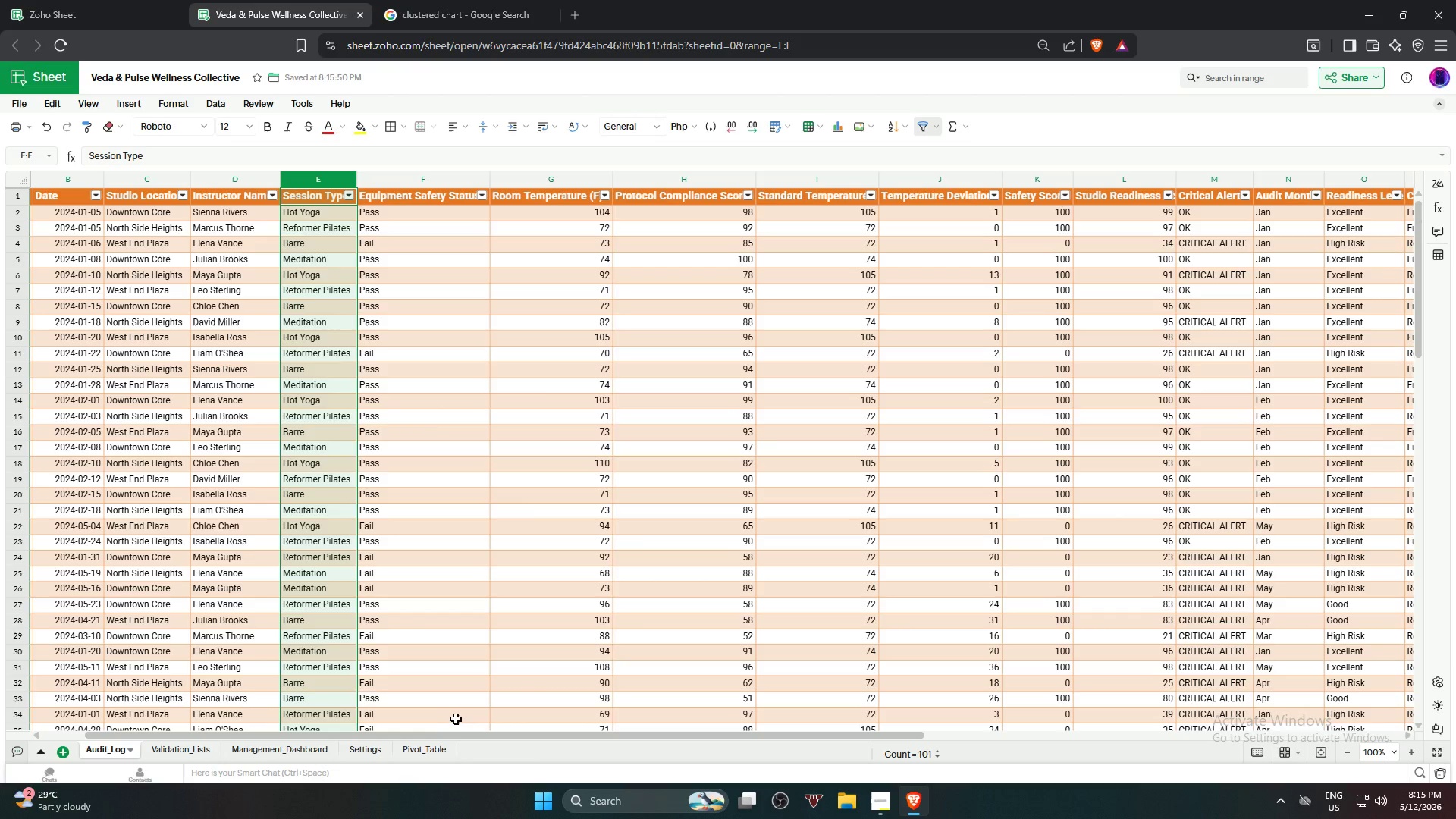 
left_click_drag(start_coordinate=[463, 736], to_coordinate=[755, 745])
 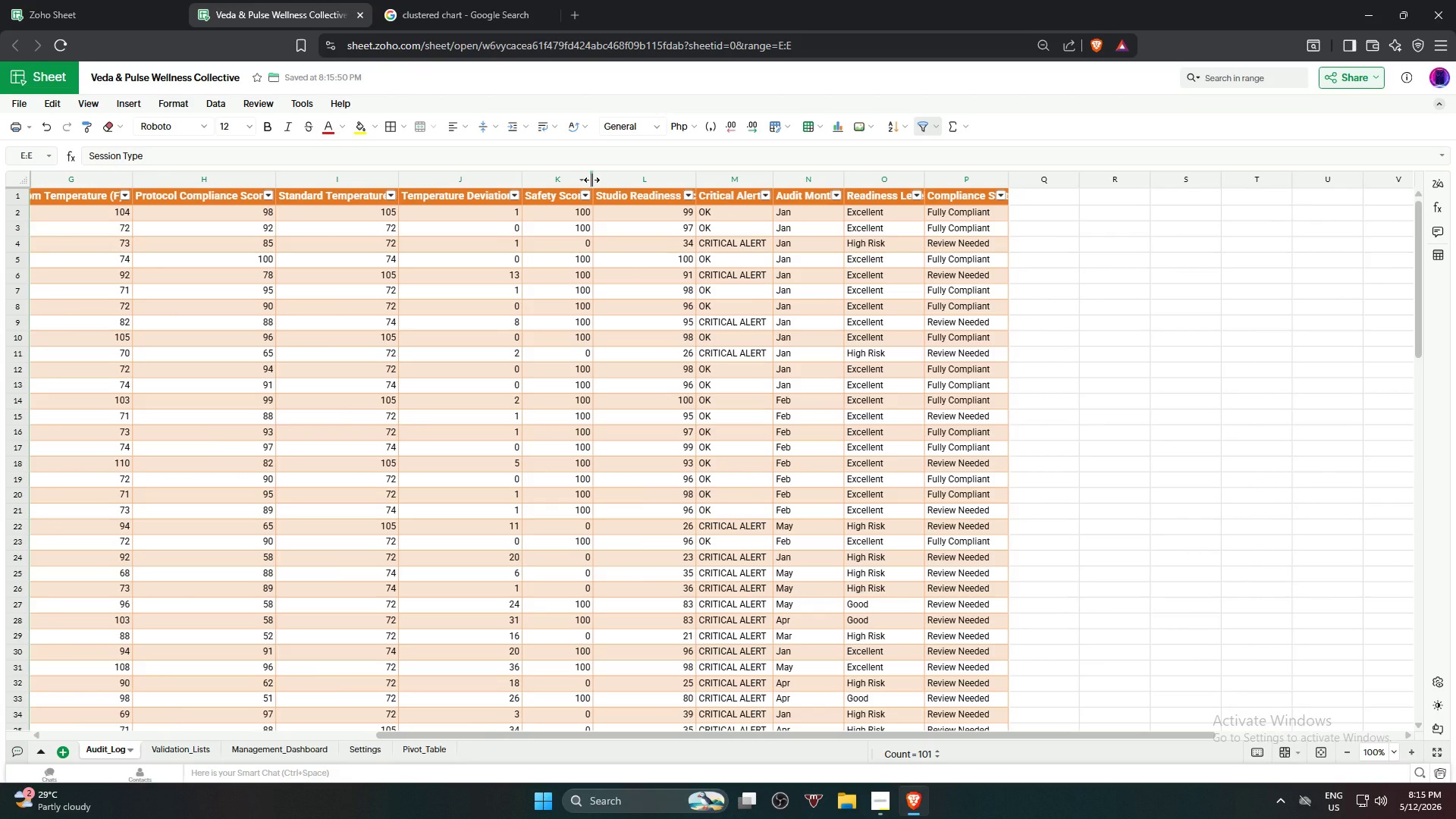 
double_click([592, 180])
 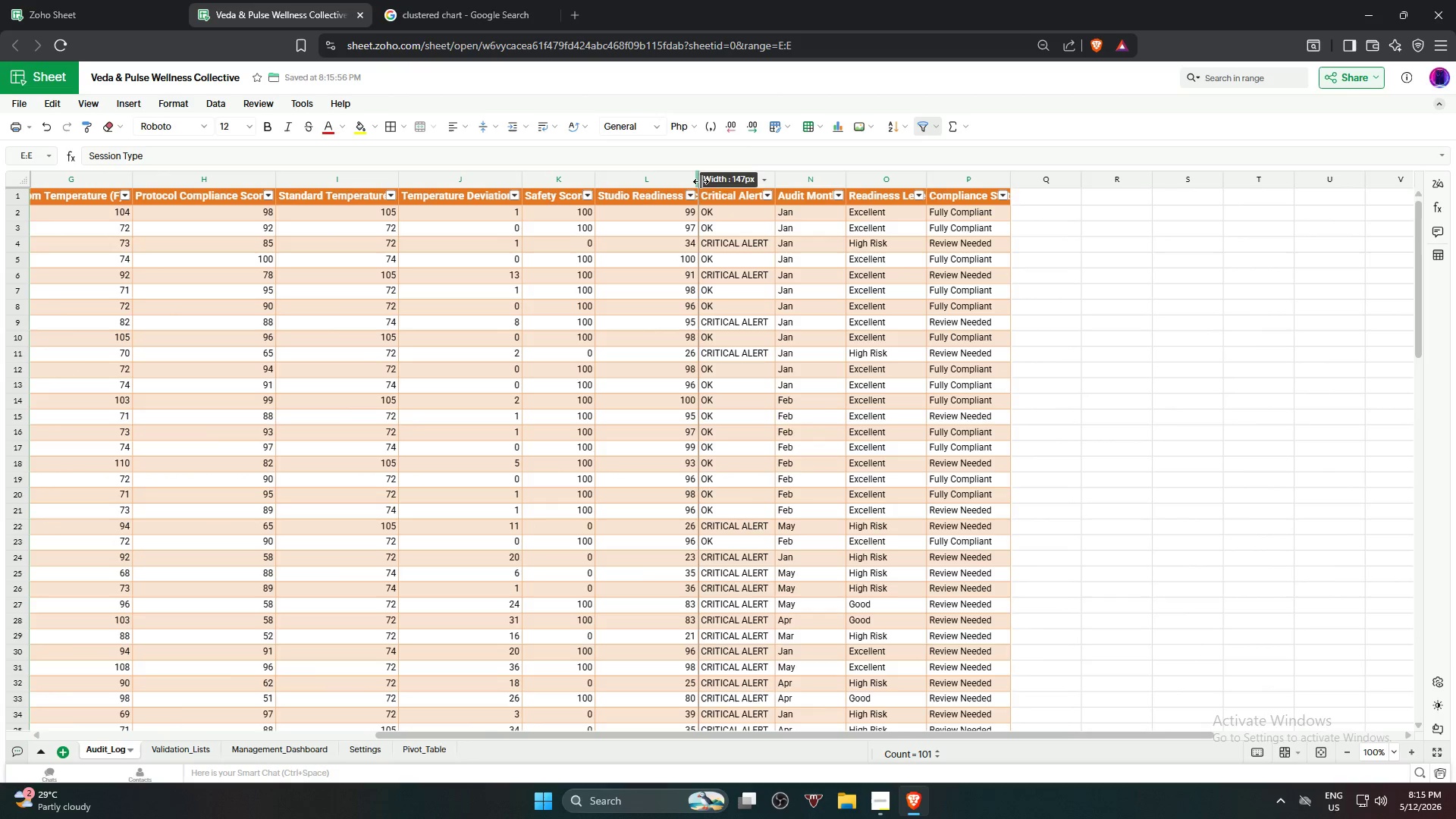 
double_click([701, 181])
 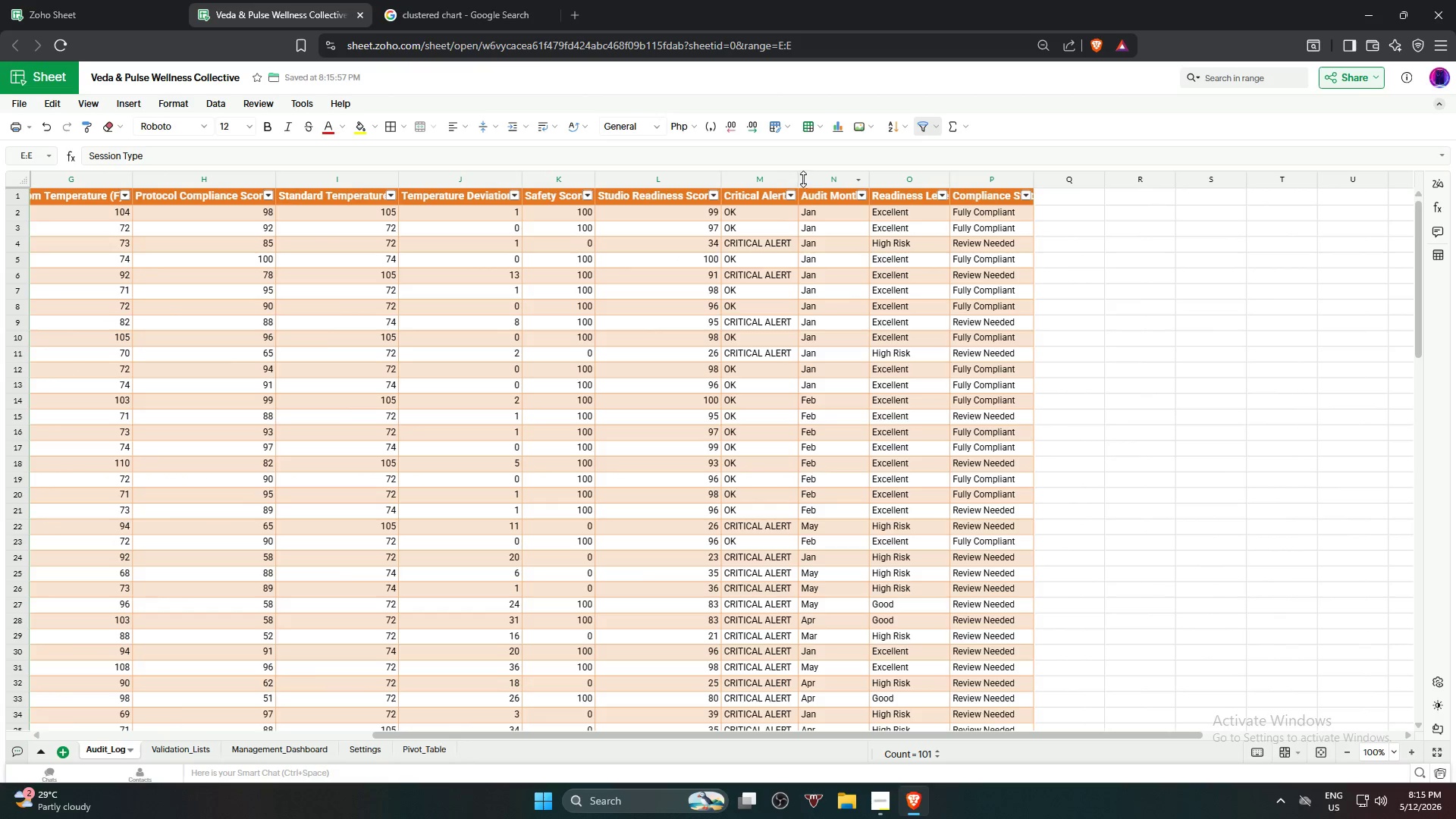 
left_click([802, 178])
 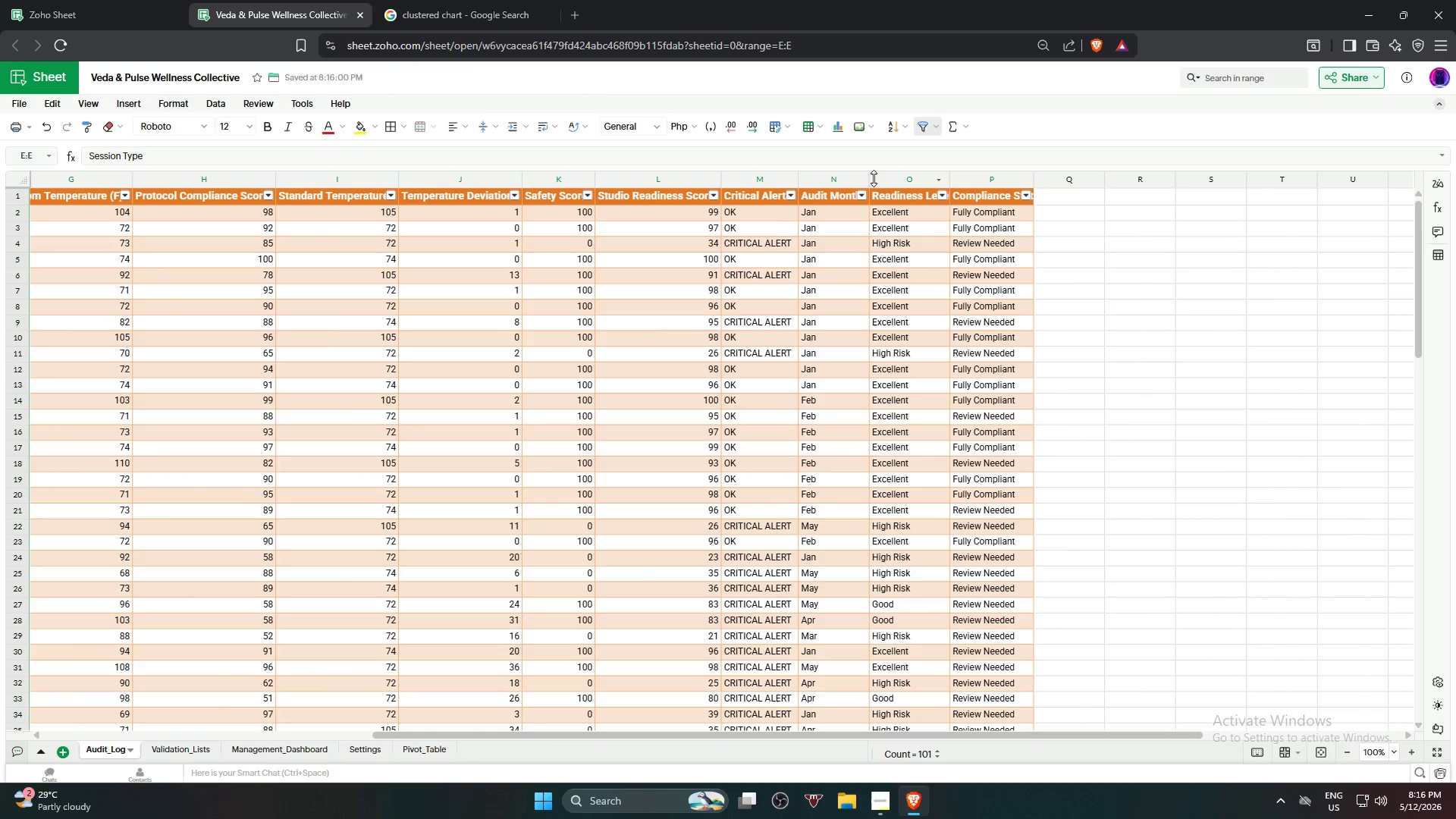 
double_click([873, 178])
 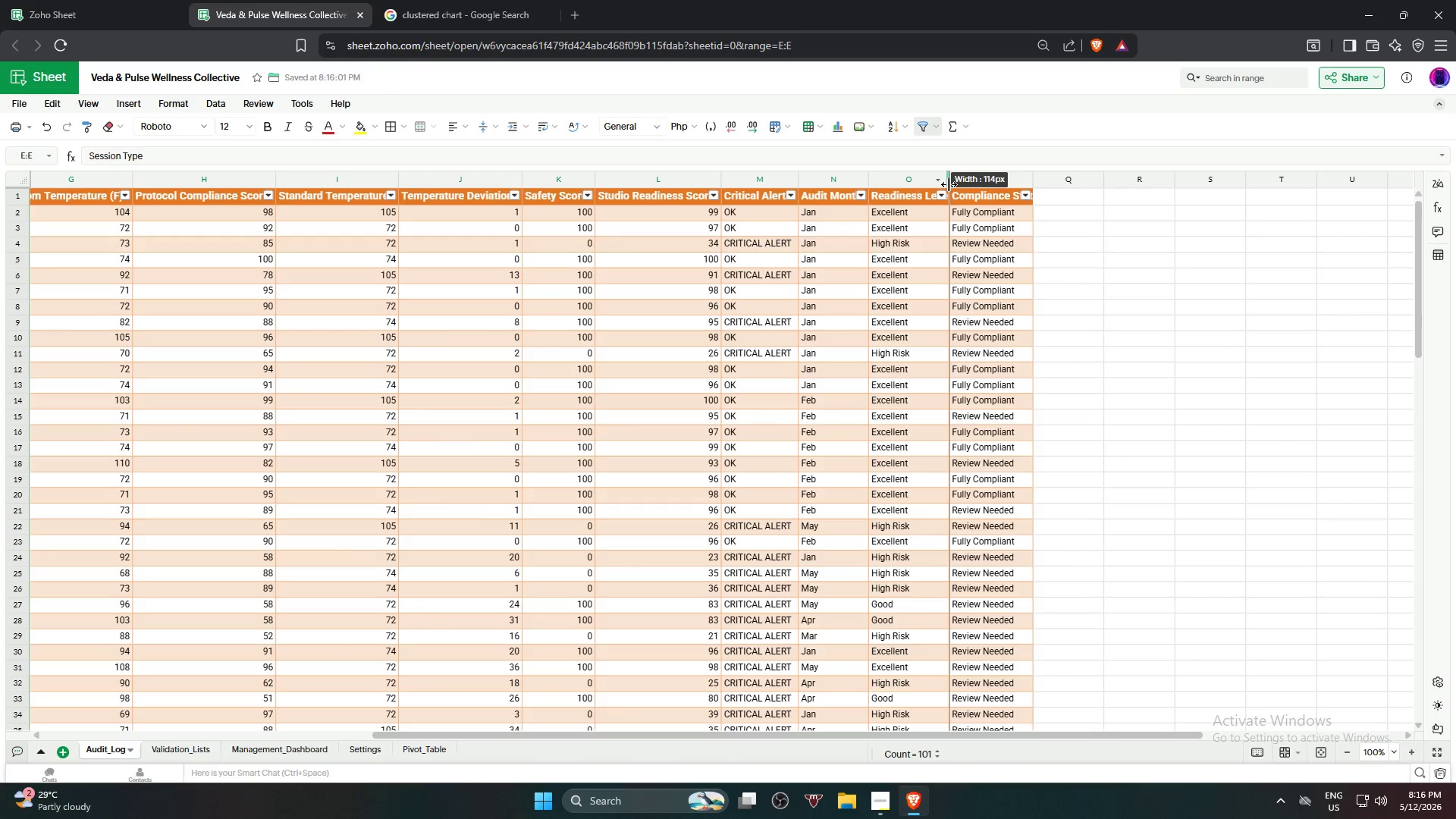 
double_click([949, 184])
 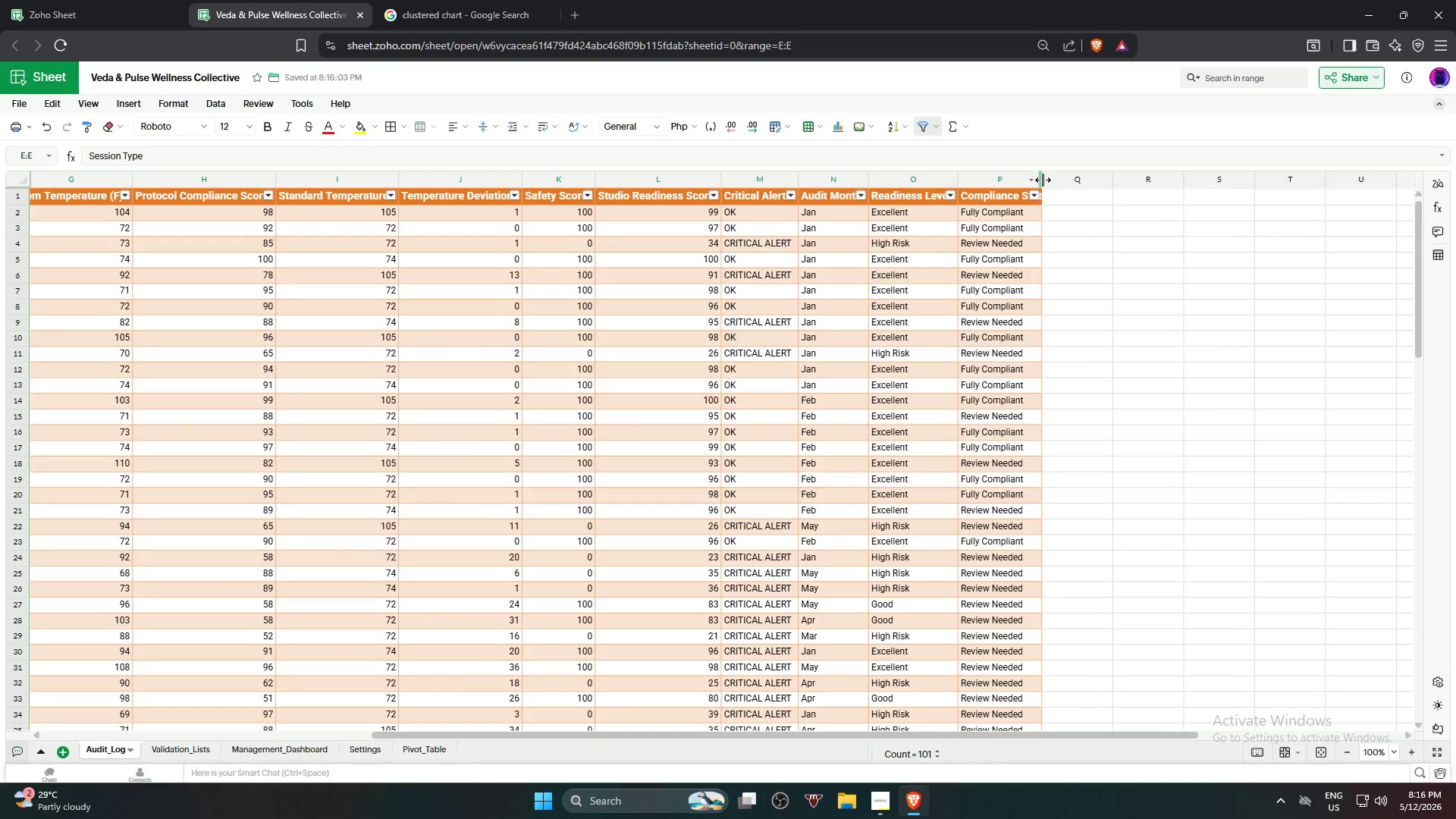 
double_click([1040, 181])
 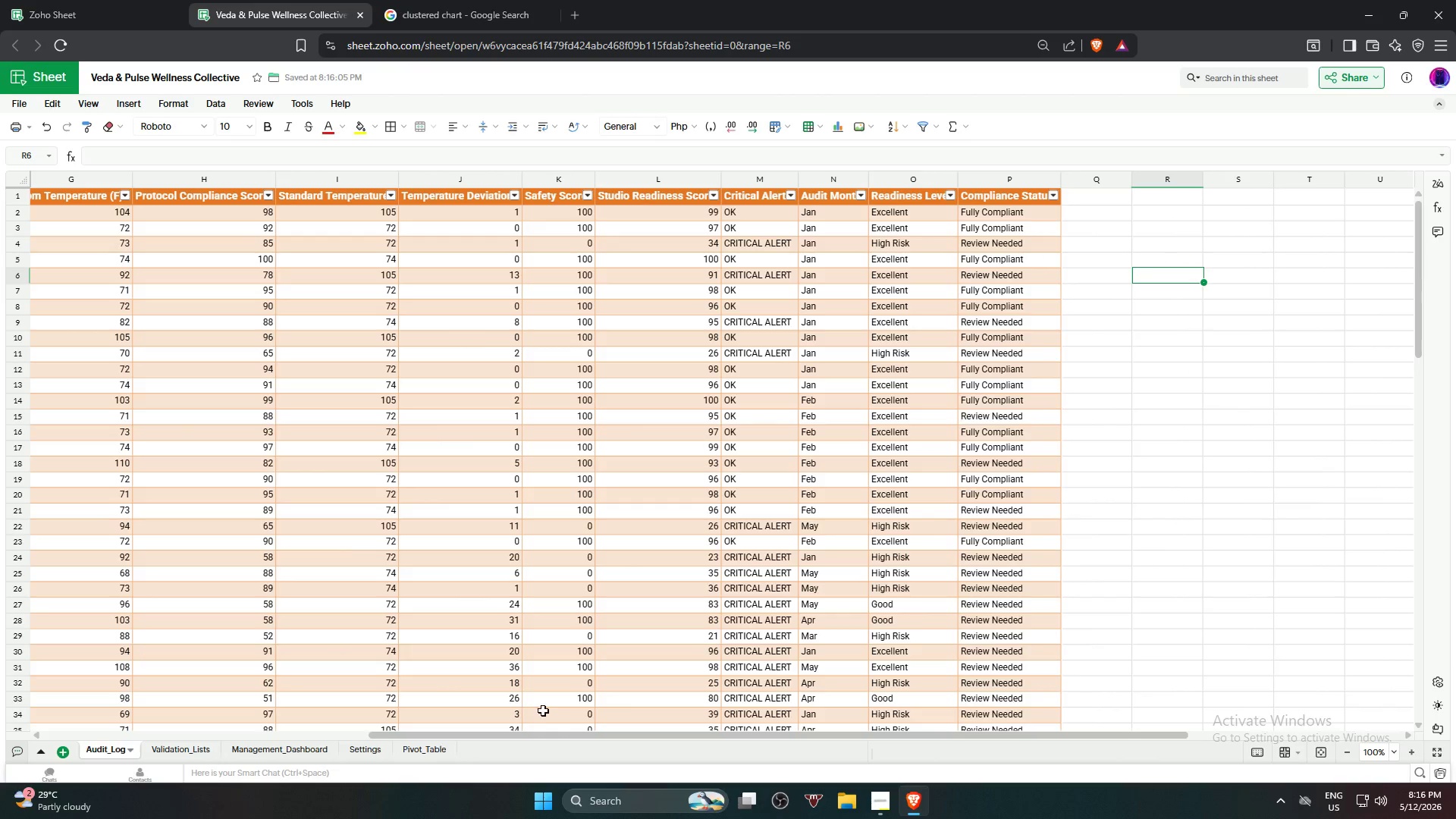 
left_click_drag(start_coordinate=[552, 738], to_coordinate=[17, 692])
 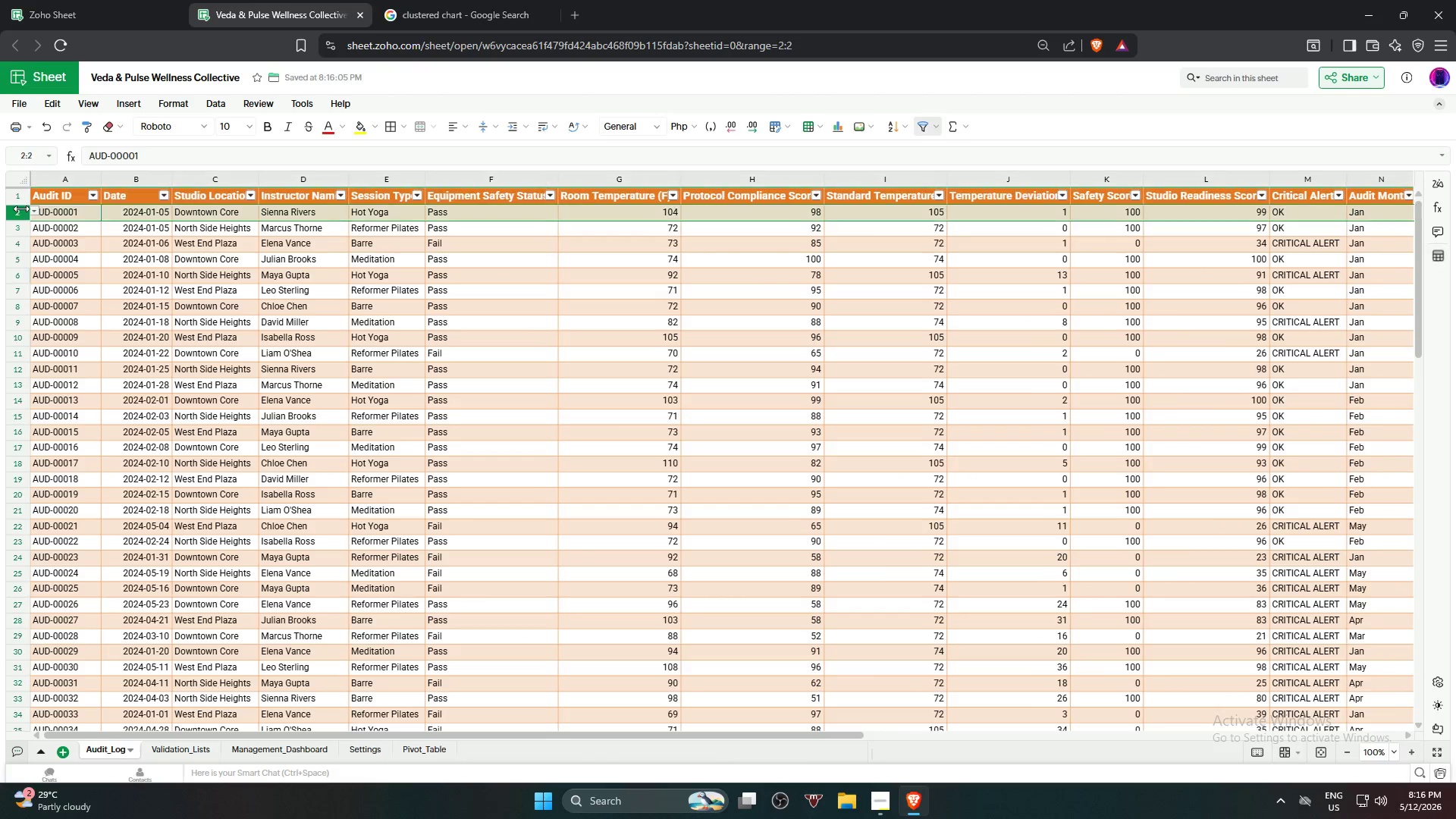 
double_click([15, 192])
 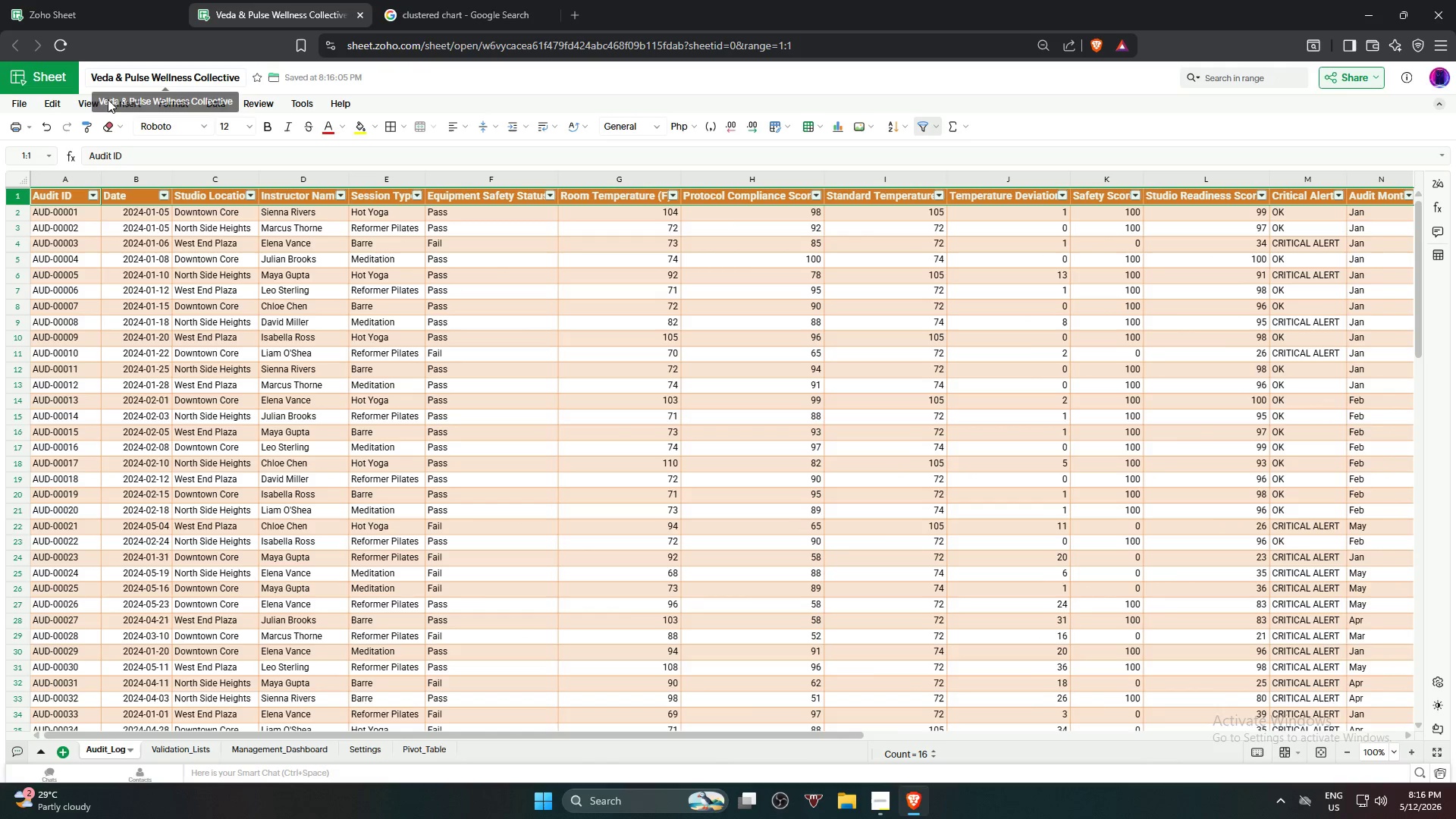 
left_click([93, 98])
 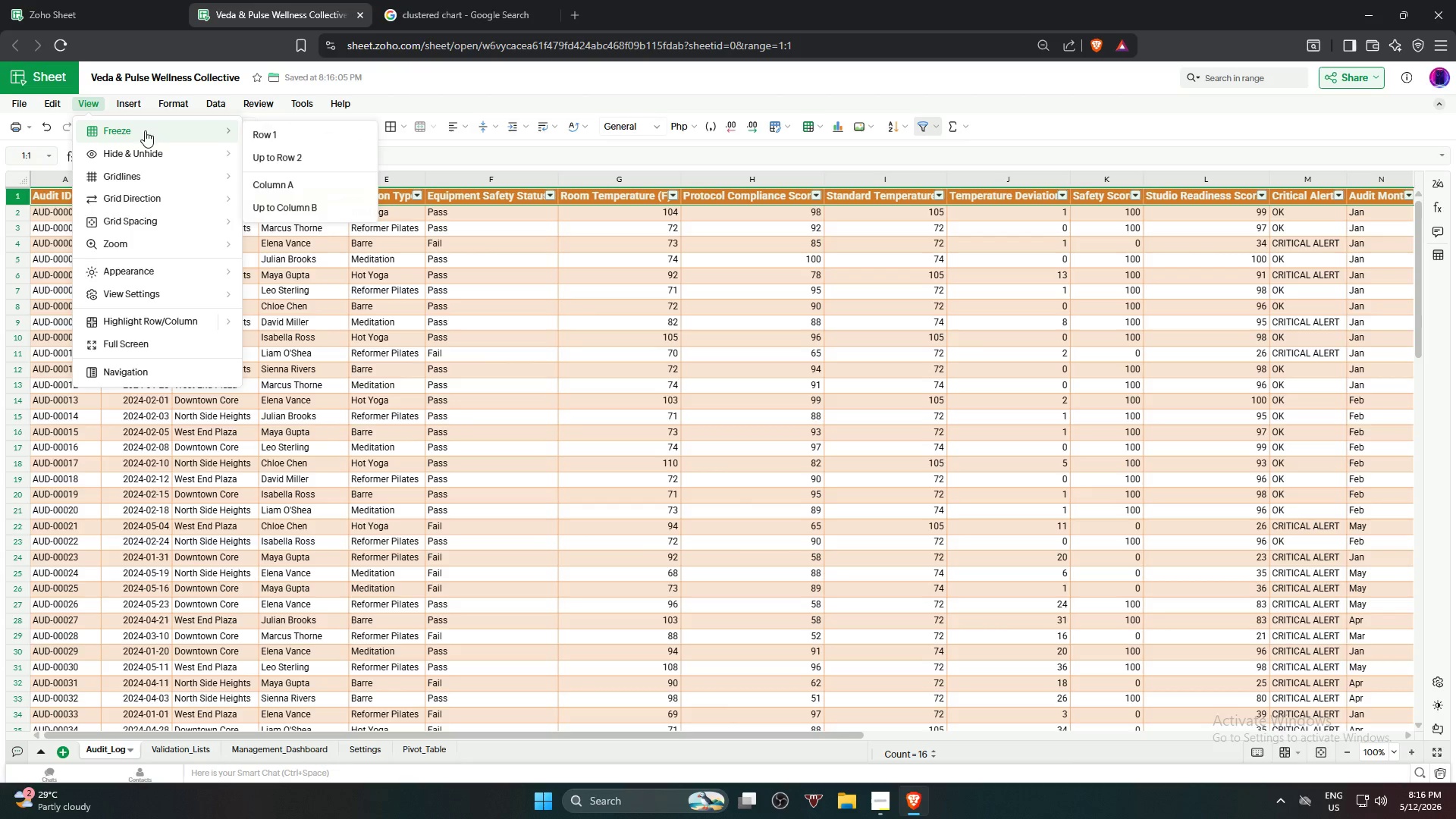 
left_click([252, 136])
 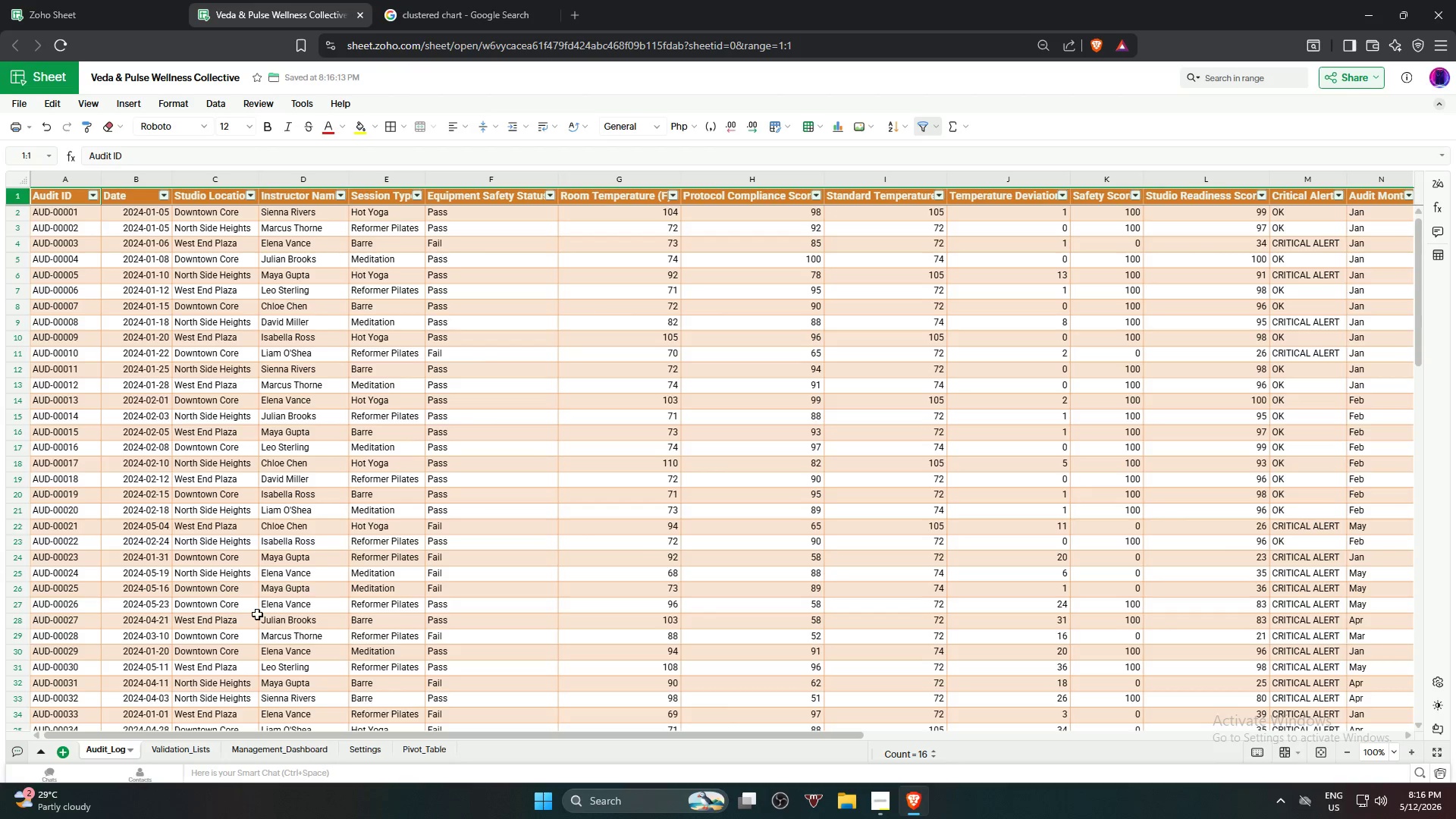 
scroll: coordinate [241, 619], scroll_direction: down, amount: 2.0
 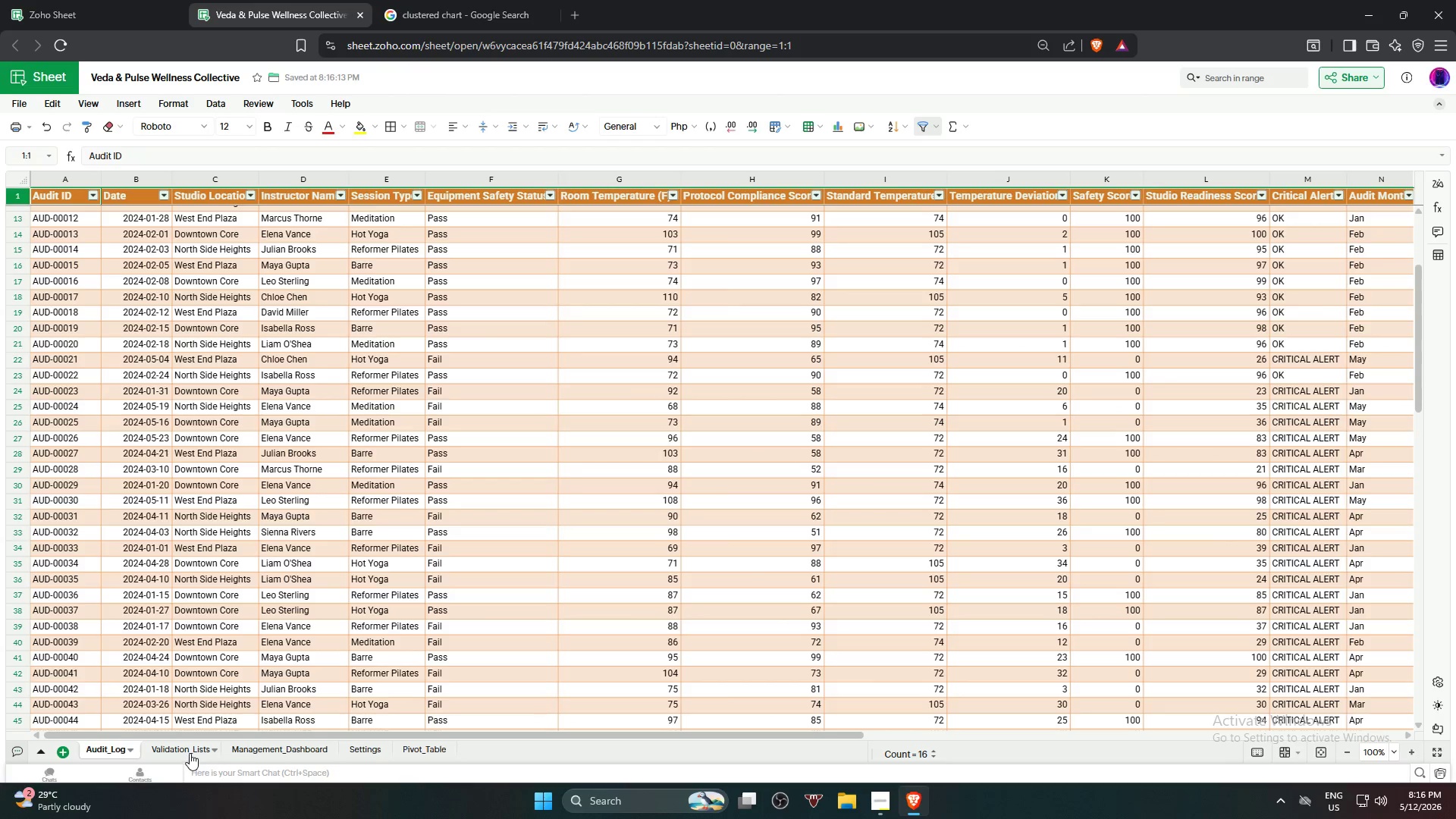 
left_click([189, 753])
 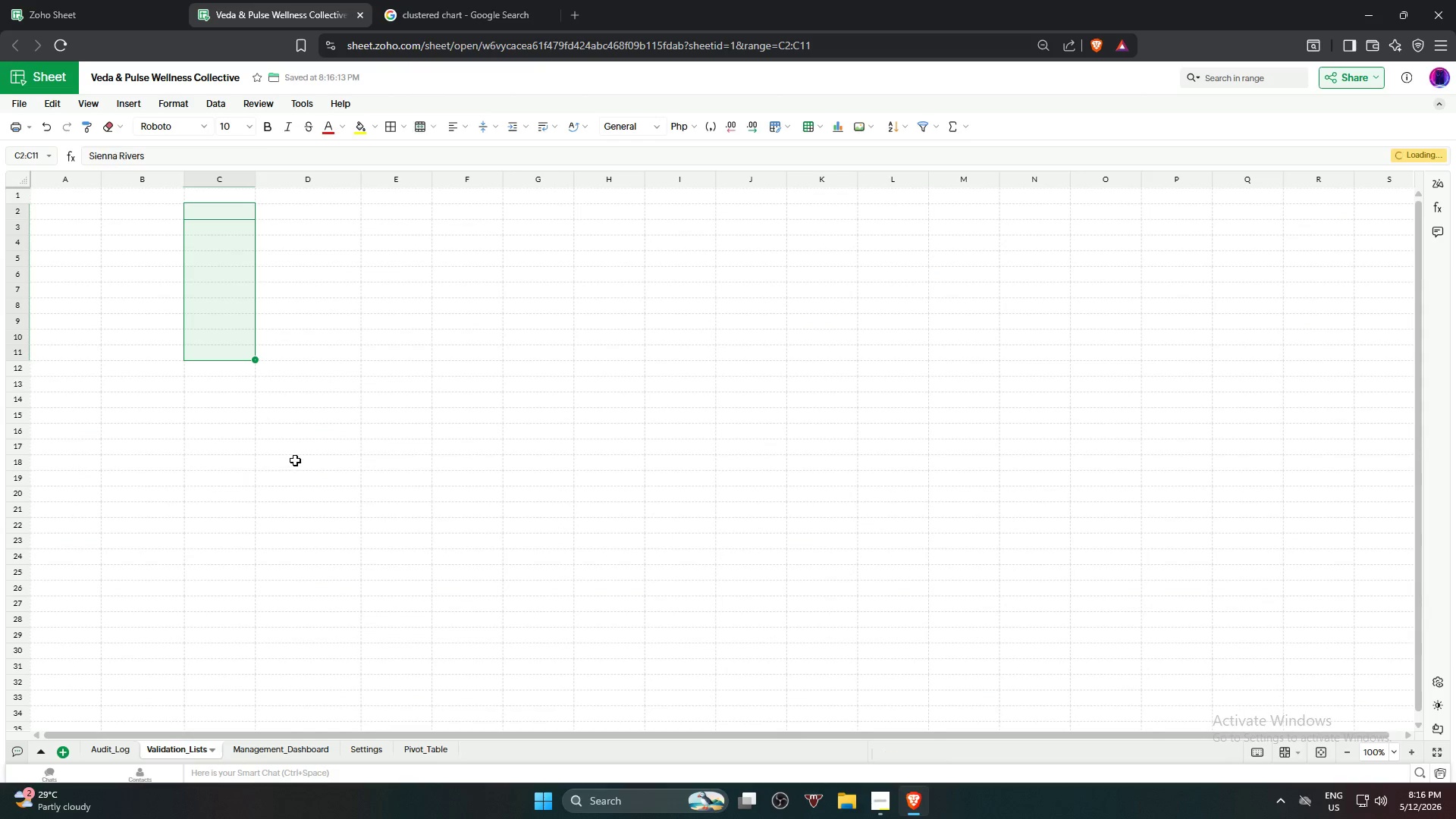 
scroll: coordinate [302, 465], scroll_direction: up, amount: 5.0
 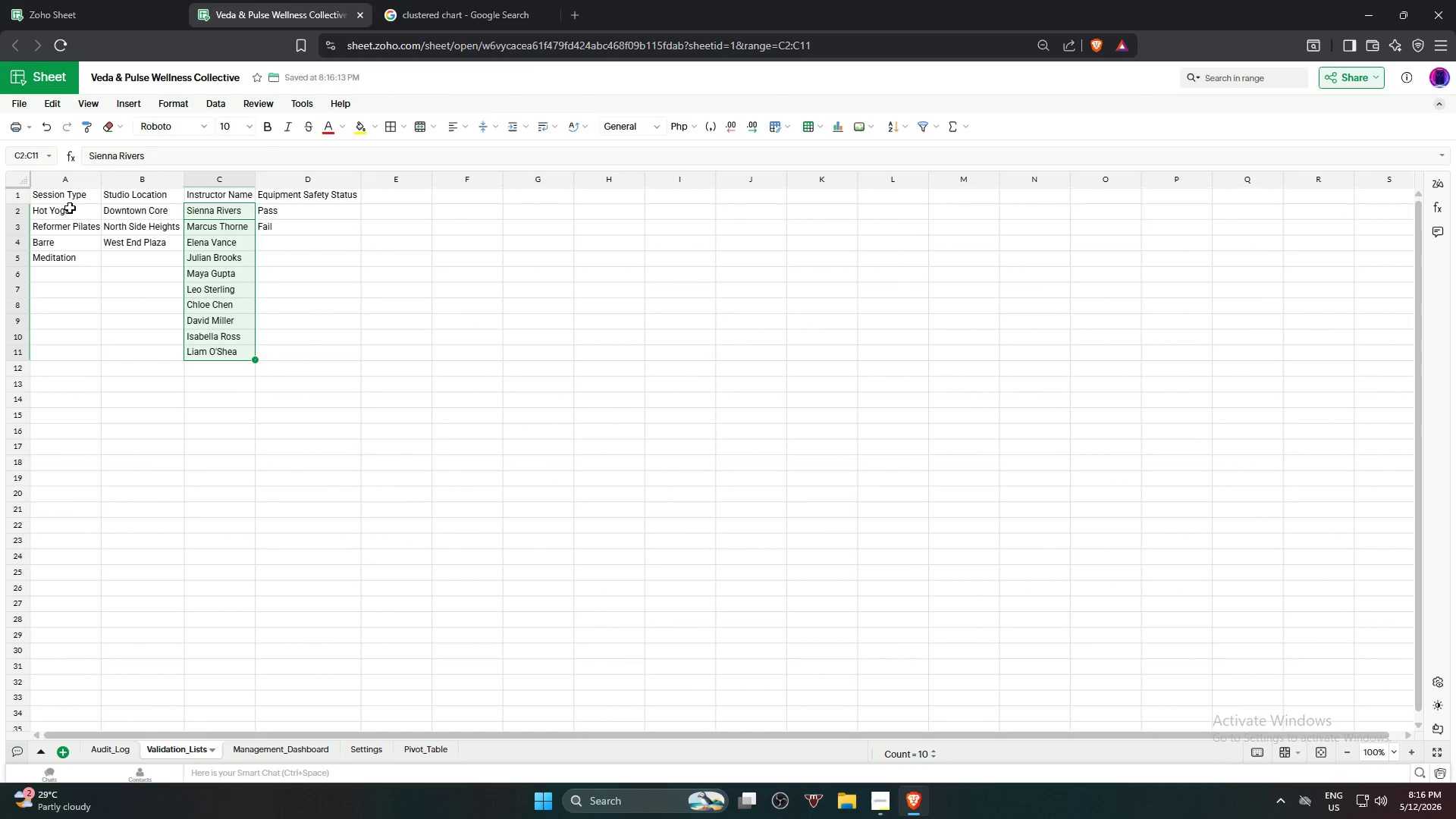 
left_click_drag(start_coordinate=[69, 193], to_coordinate=[309, 347])
 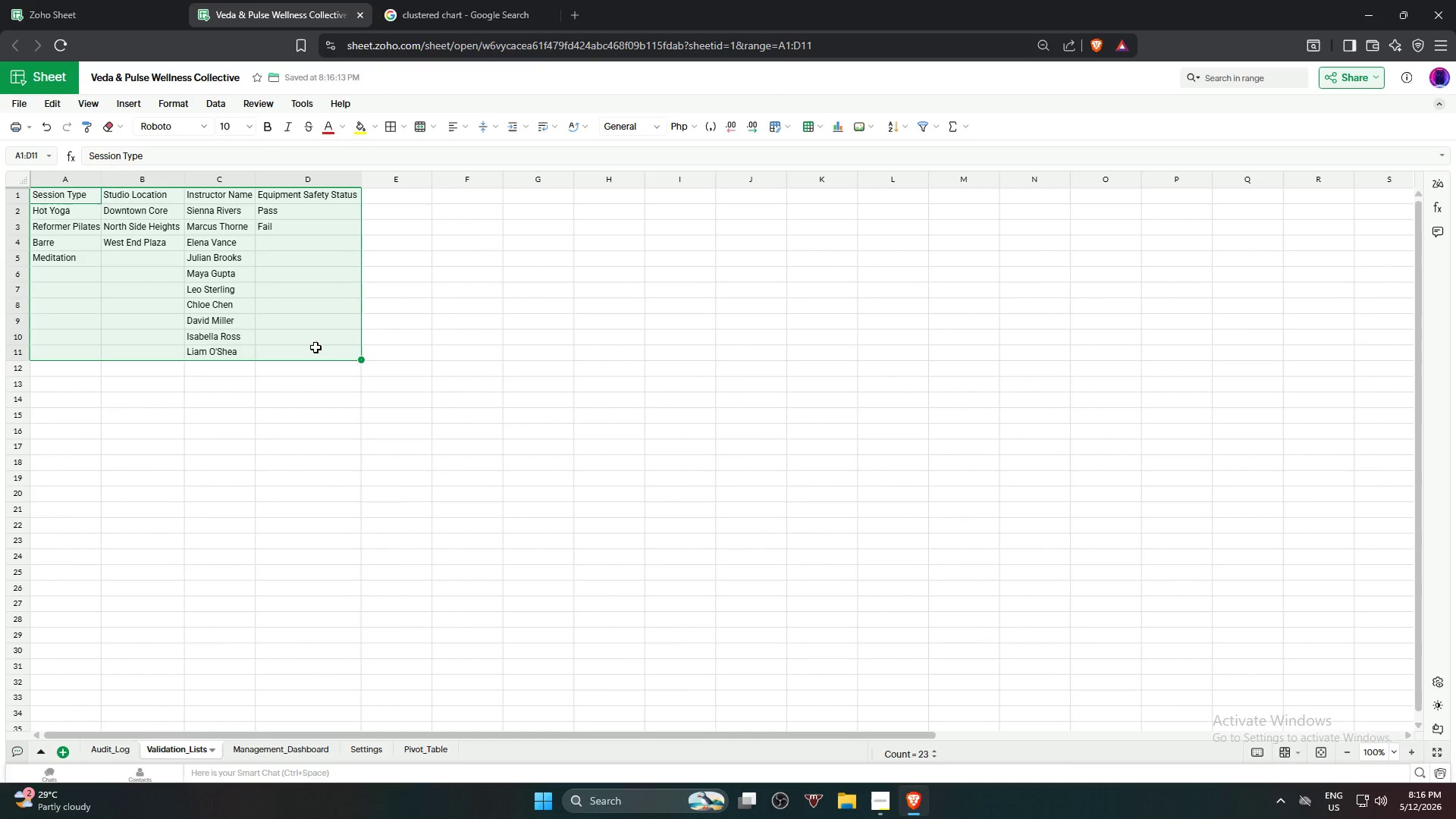 
key(Alt+Control+T)
 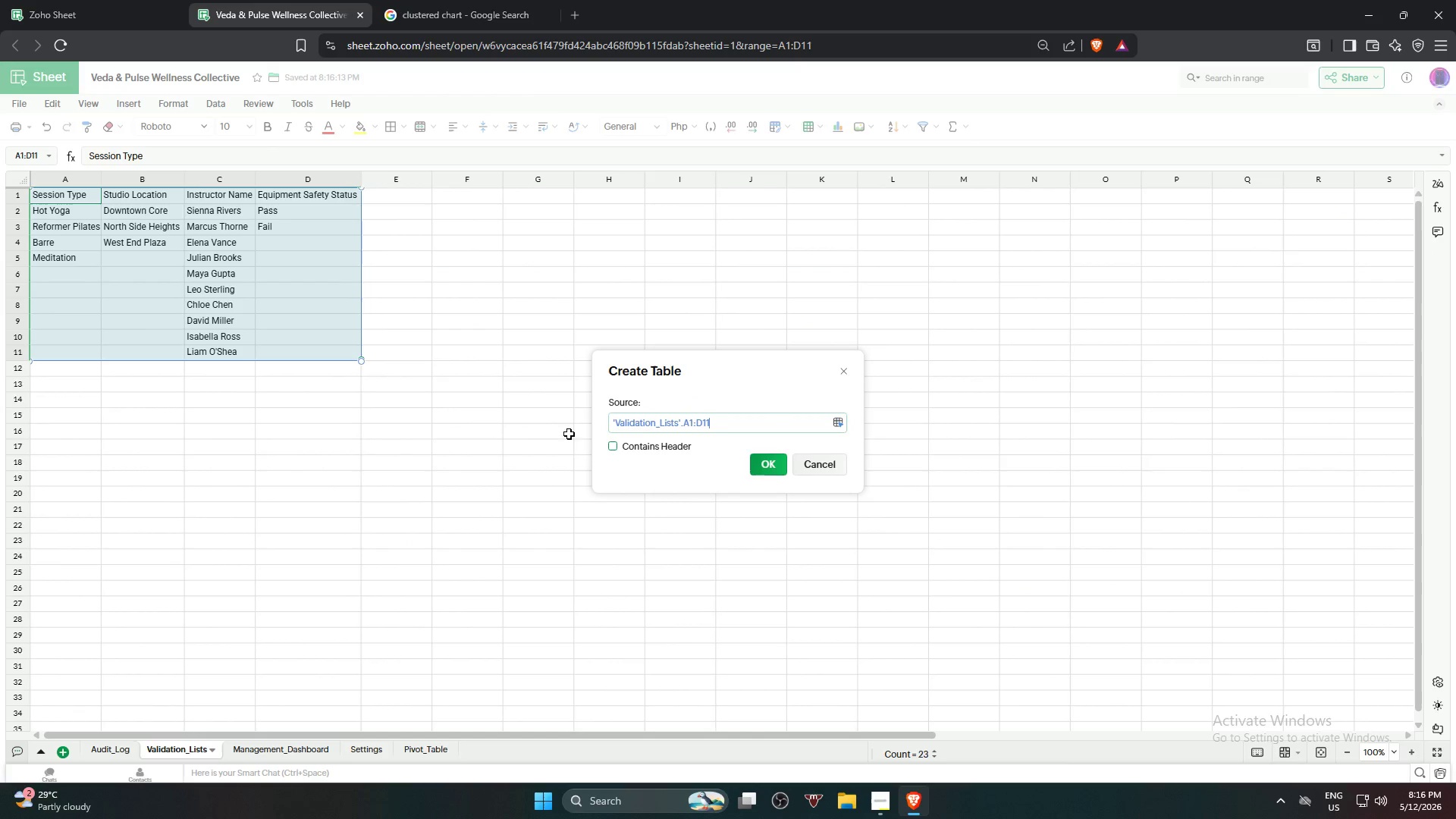 
left_click([608, 441])
 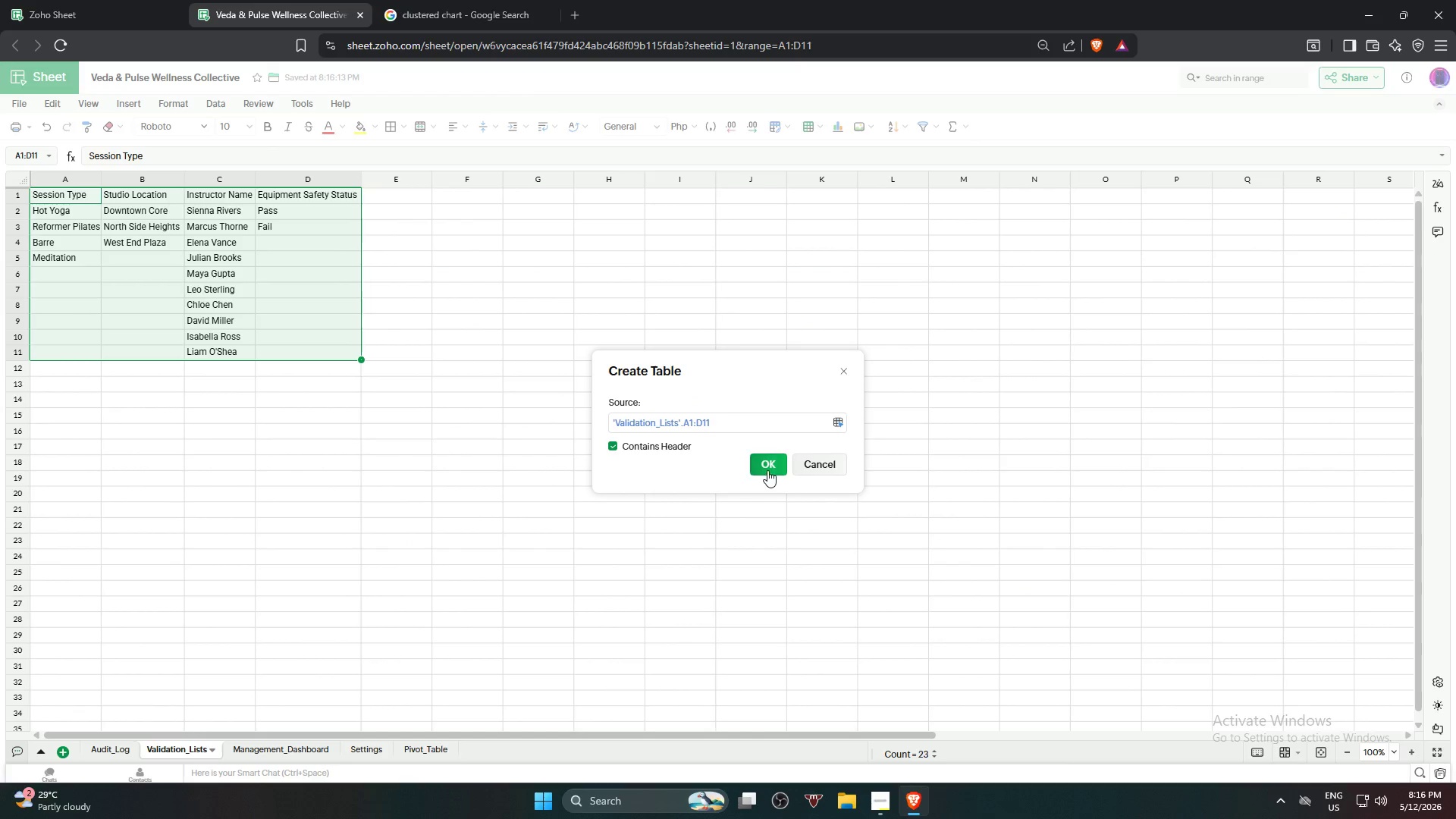 
left_click([767, 469])
 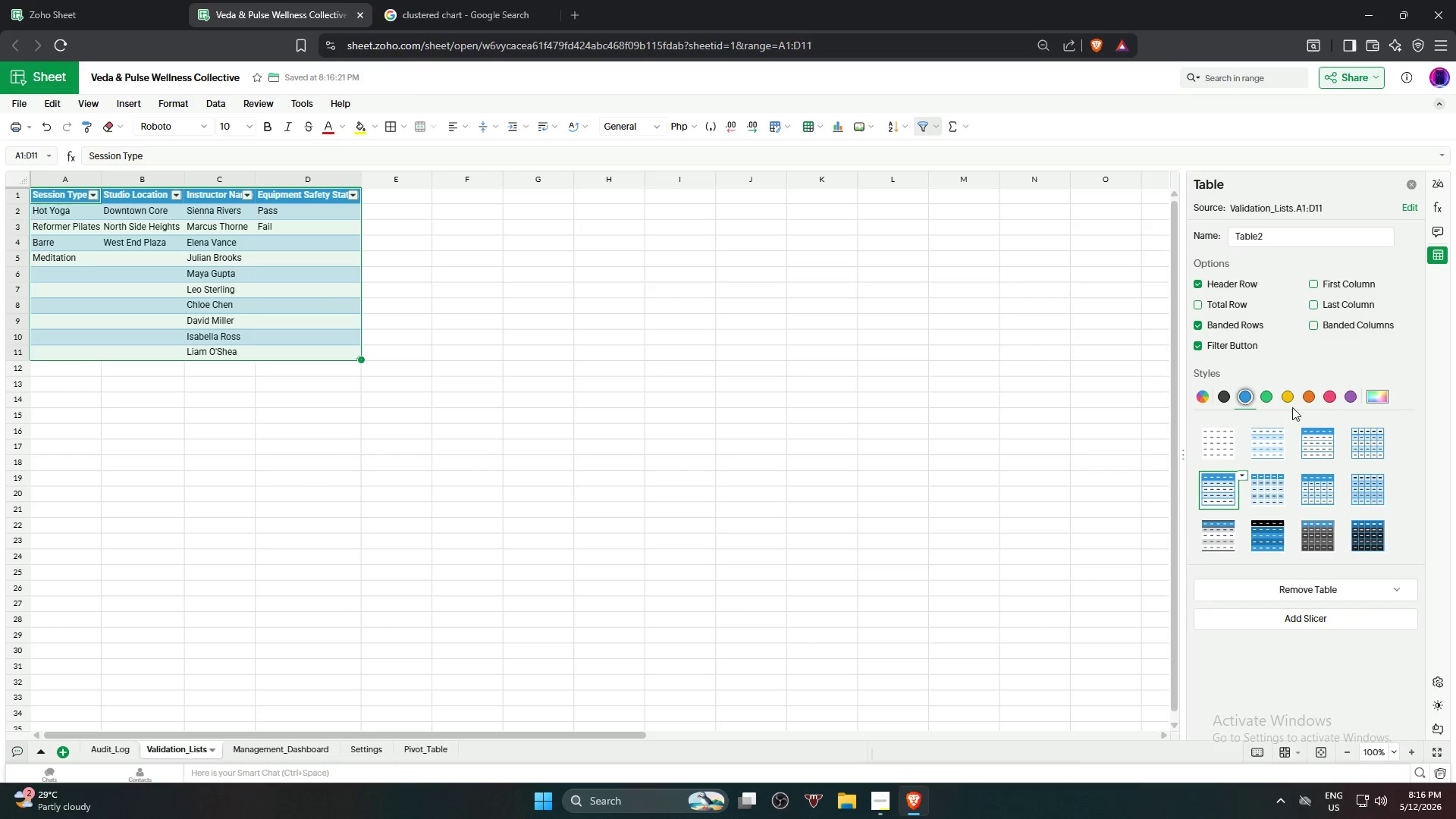 
left_click([1307, 401])
 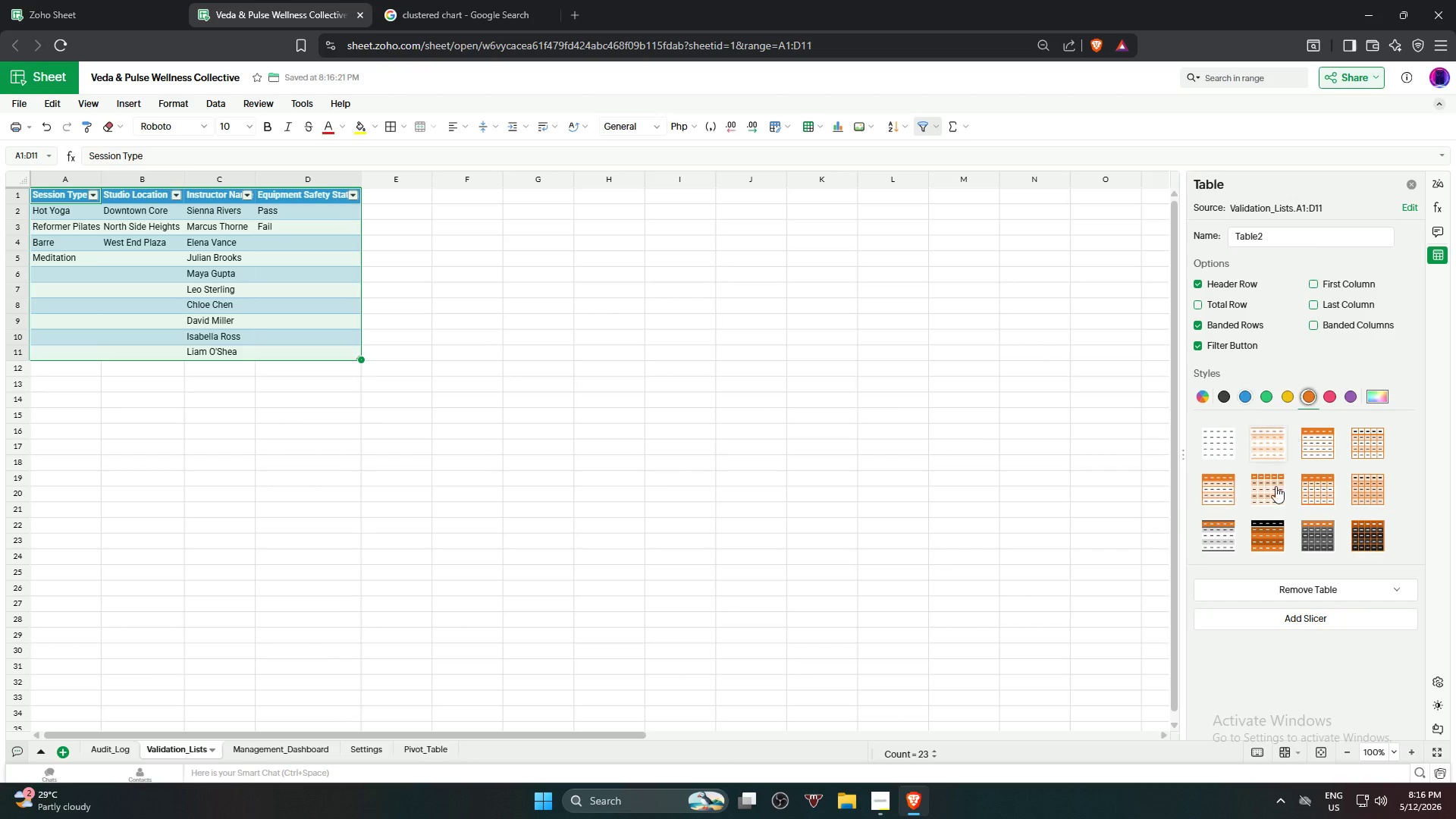 
mouse_move([1277, 491])
 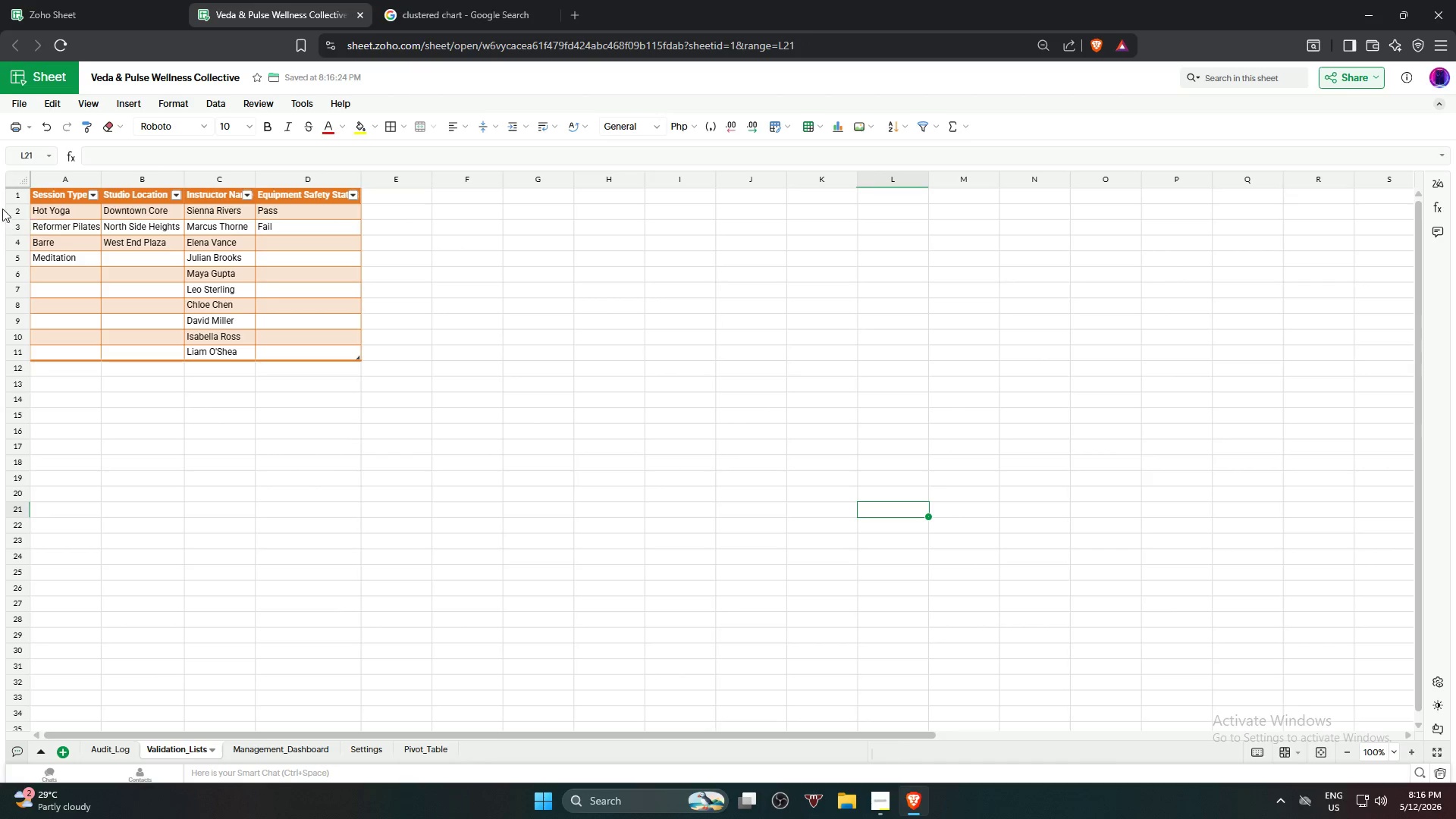 
left_click([15, 198])
 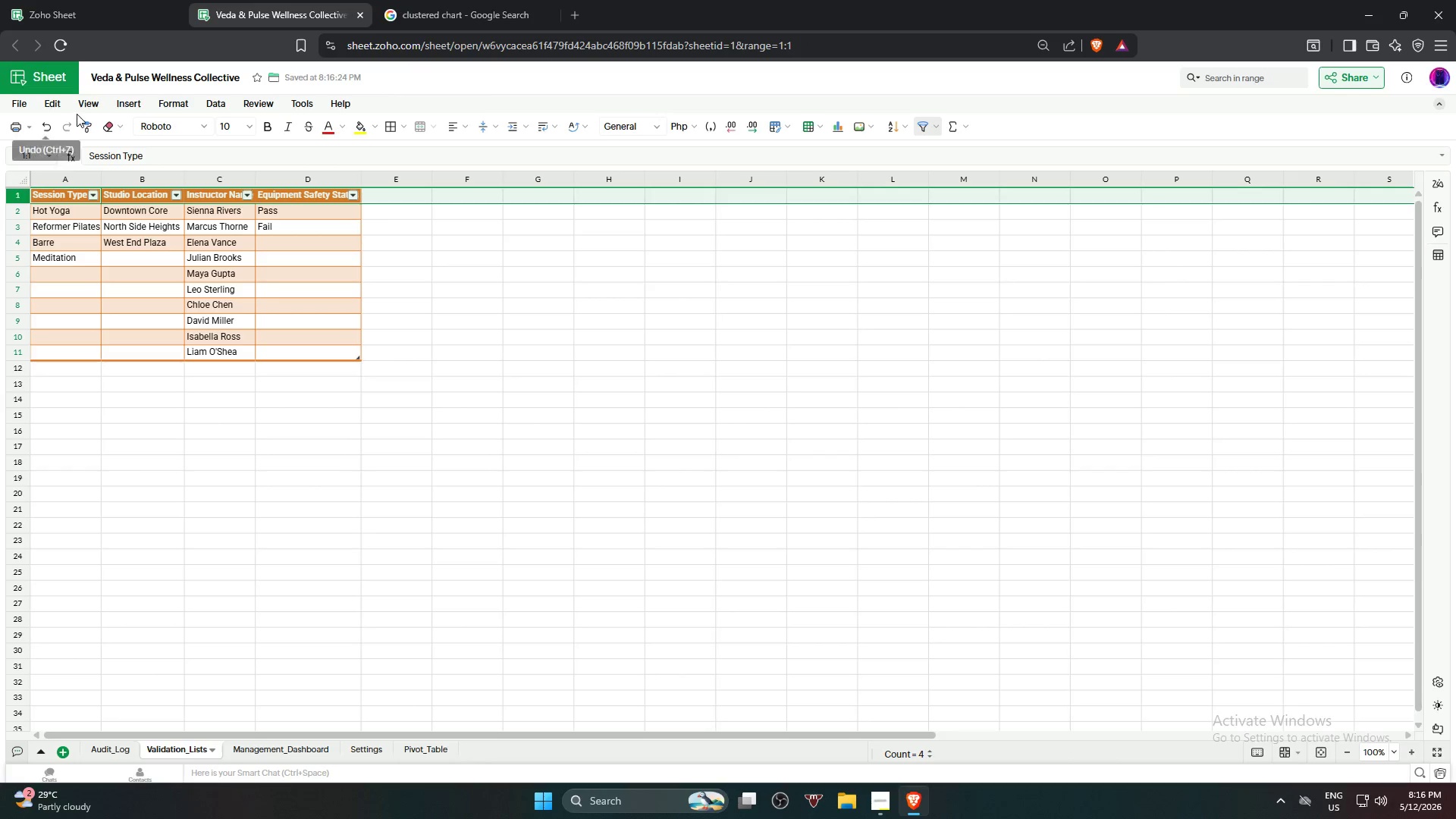 
left_click([82, 109])
 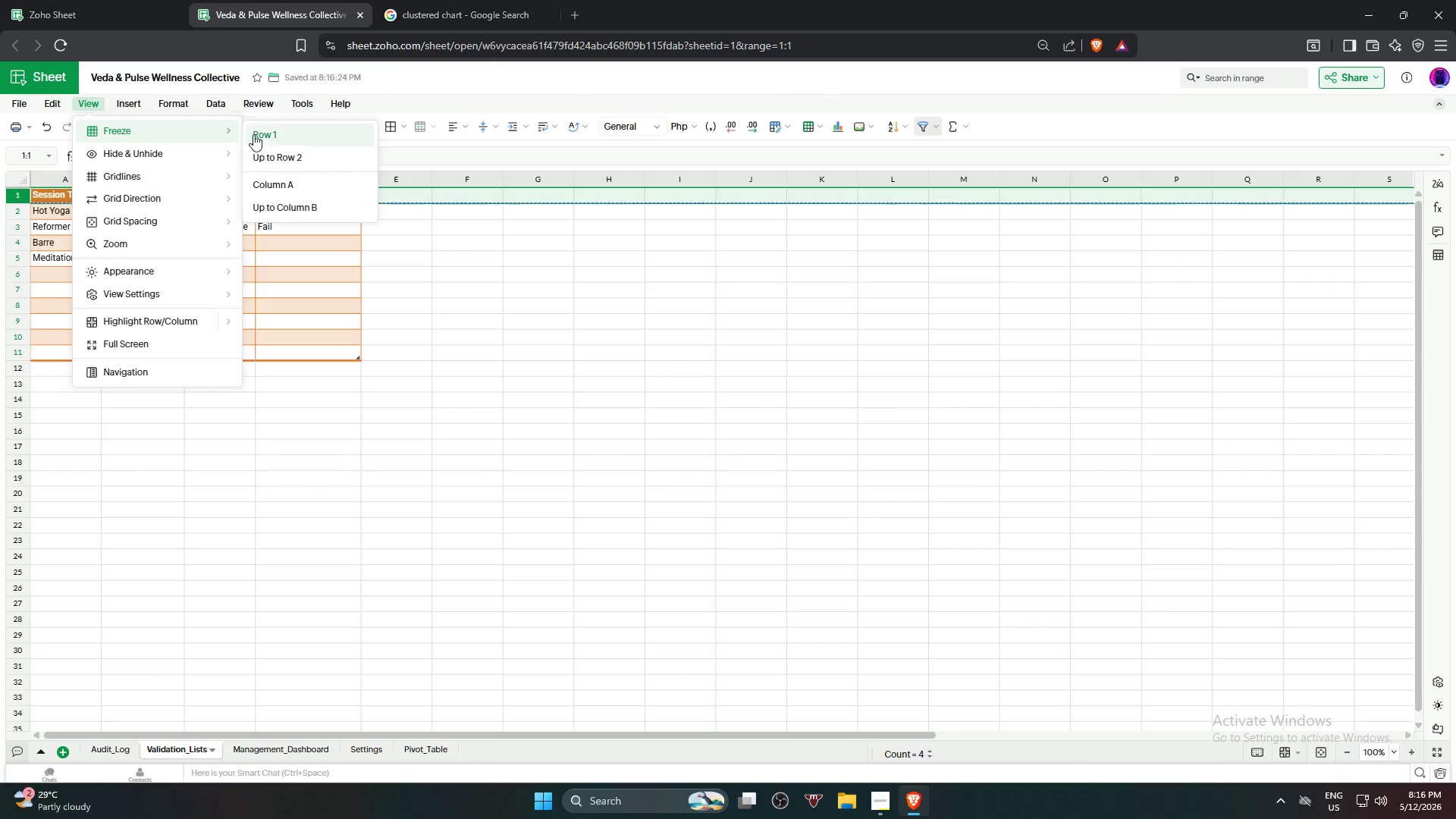 
double_click([604, 332])
 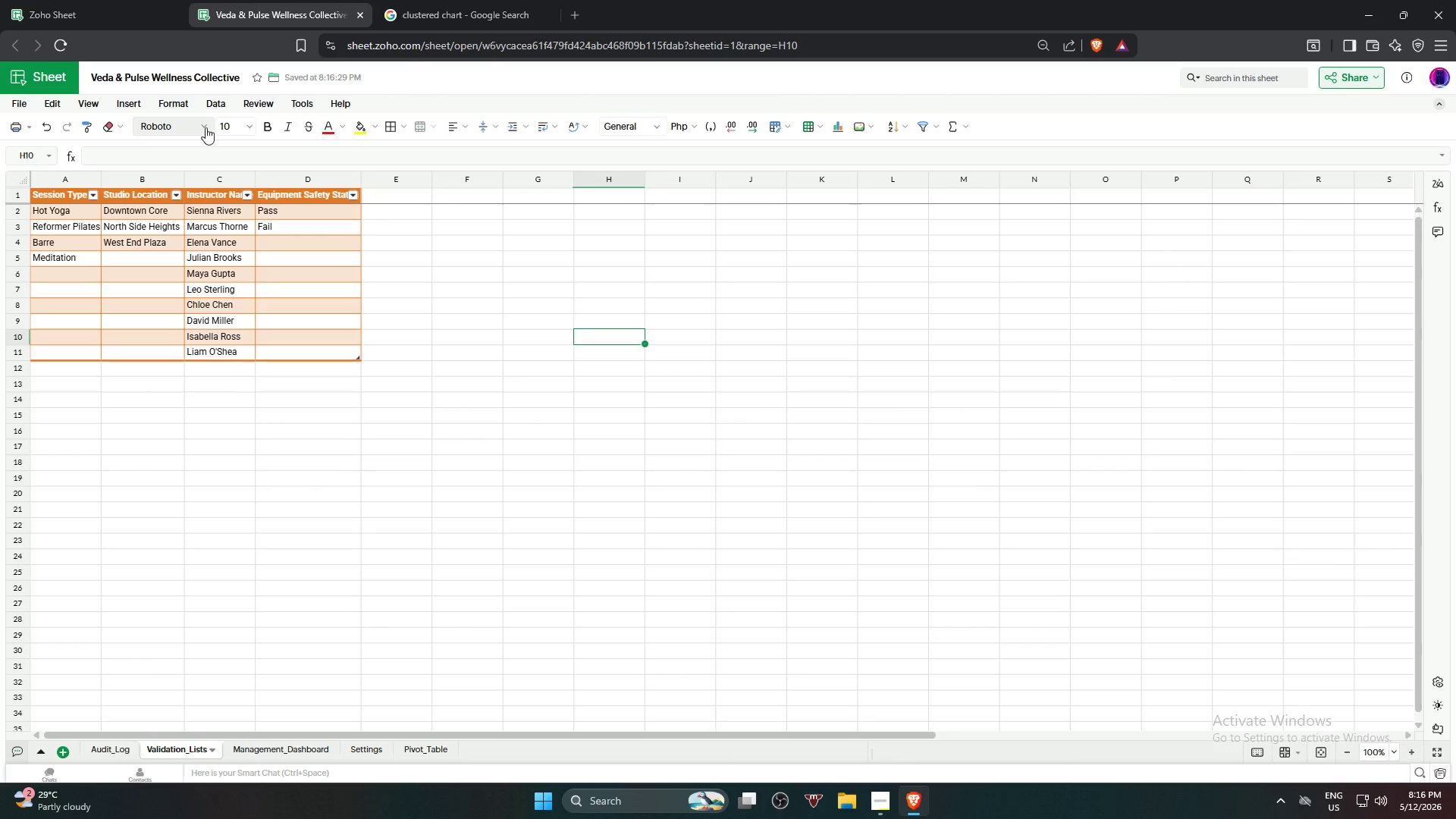 
left_click([243, 124])
 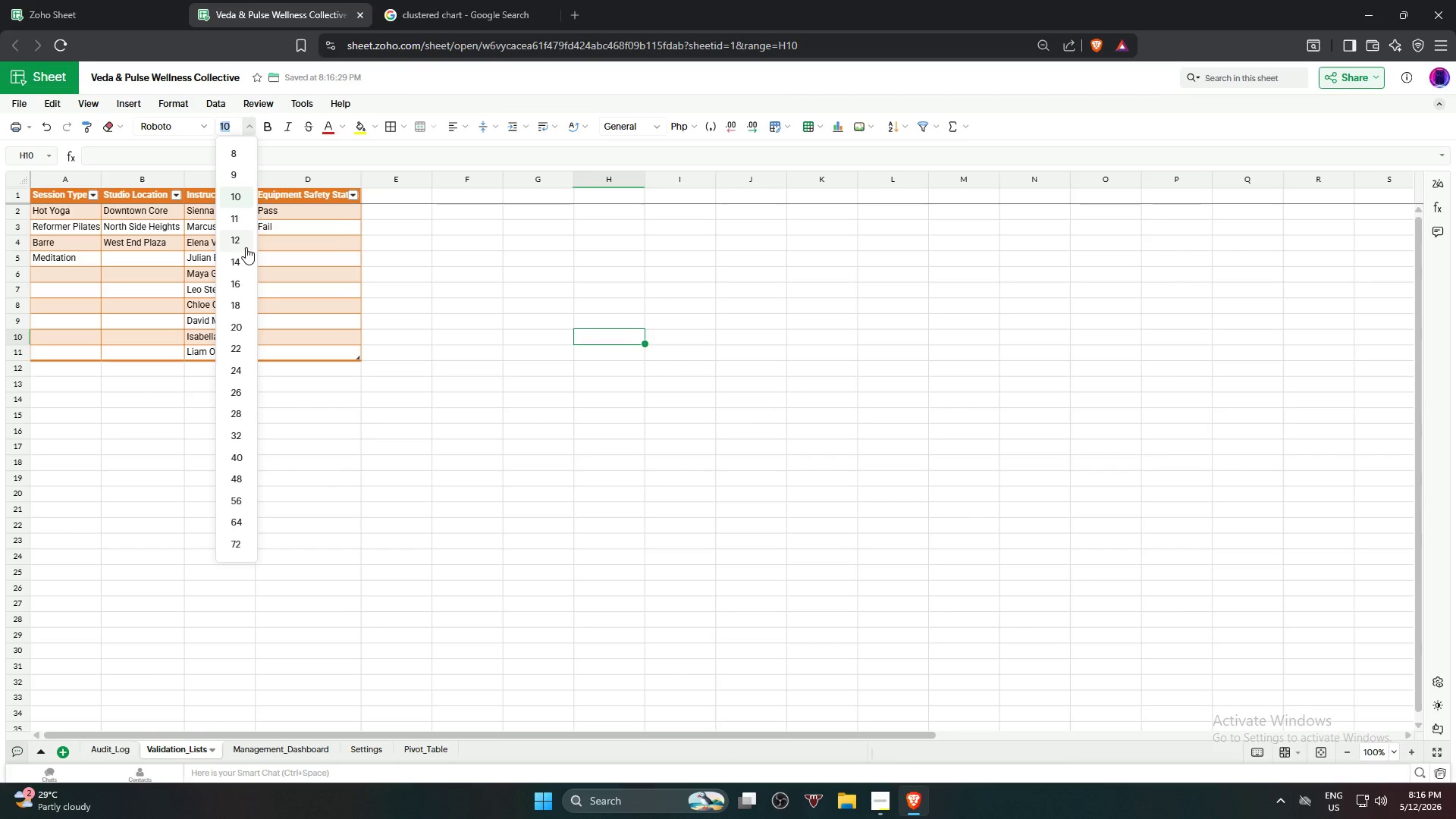 
left_click([242, 238])
 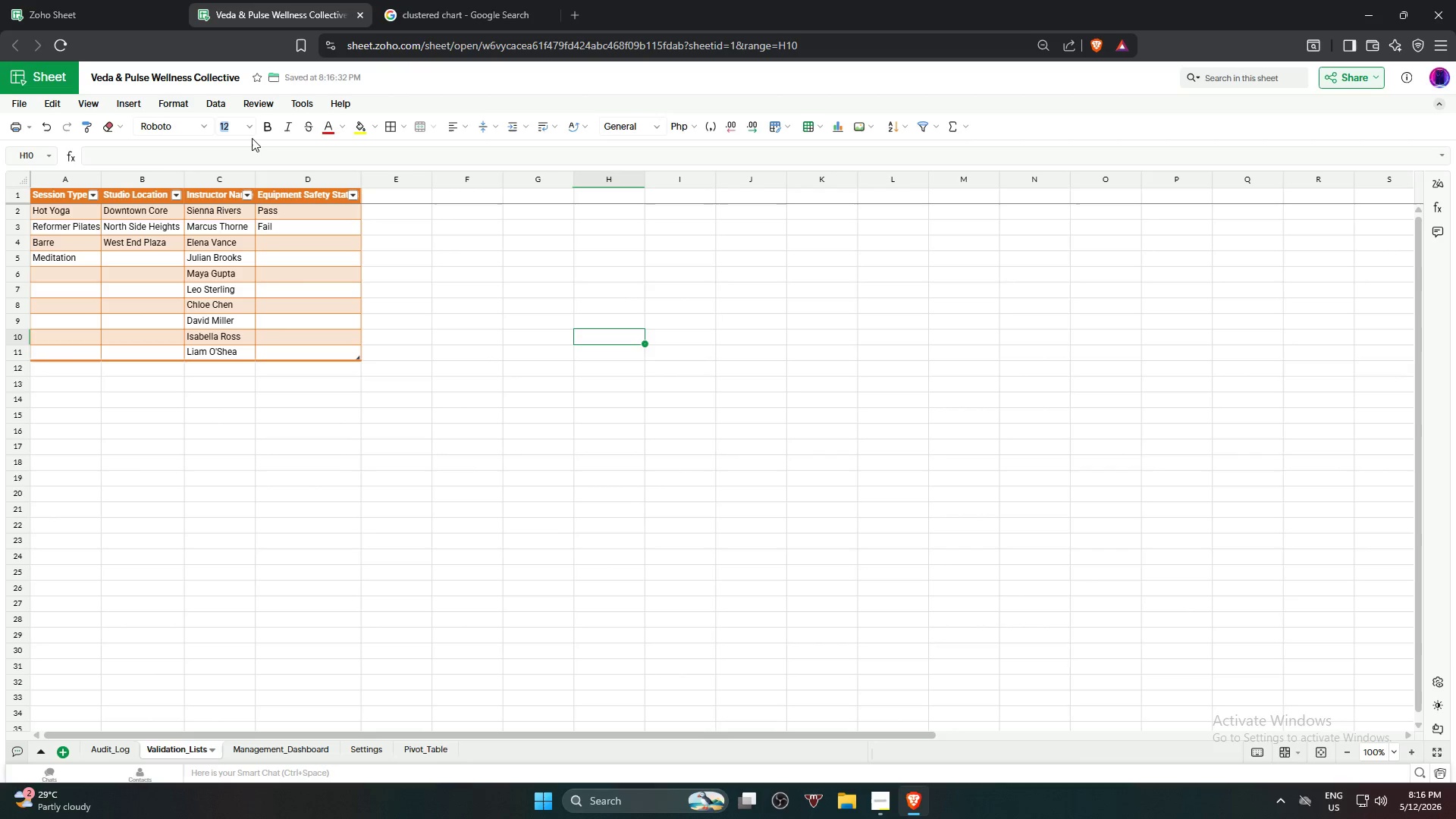 
double_click([503, 315])
 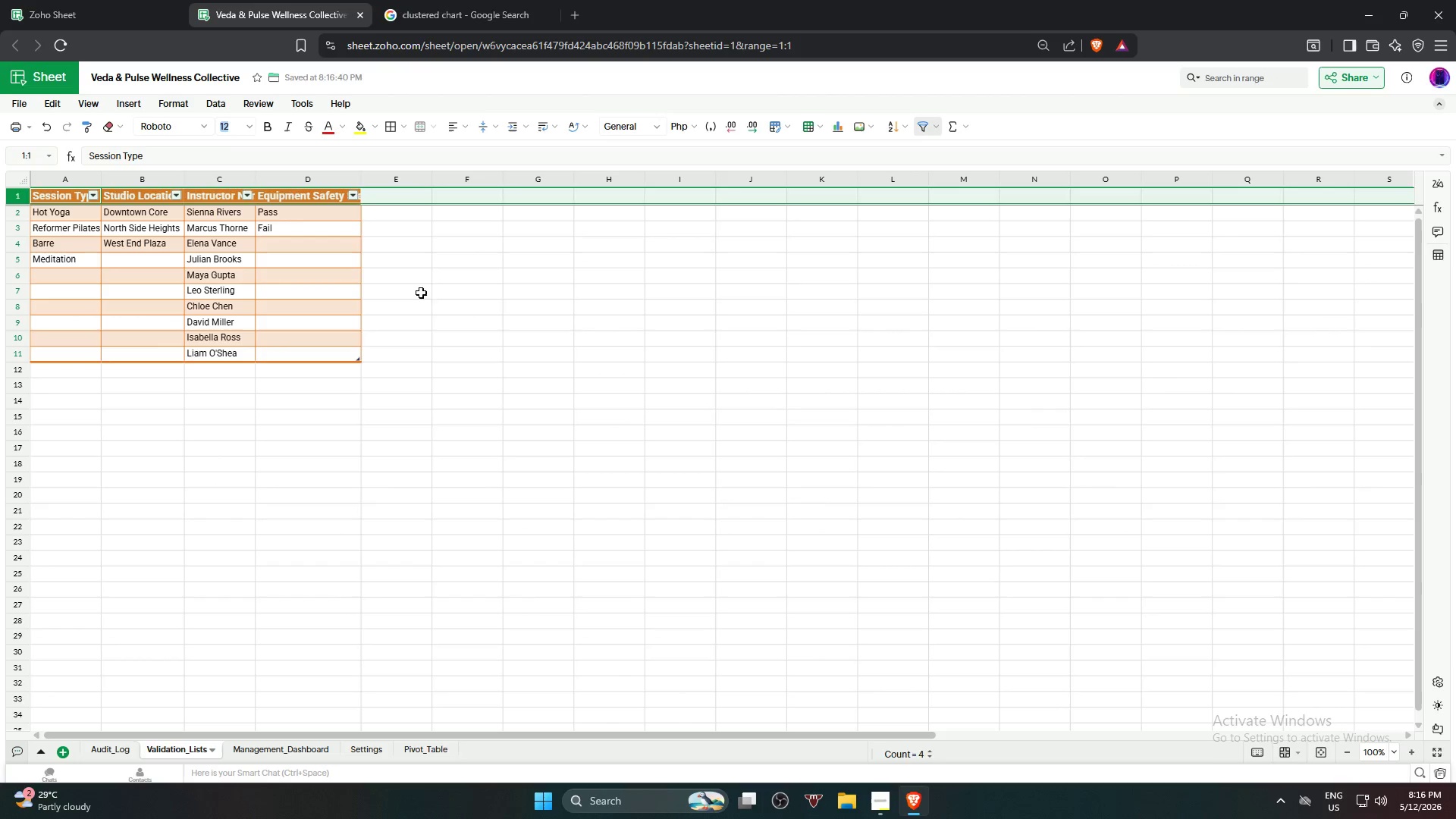 
wait(5.59)
 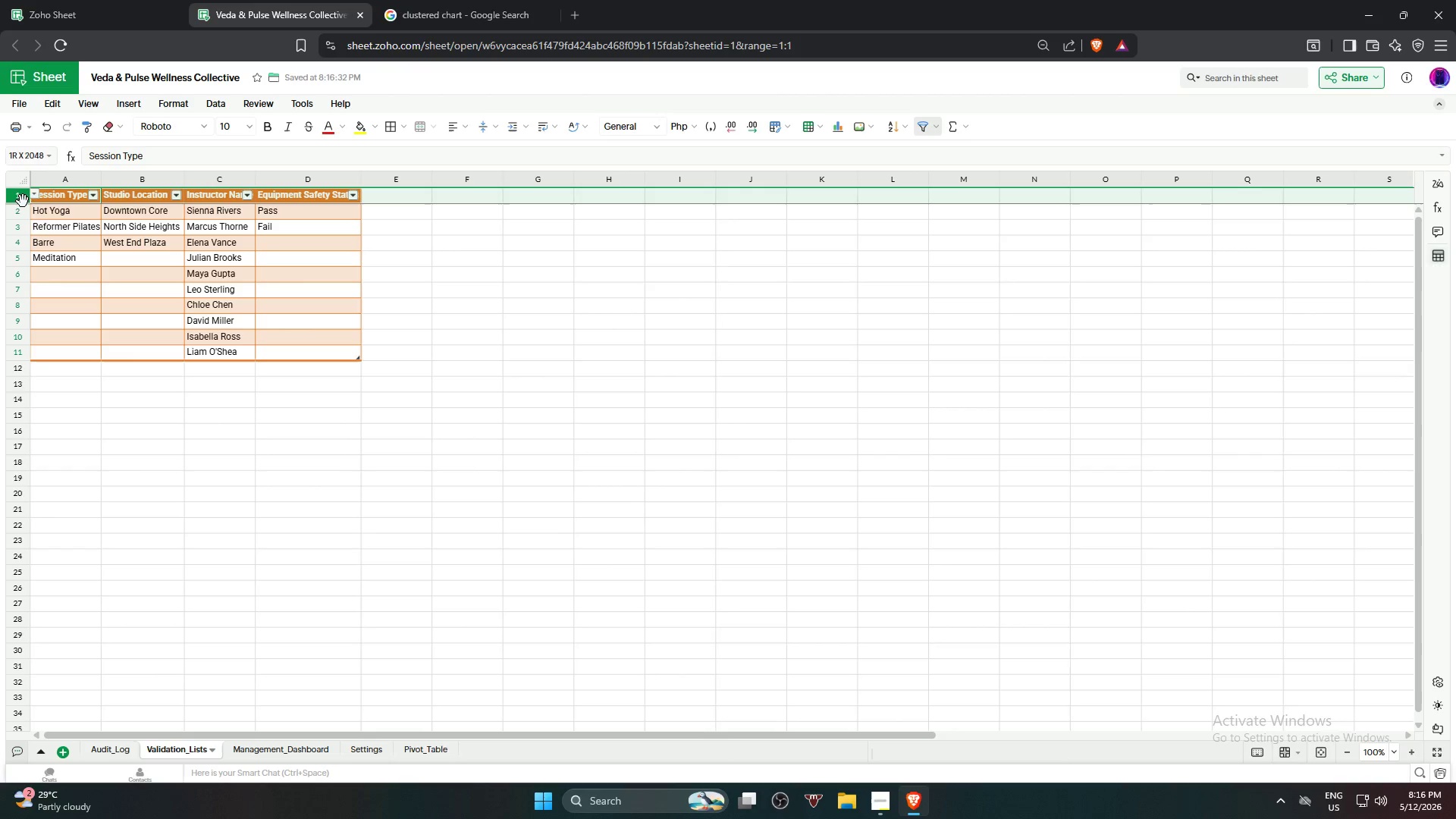 
double_click([99, 184])
 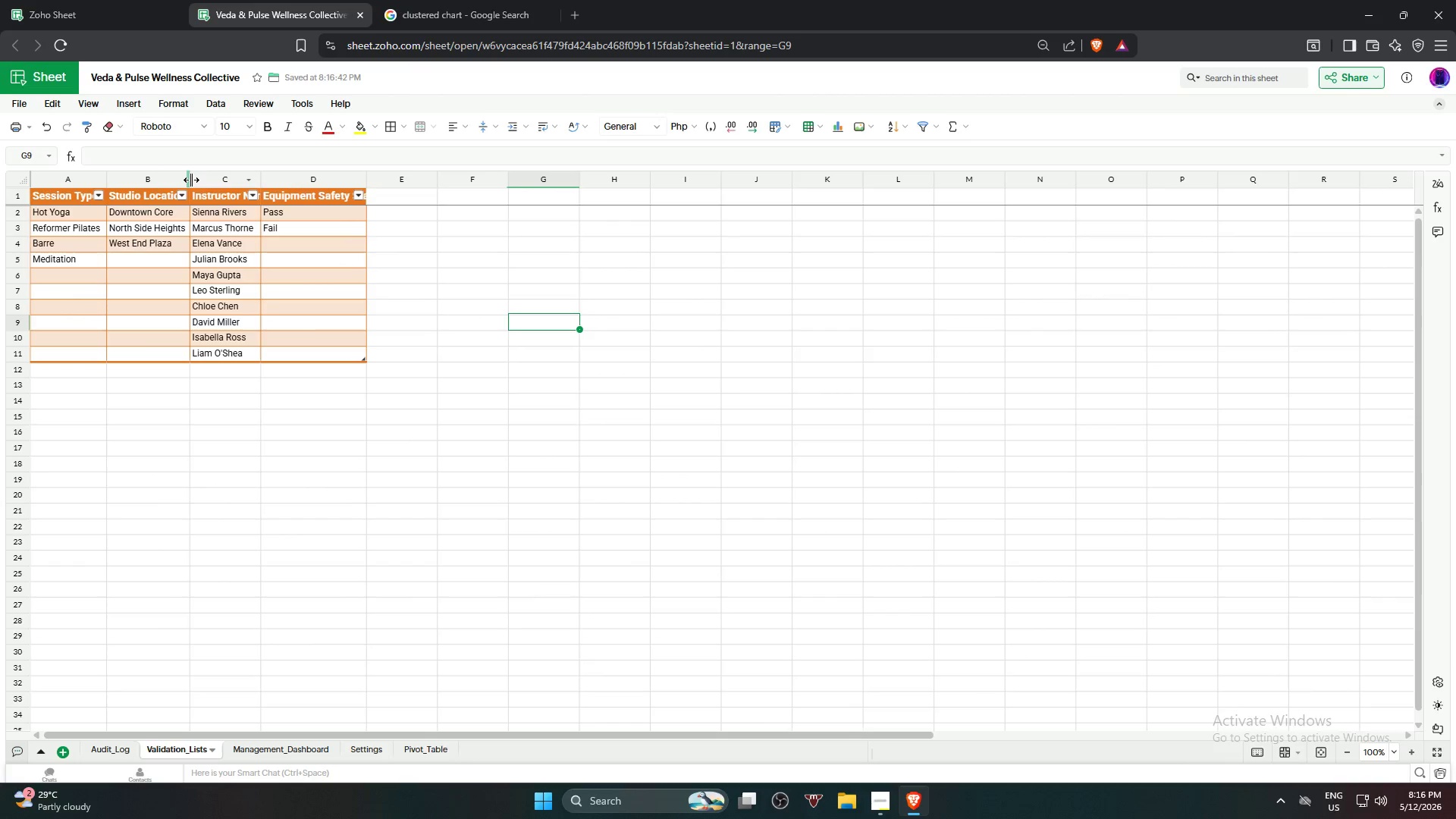 
double_click([191, 180])
 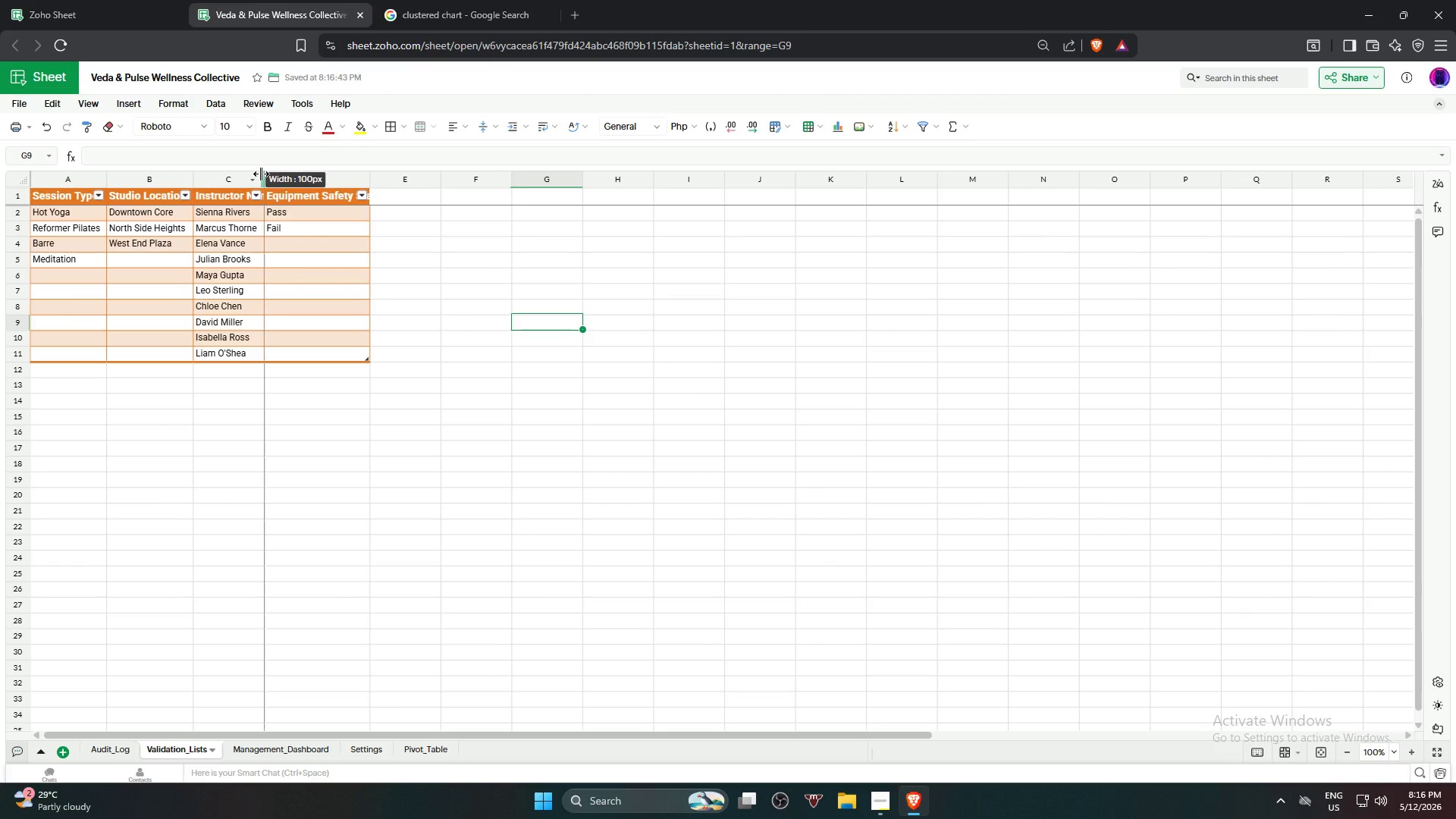 
double_click([261, 174])
 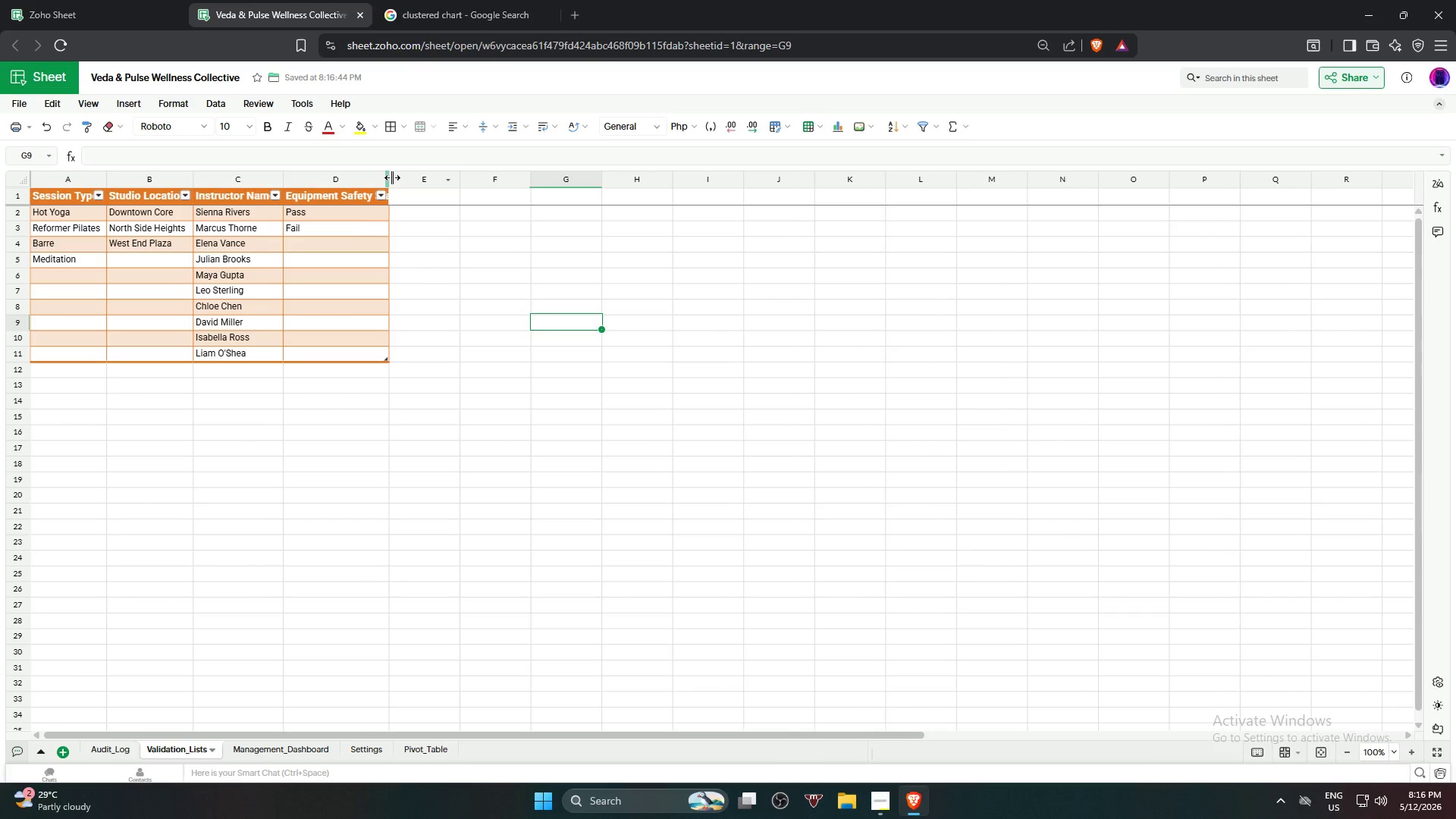 
double_click([392, 179])
 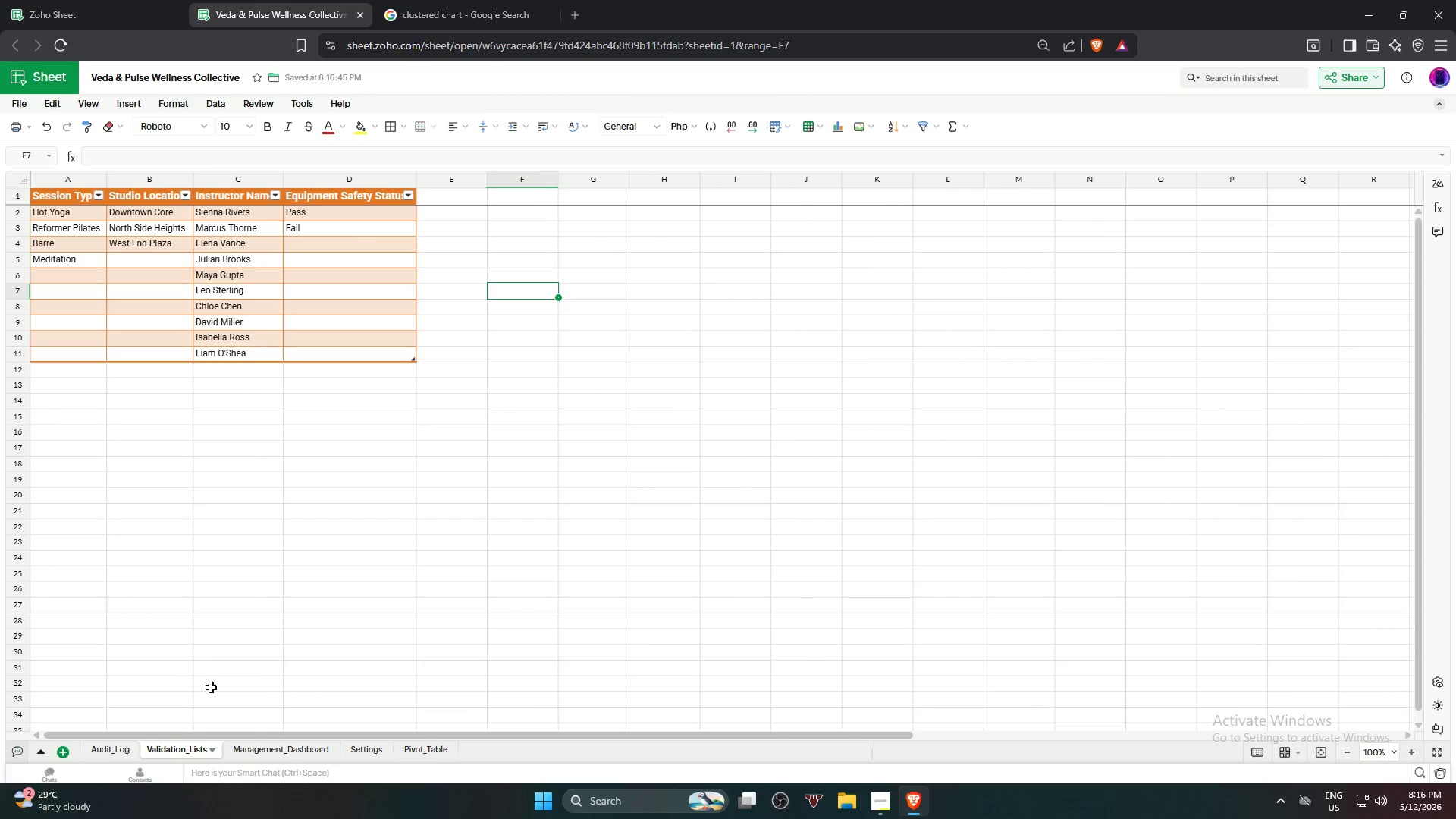 
left_click([237, 743])
 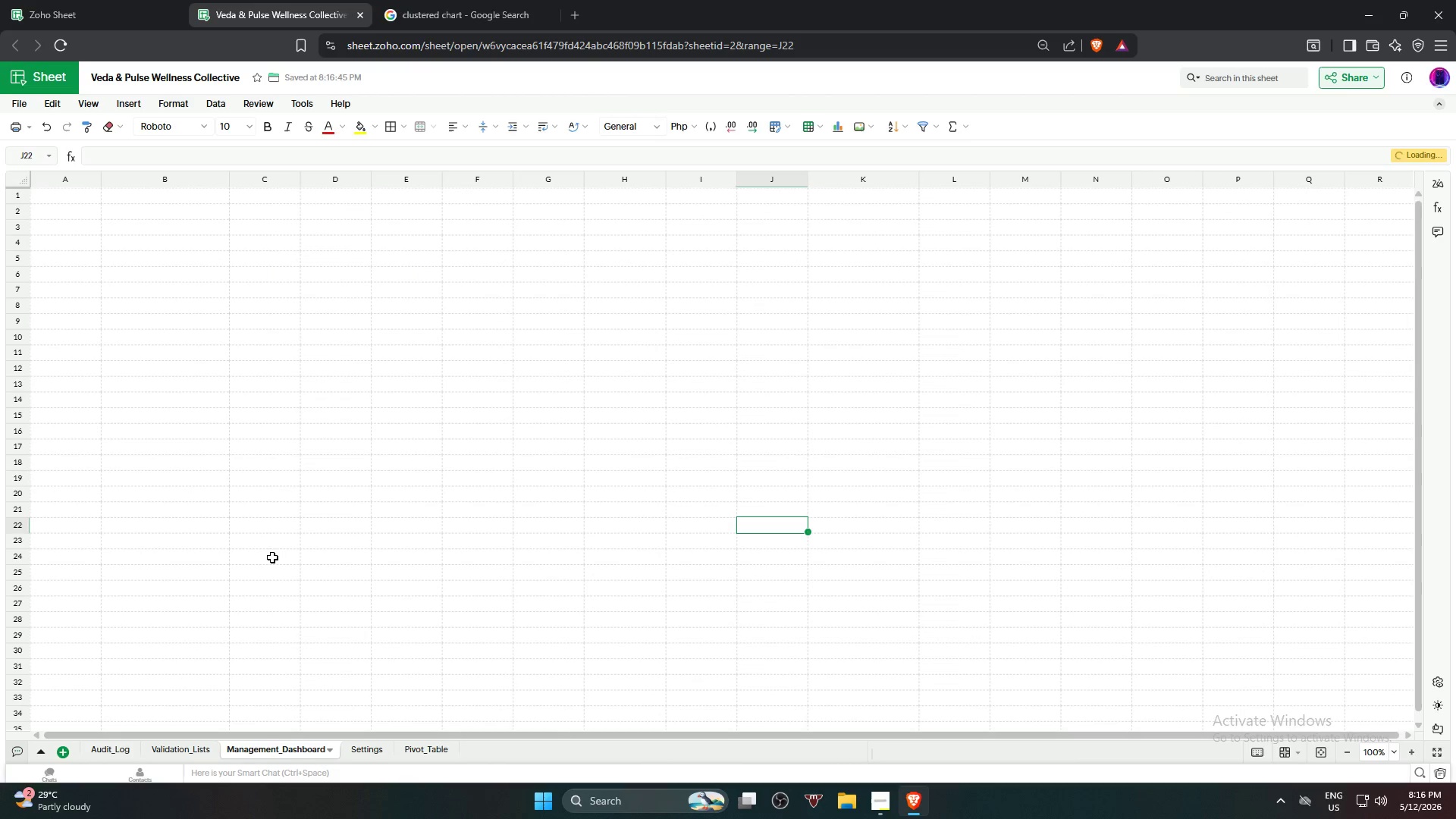 
scroll: coordinate [272, 557], scroll_direction: up, amount: 9.0
 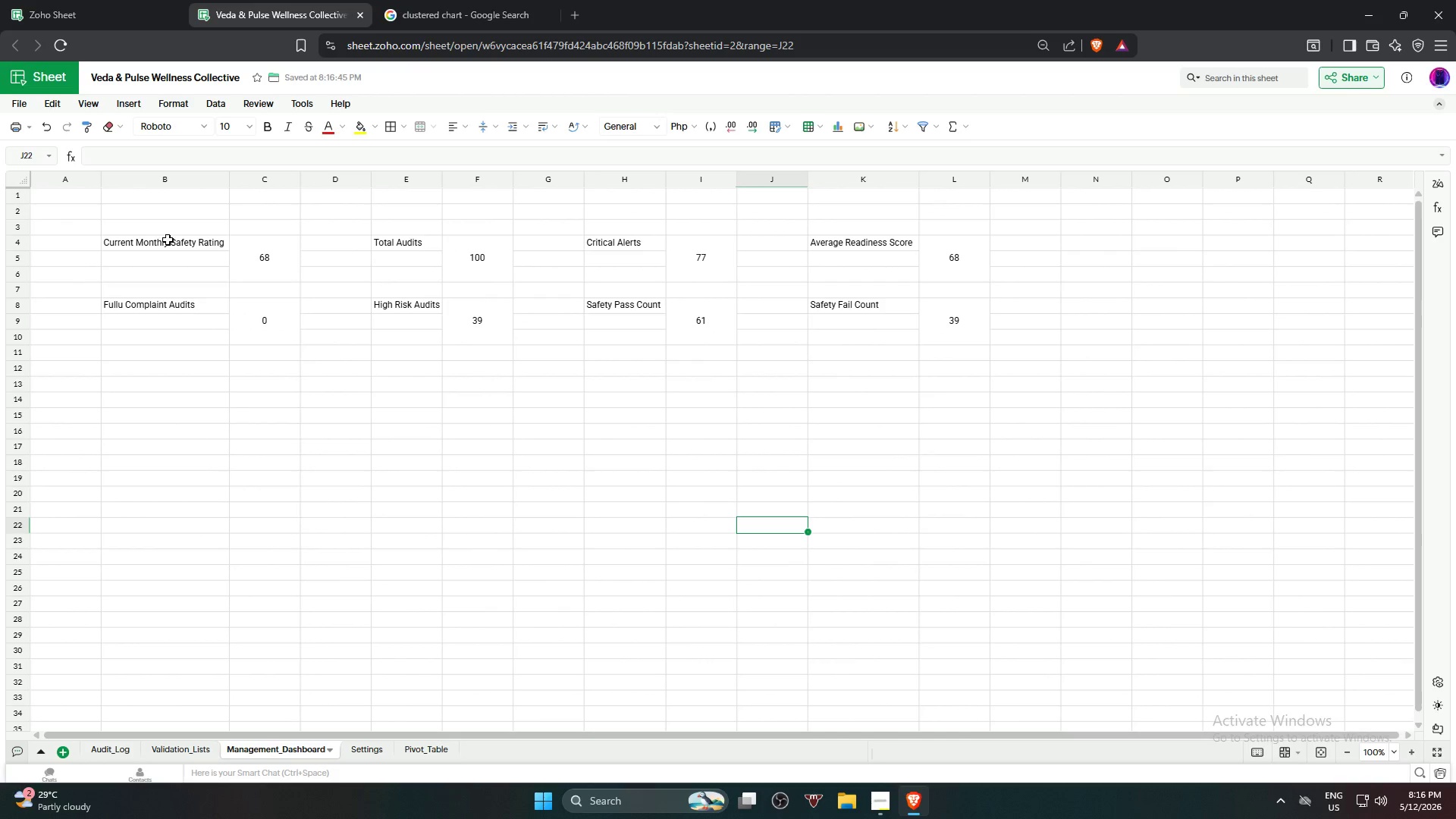 
left_click([168, 240])
 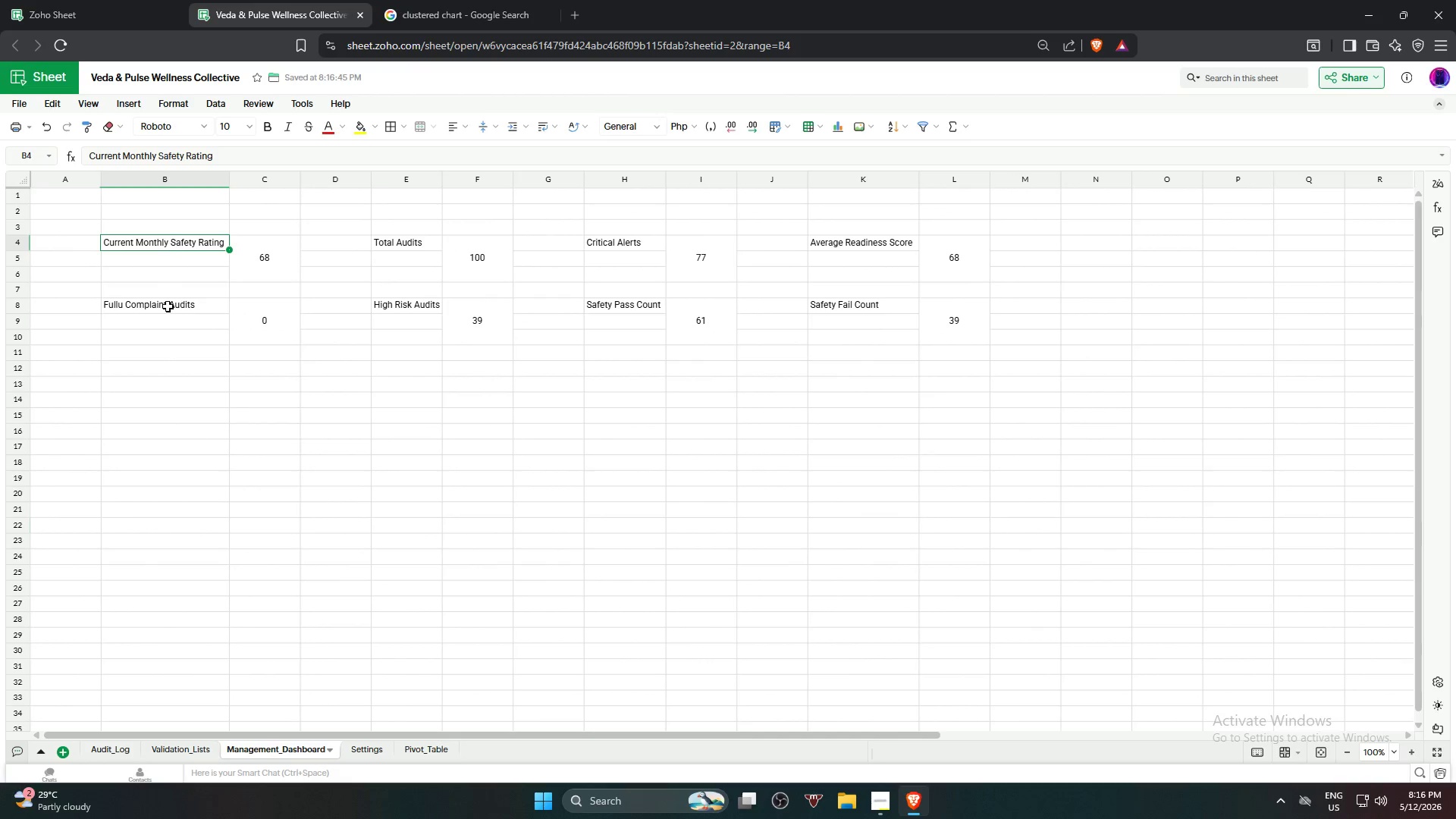 
hold_key(key=ShiftLeft, duration=1.62)
left_click([167, 310])
 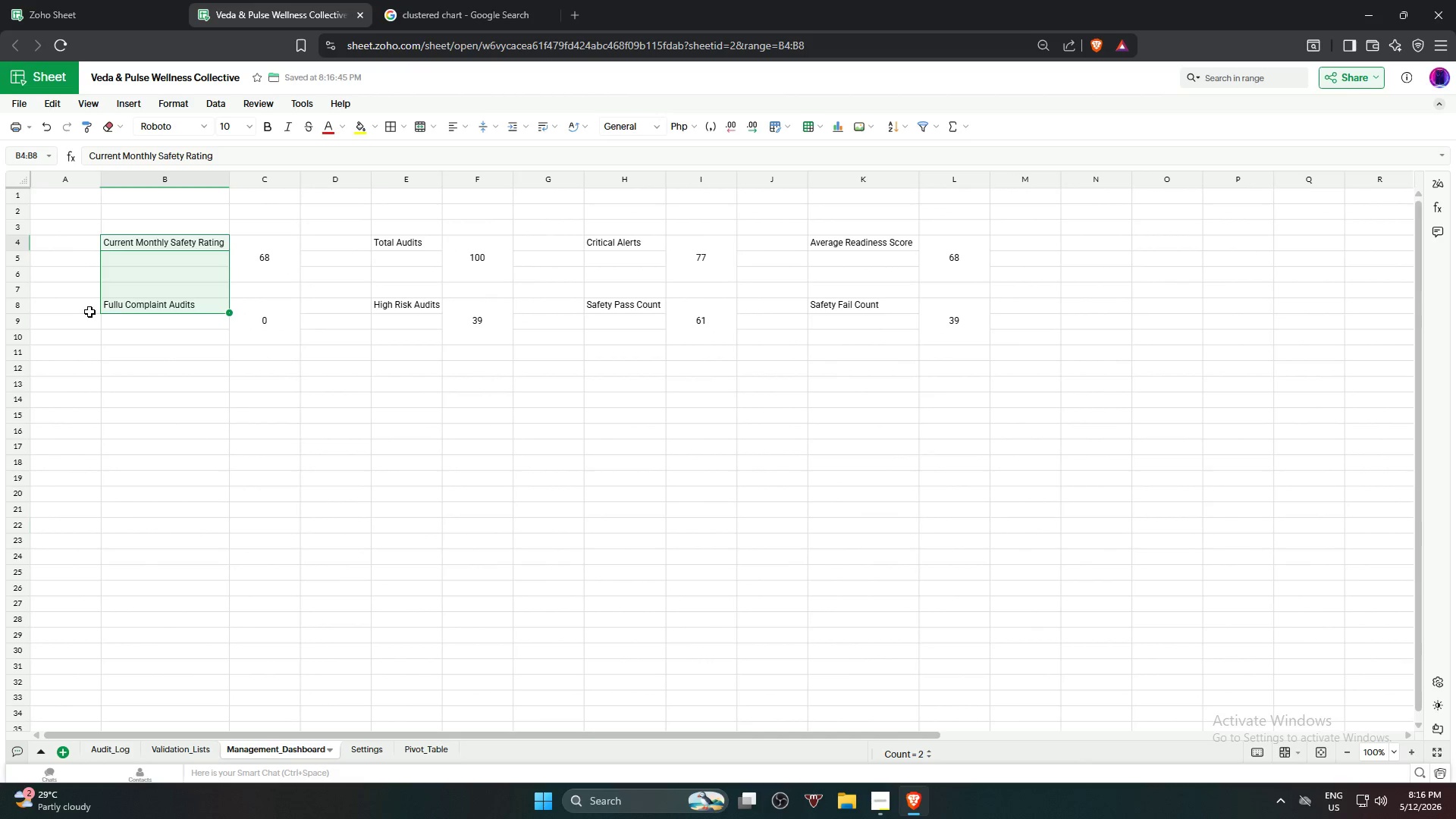 
left_click([117, 313])
 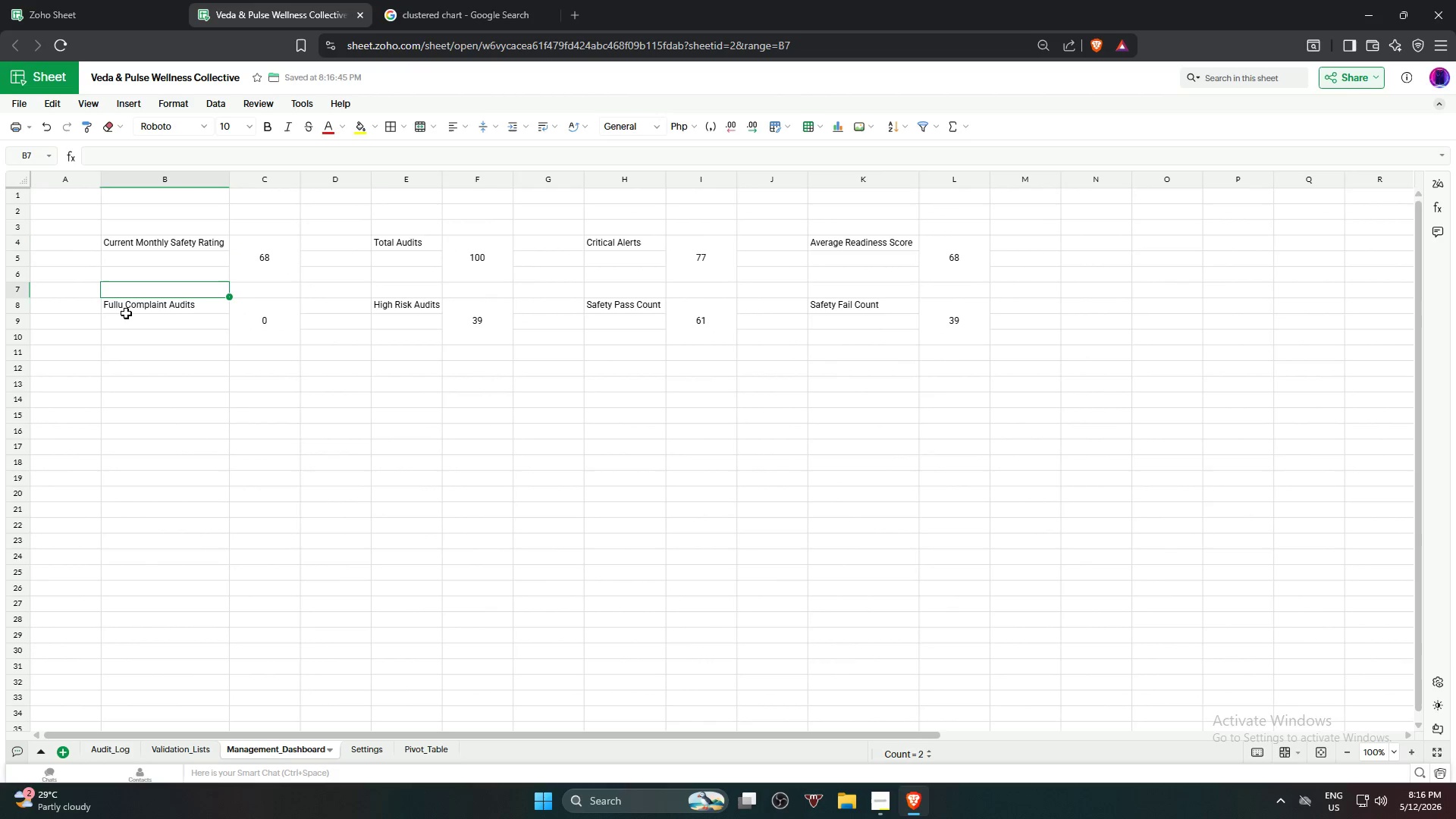 
left_click([119, 307])
 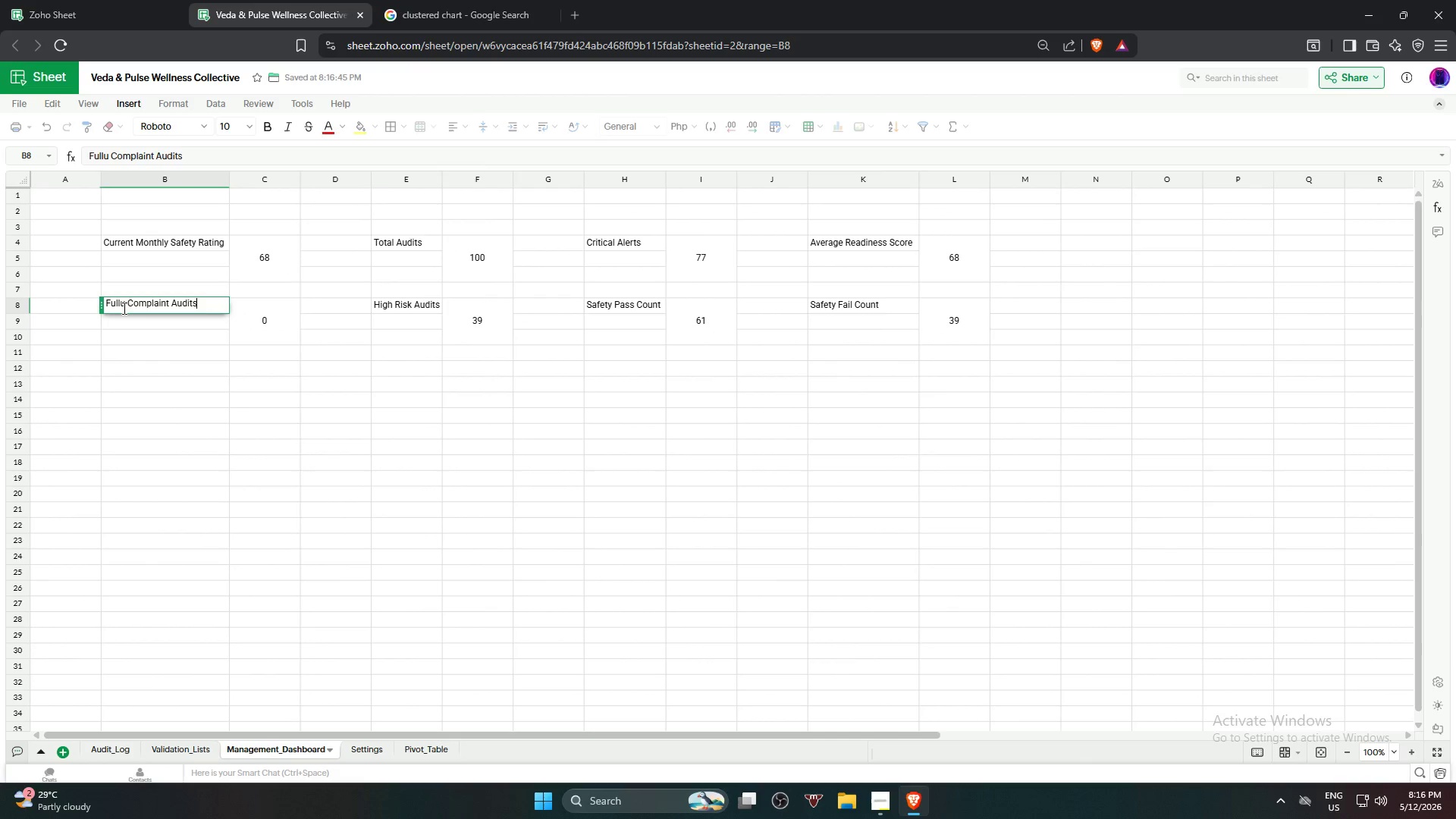 
triple_click([122, 306])
 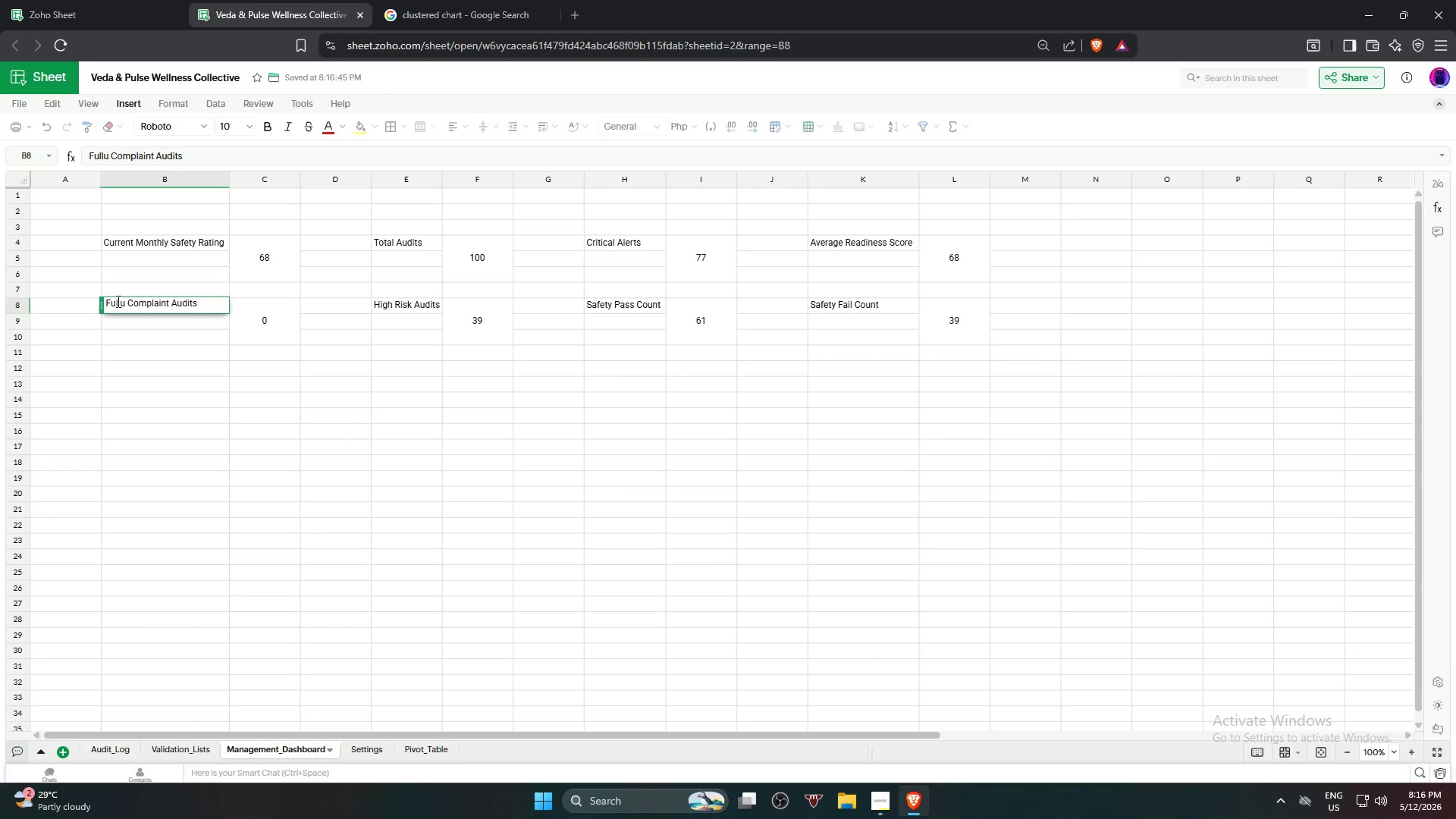 
key(ArrowRight)
 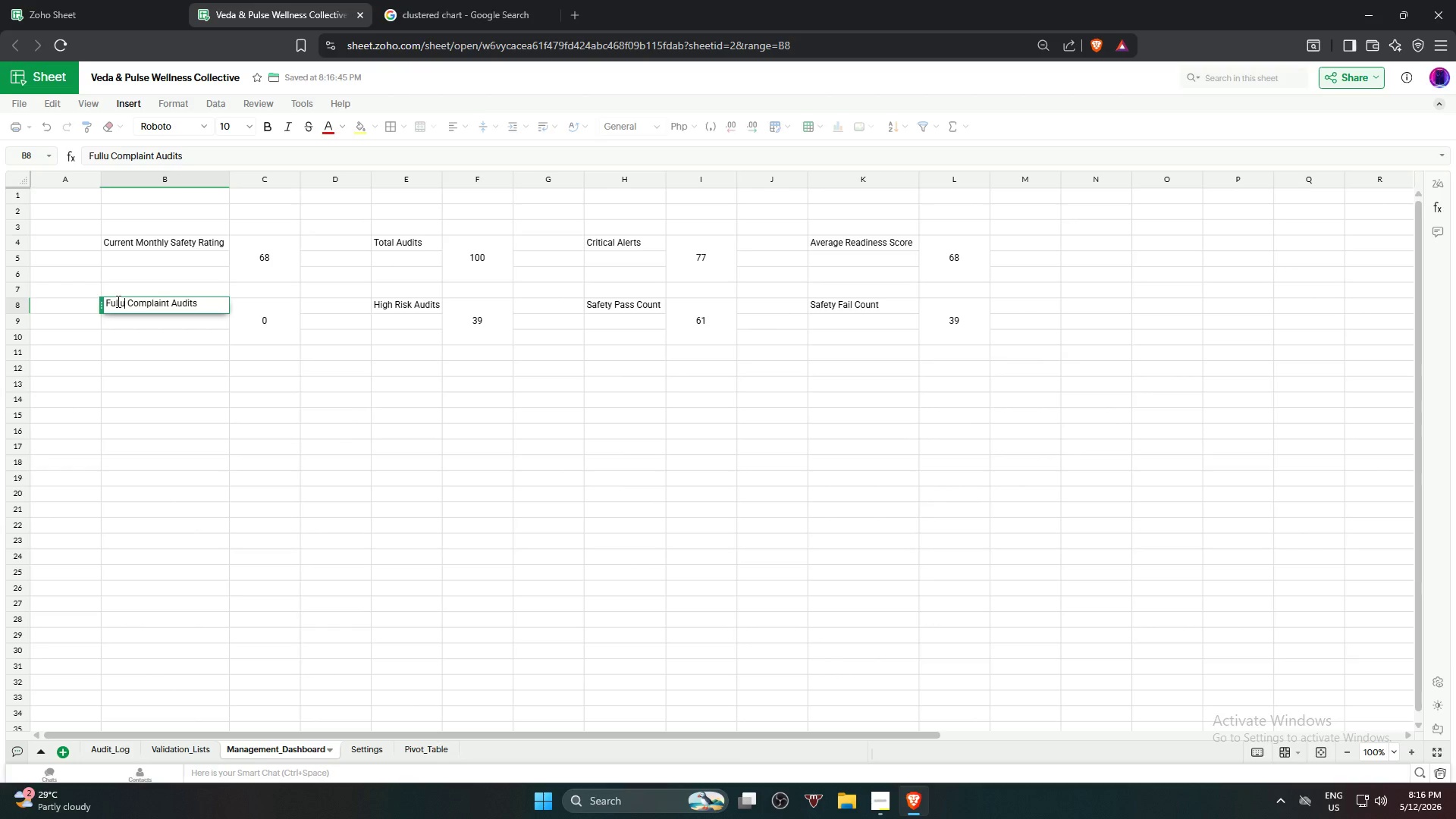 
key(Backspace)
 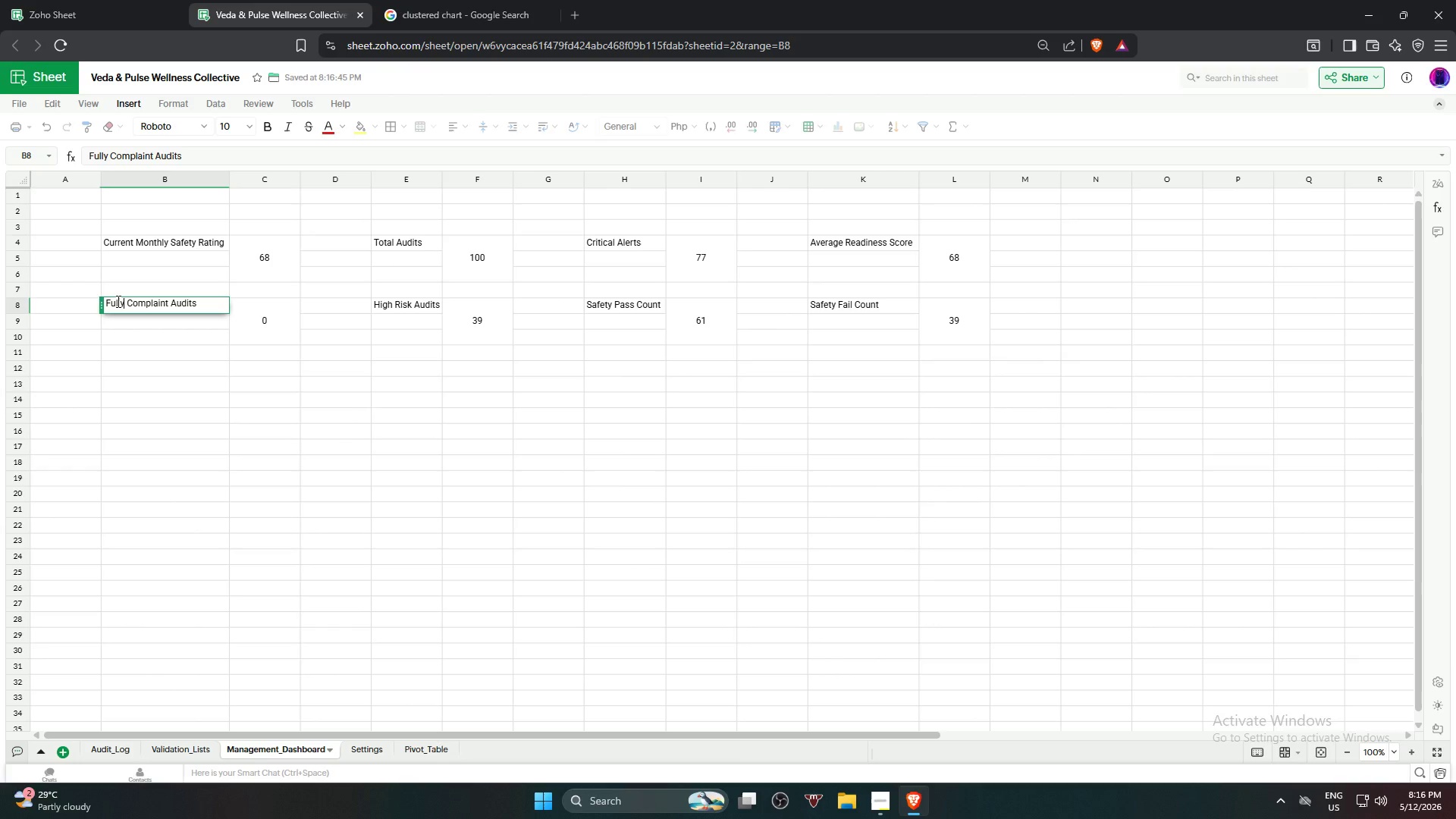 
key(Y)
 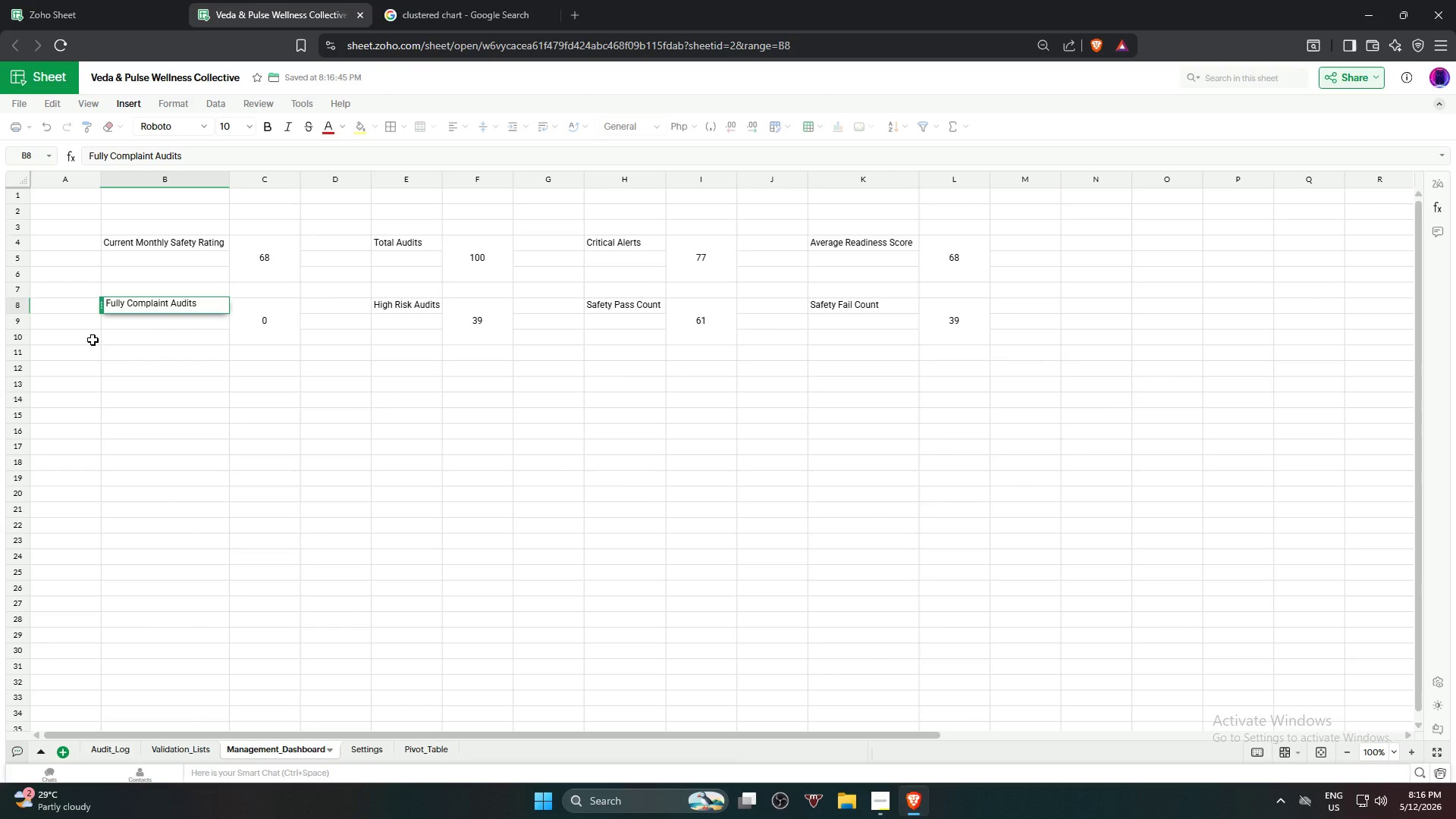 
left_click([123, 356])
 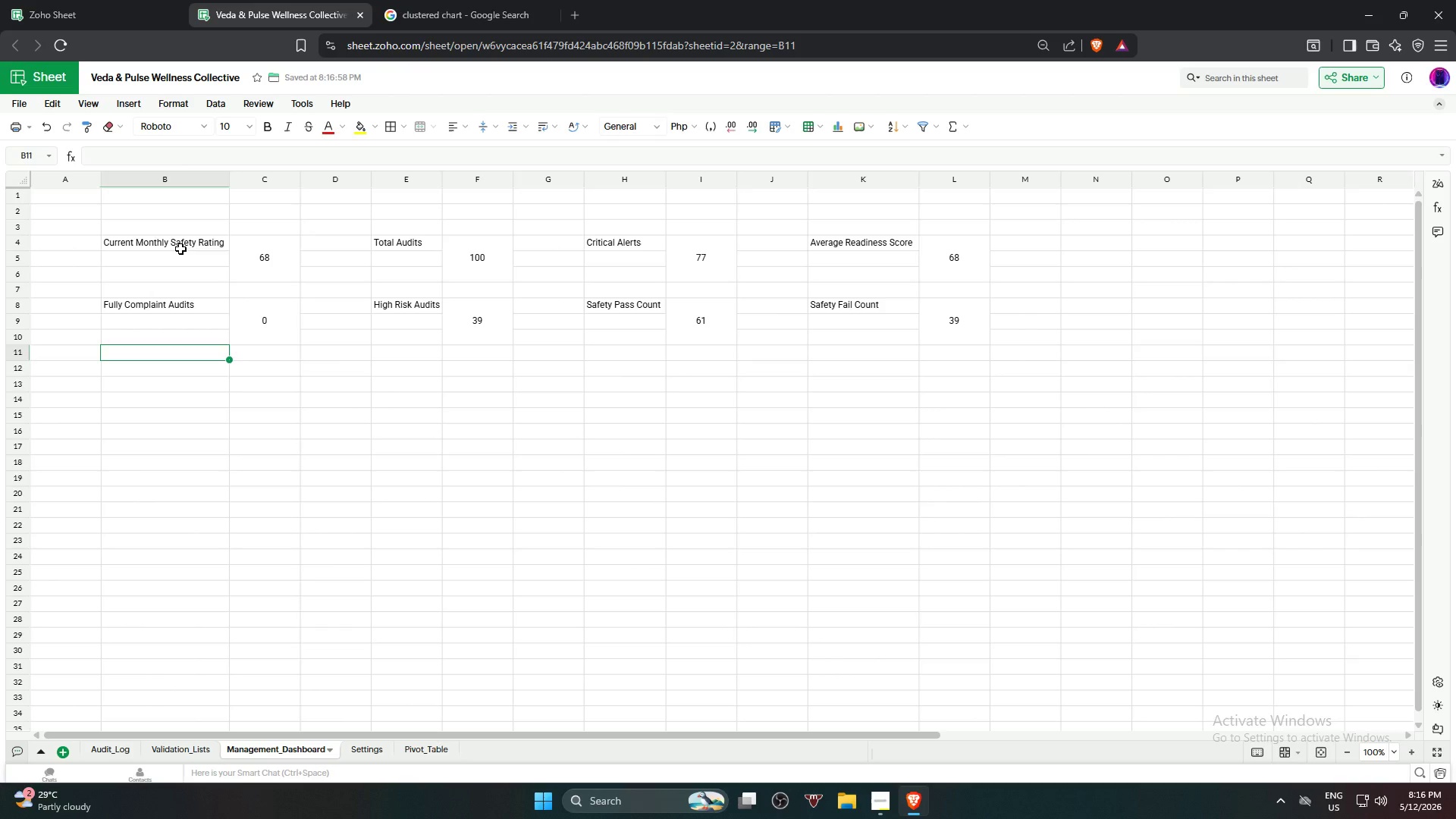 
left_click([180, 249])
 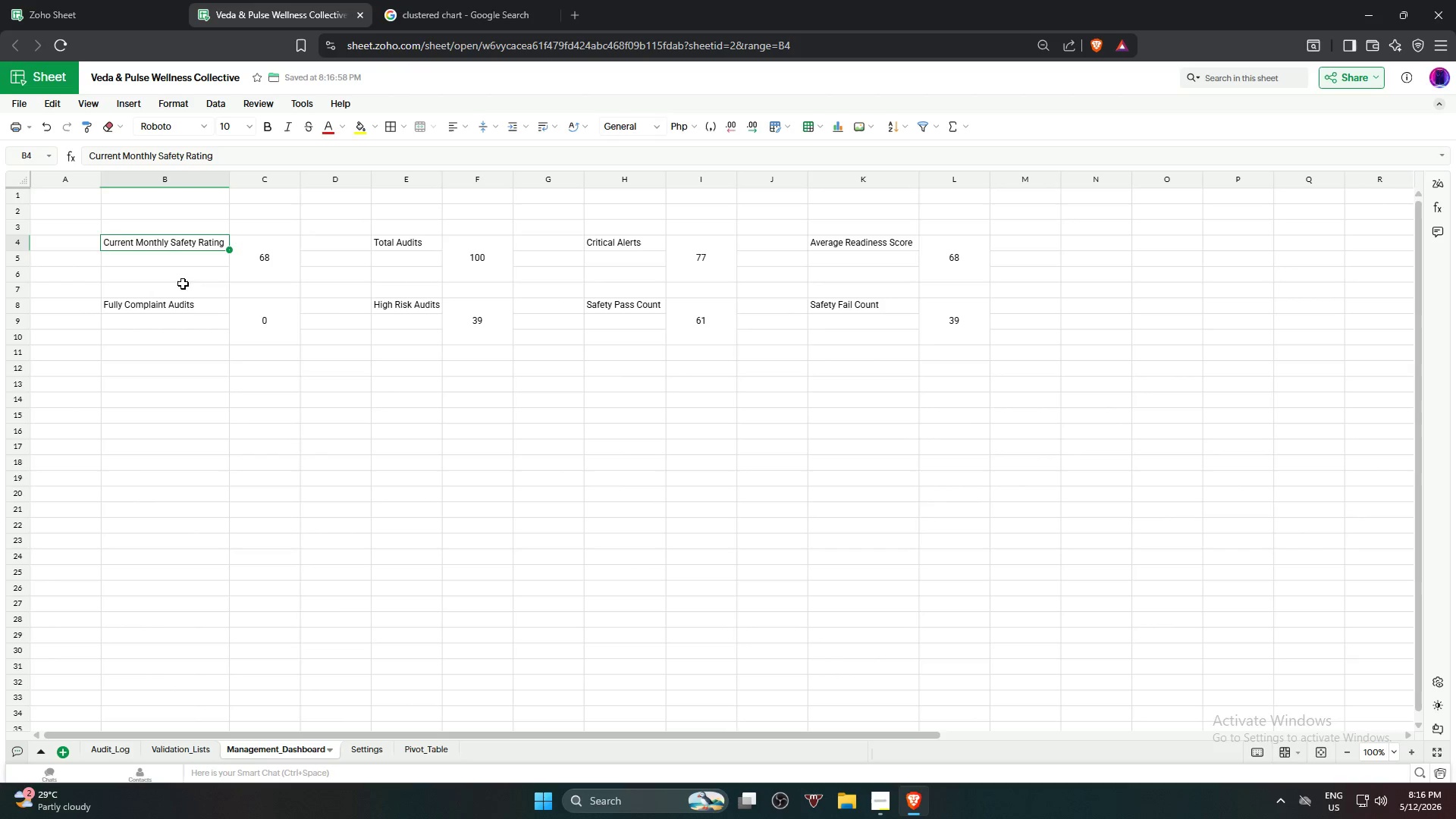 
hold_key(key=ShiftLeft, duration=0.86)
left_click([183, 303])
 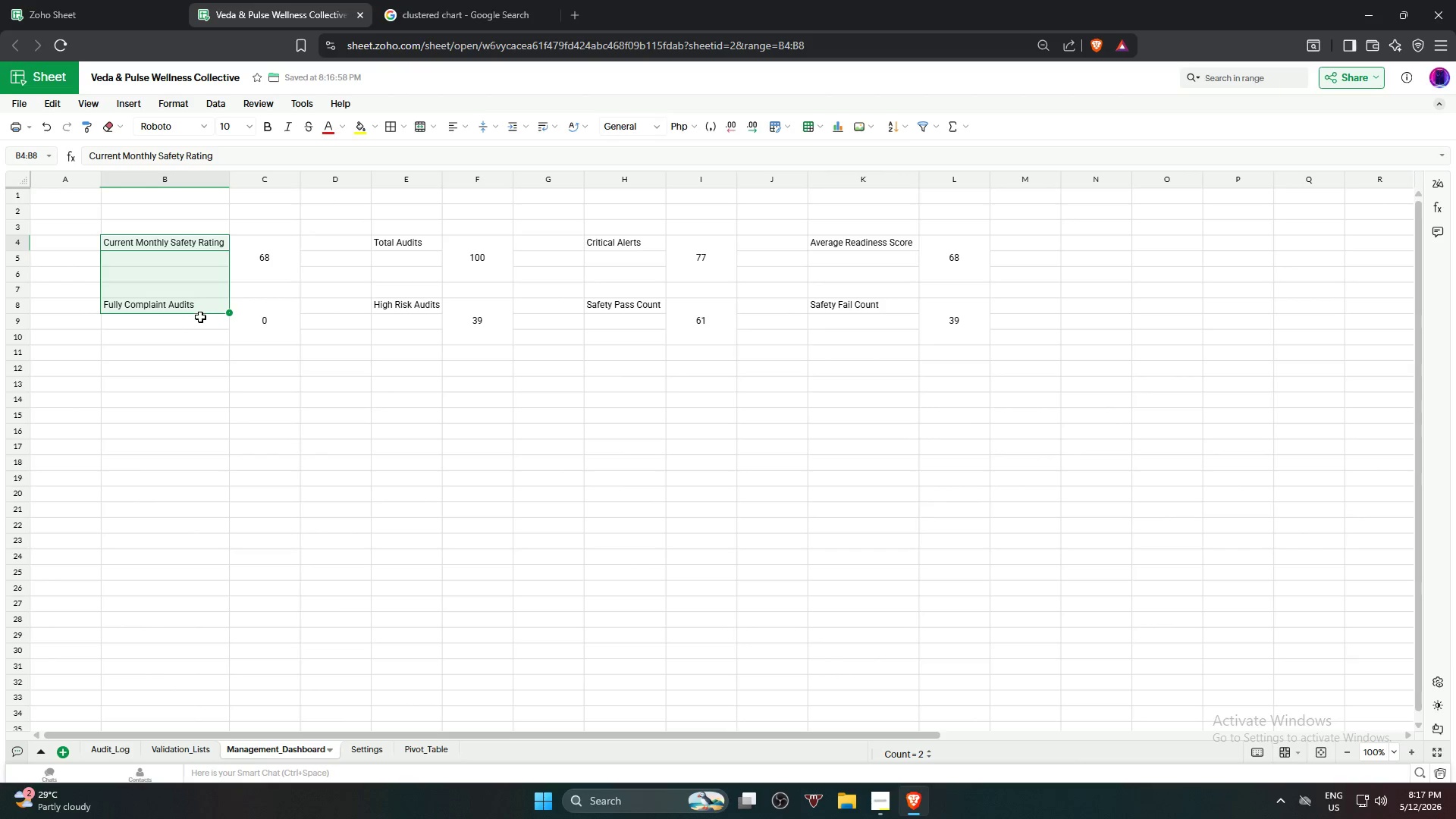 
left_click([203, 306])
 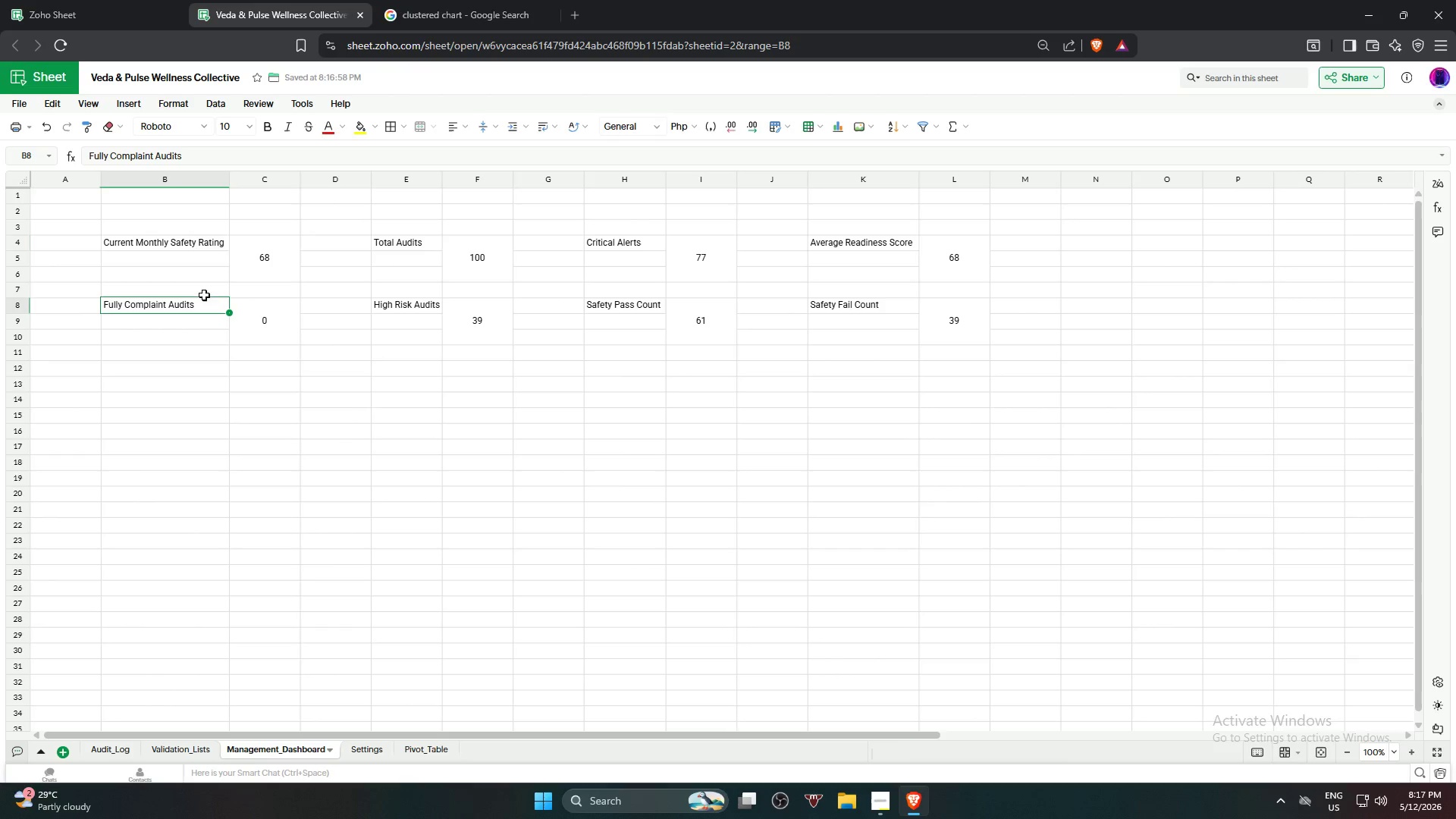 
hold_key(key=ControlLeft, duration=11.05)
left_click([208, 246])
 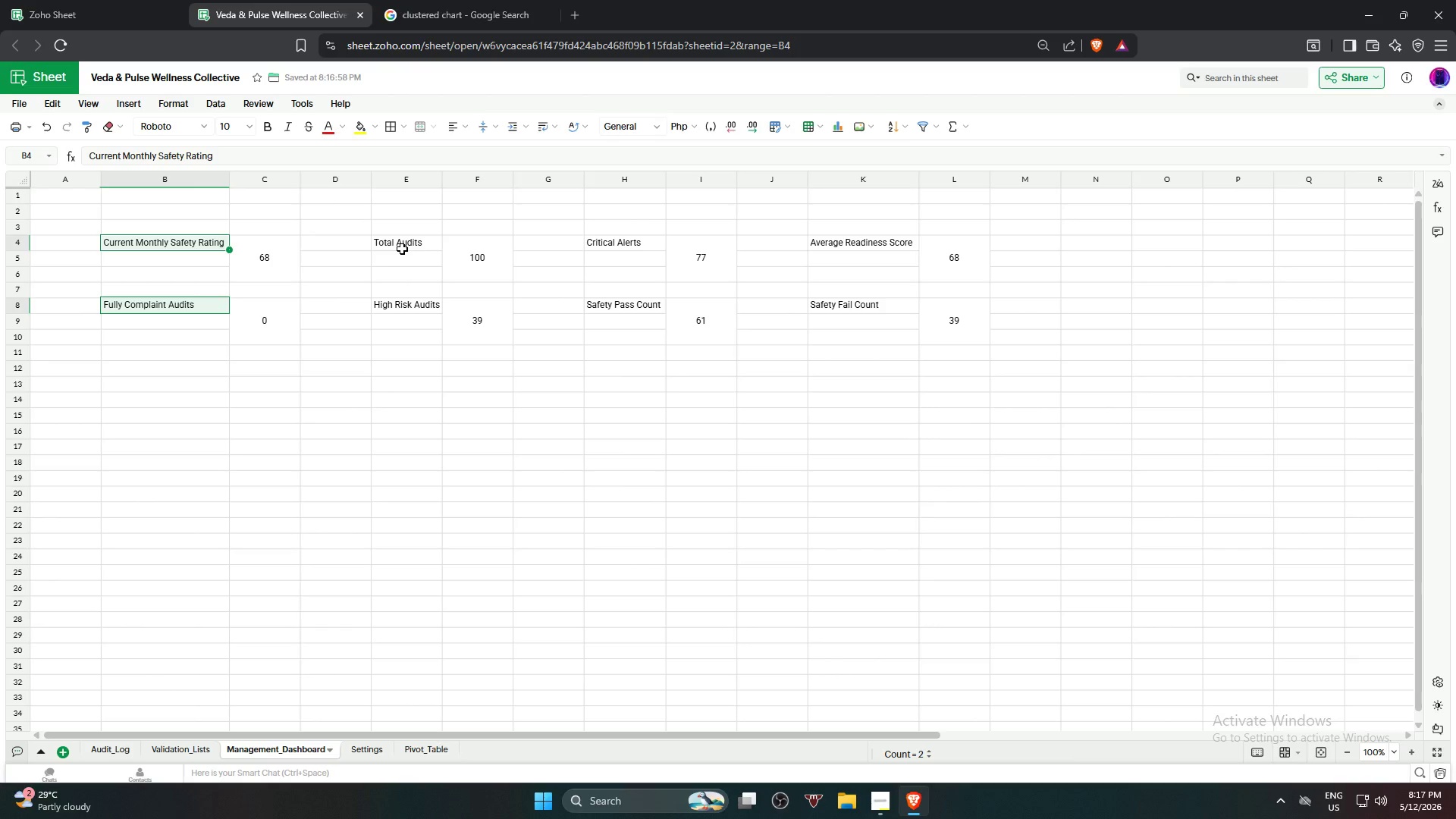 
left_click([402, 246])
 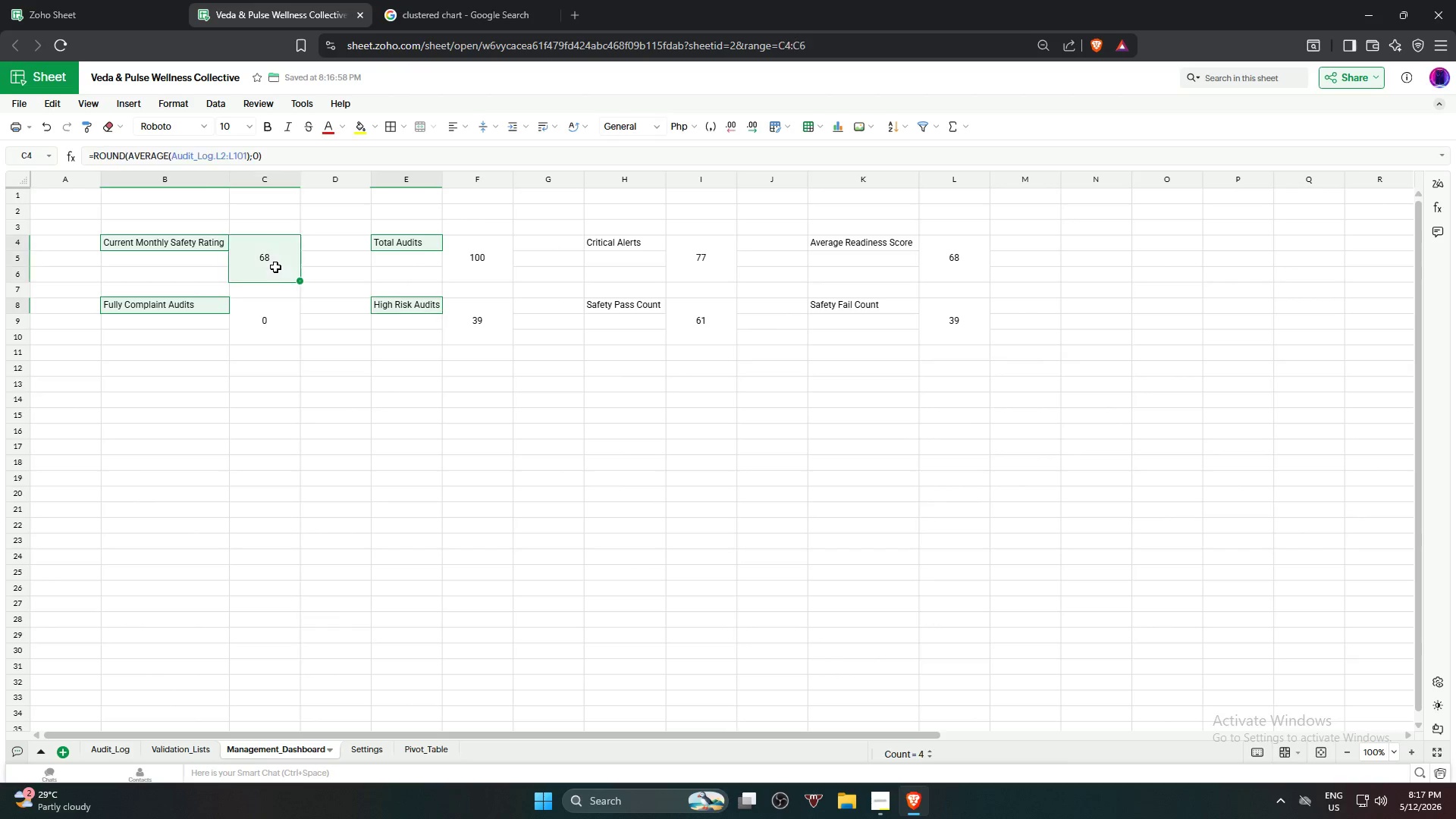 
double_click([269, 329])
 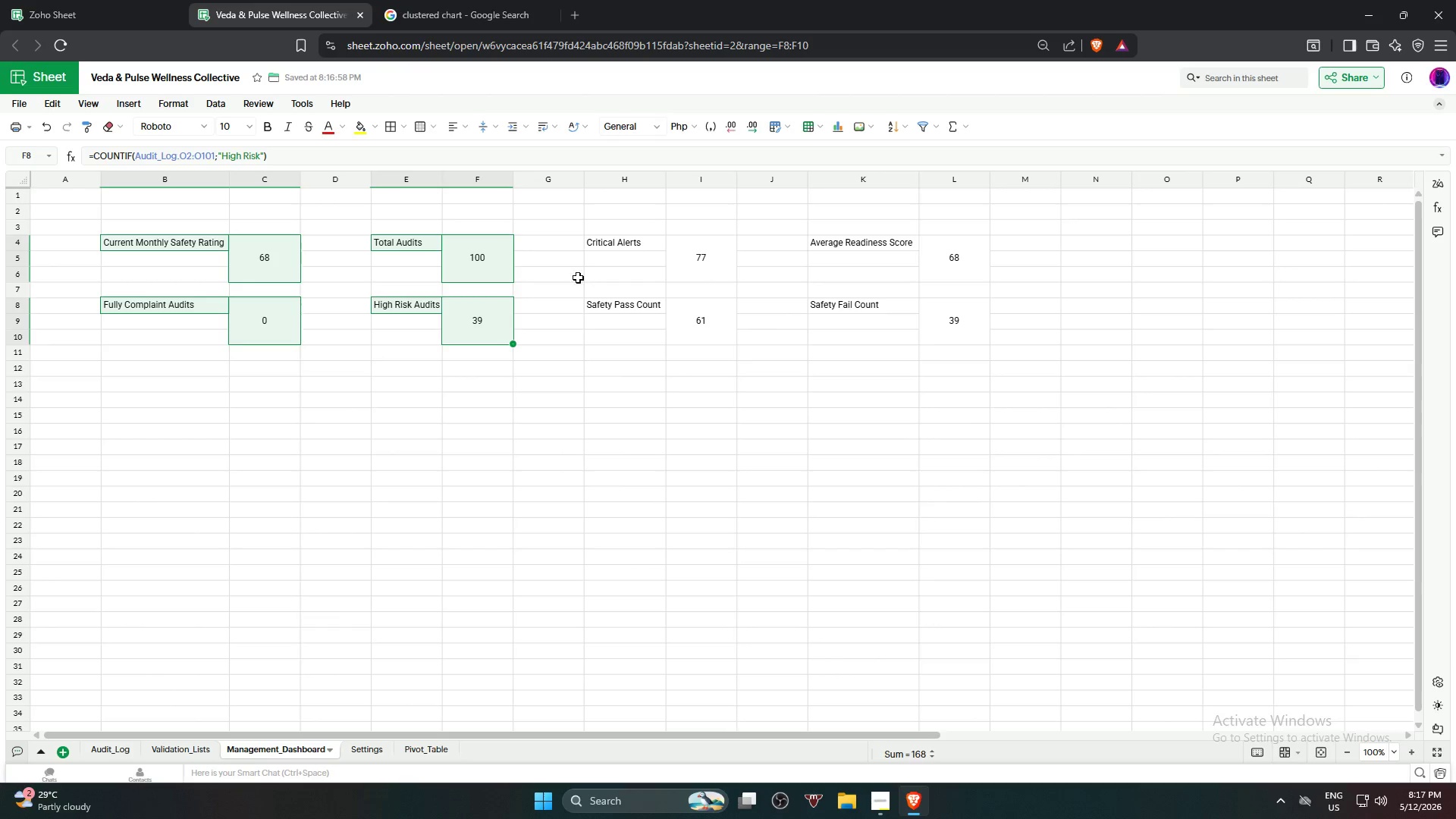 
left_click([617, 244])
 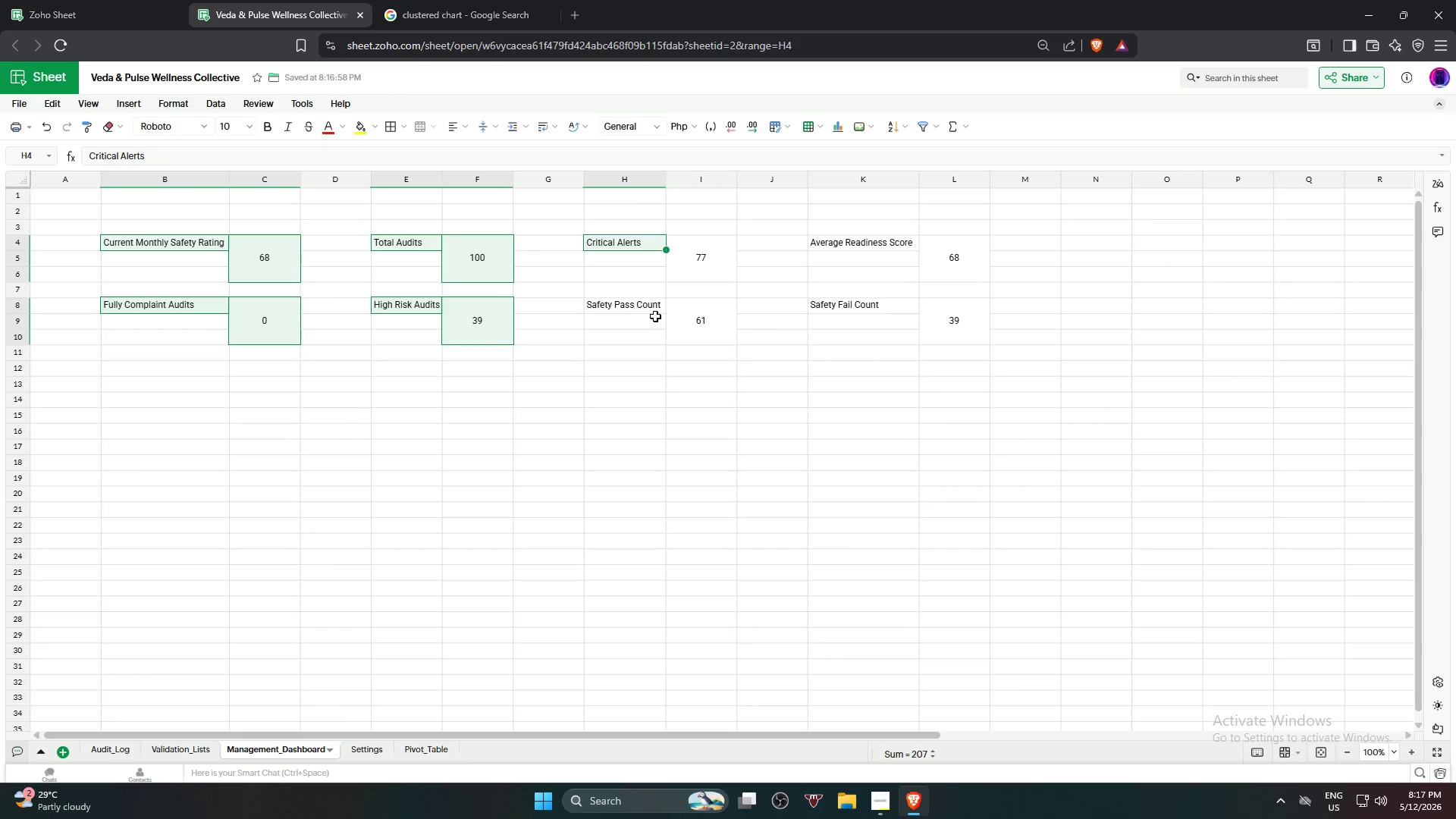 
left_click([654, 306])
 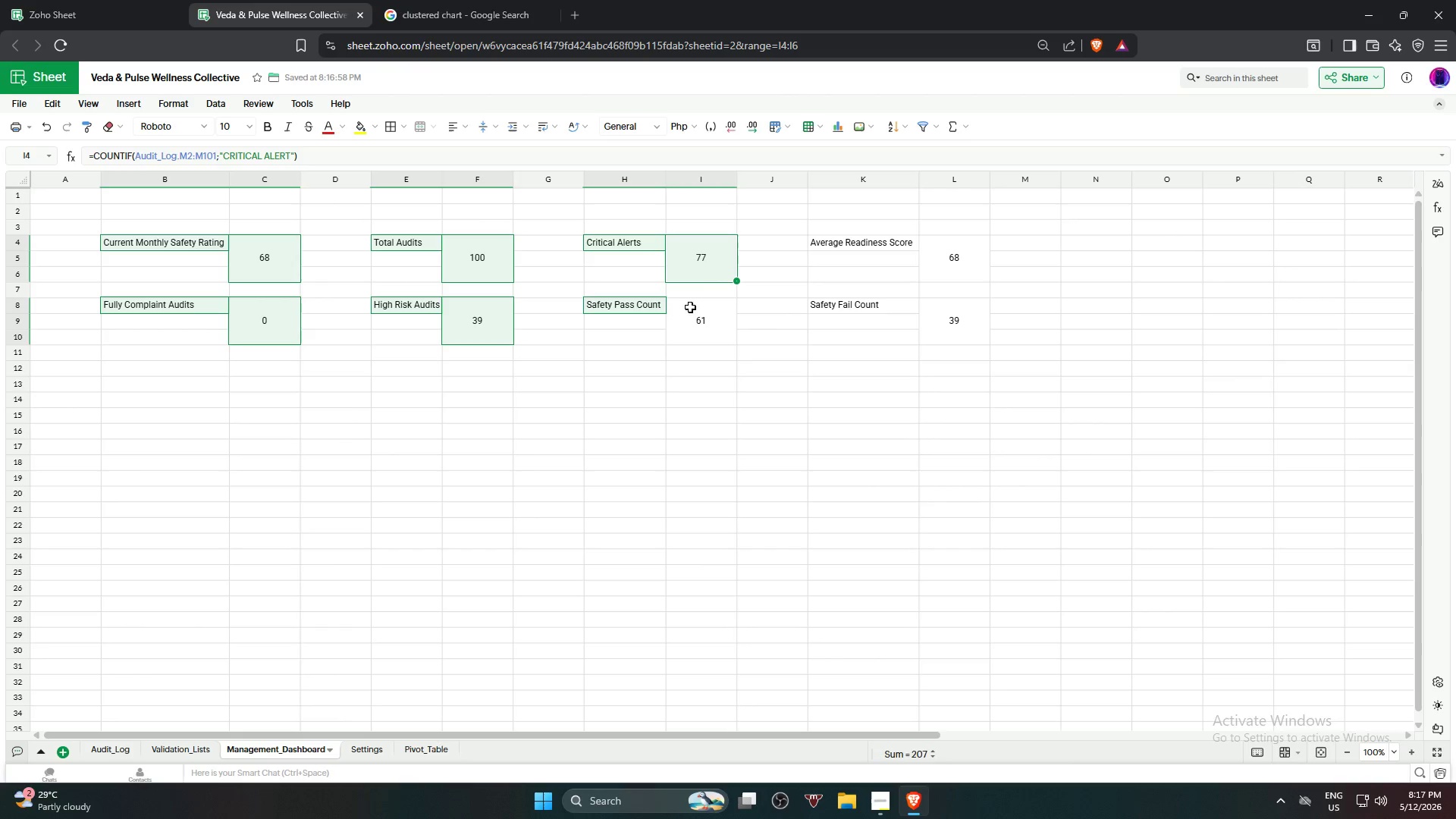 
triple_click([695, 323])
 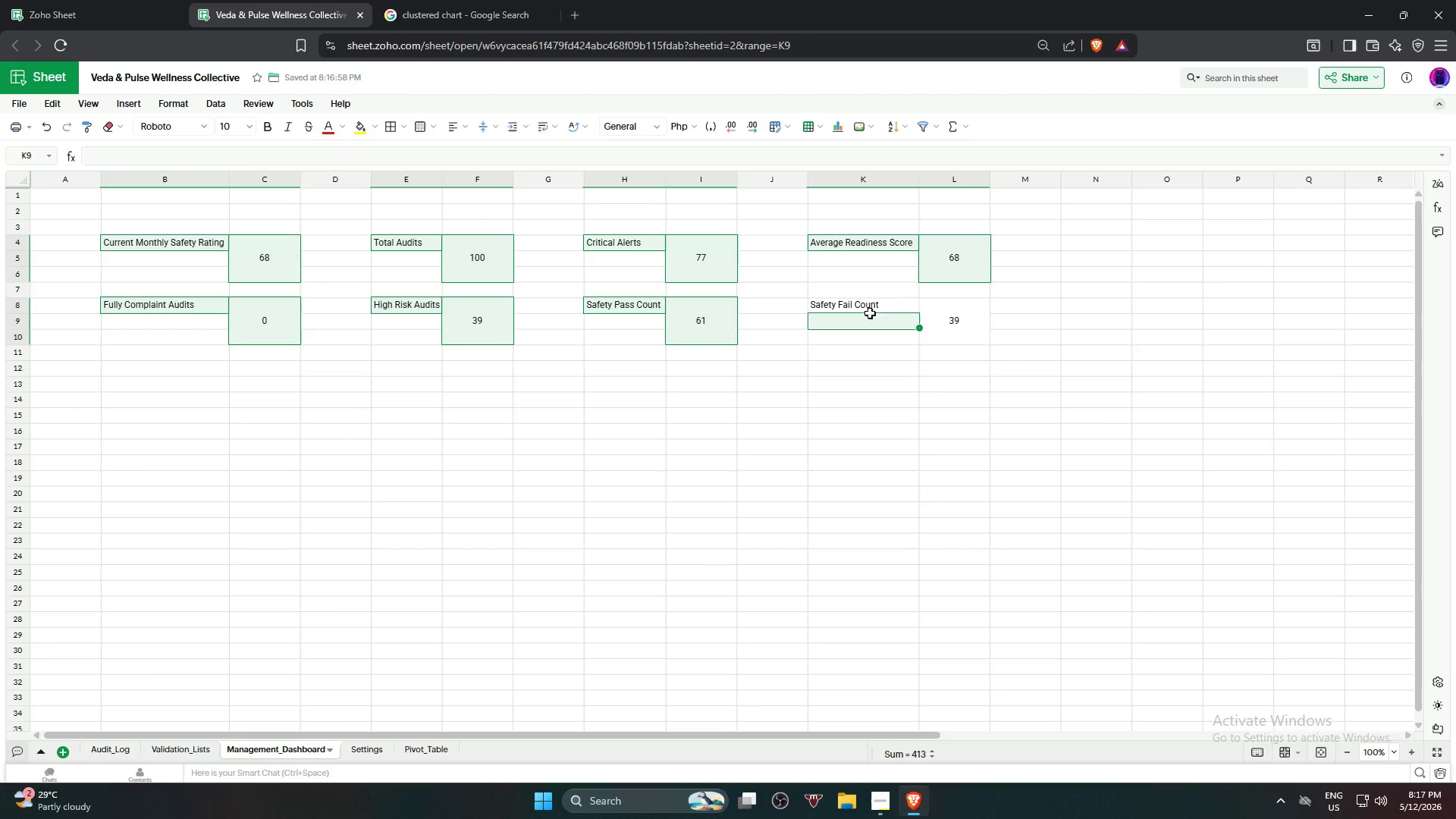 
left_click([904, 303])
 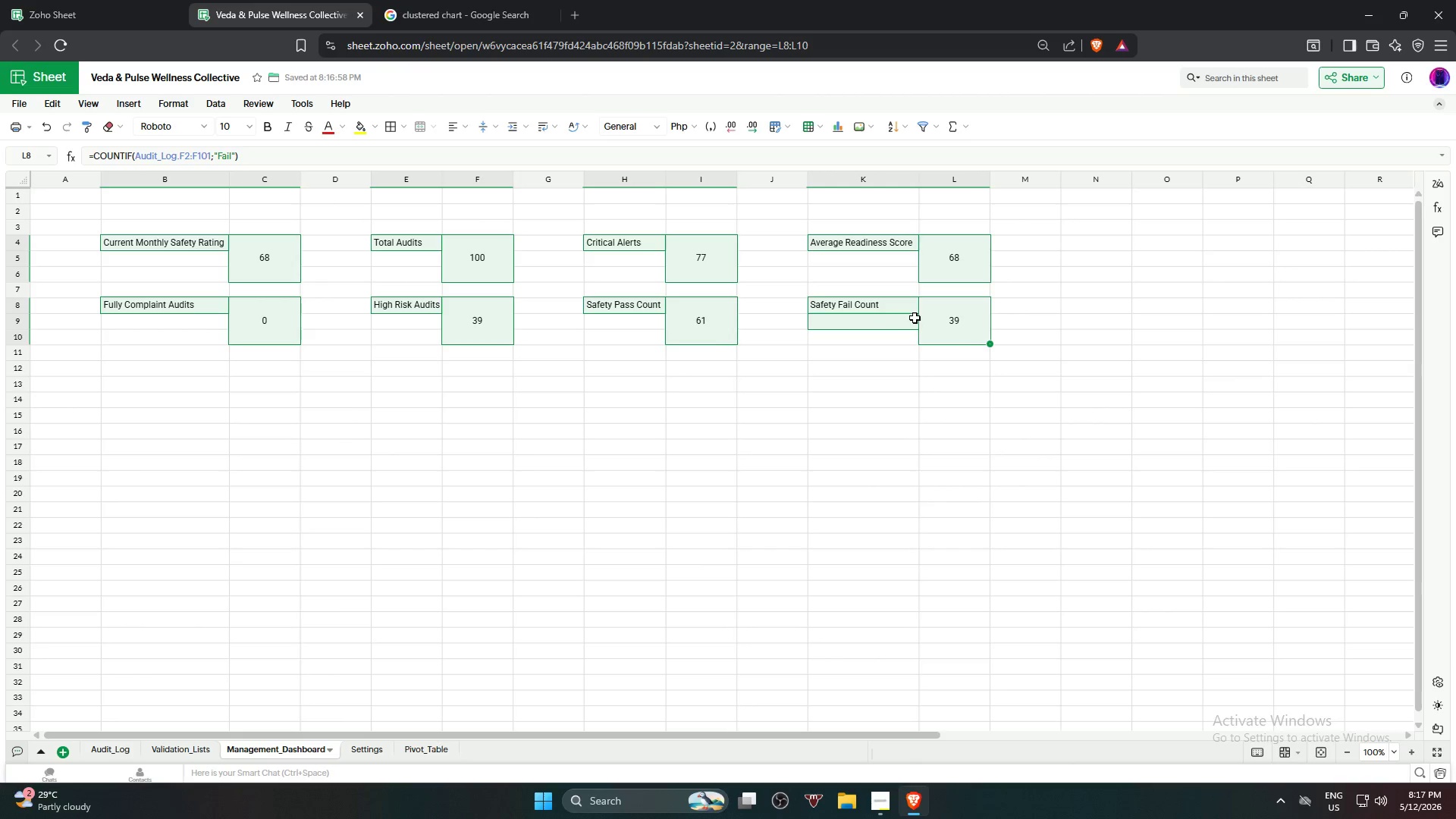 
left_click([912, 318])
 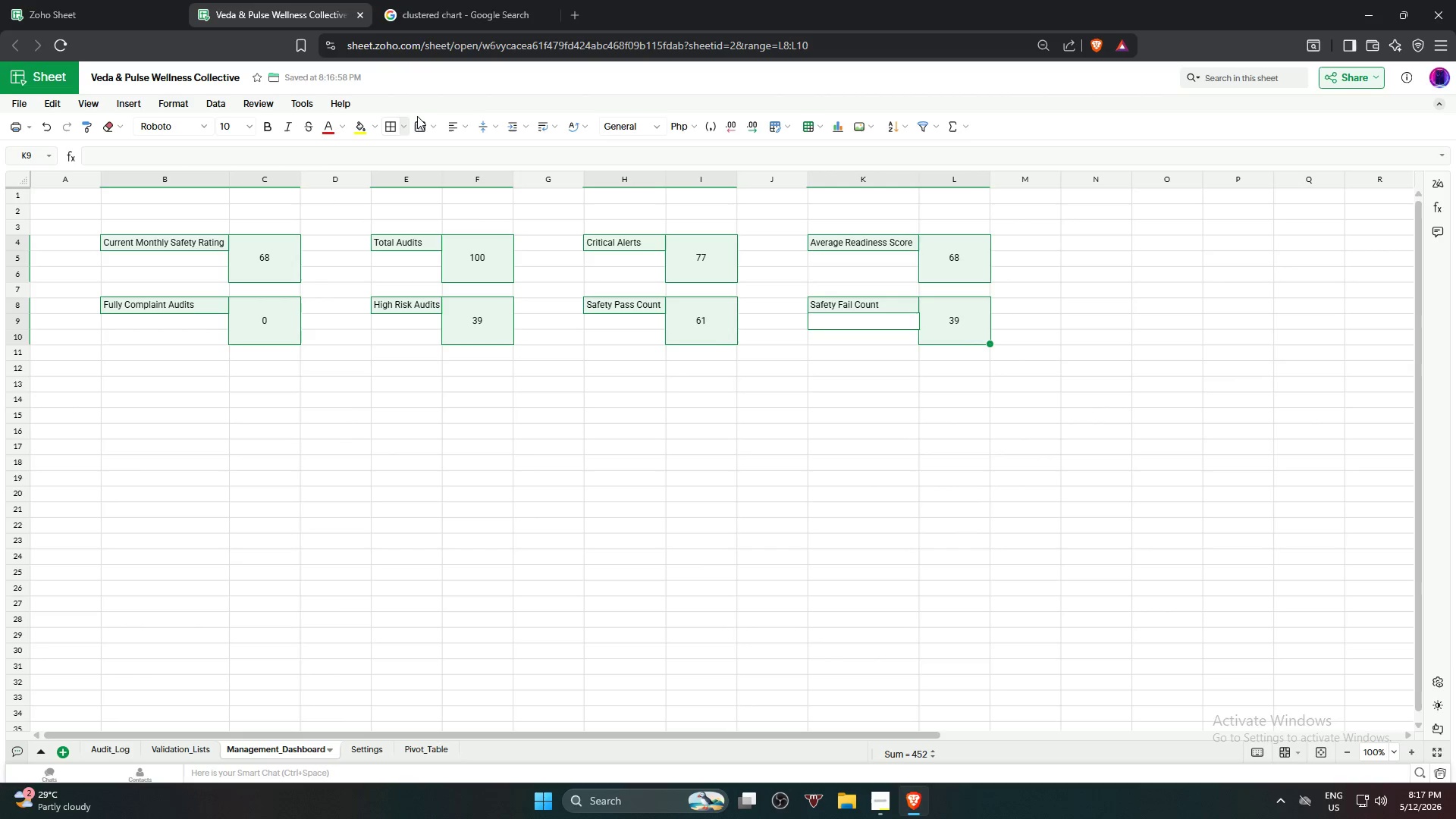 
left_click([391, 121])
 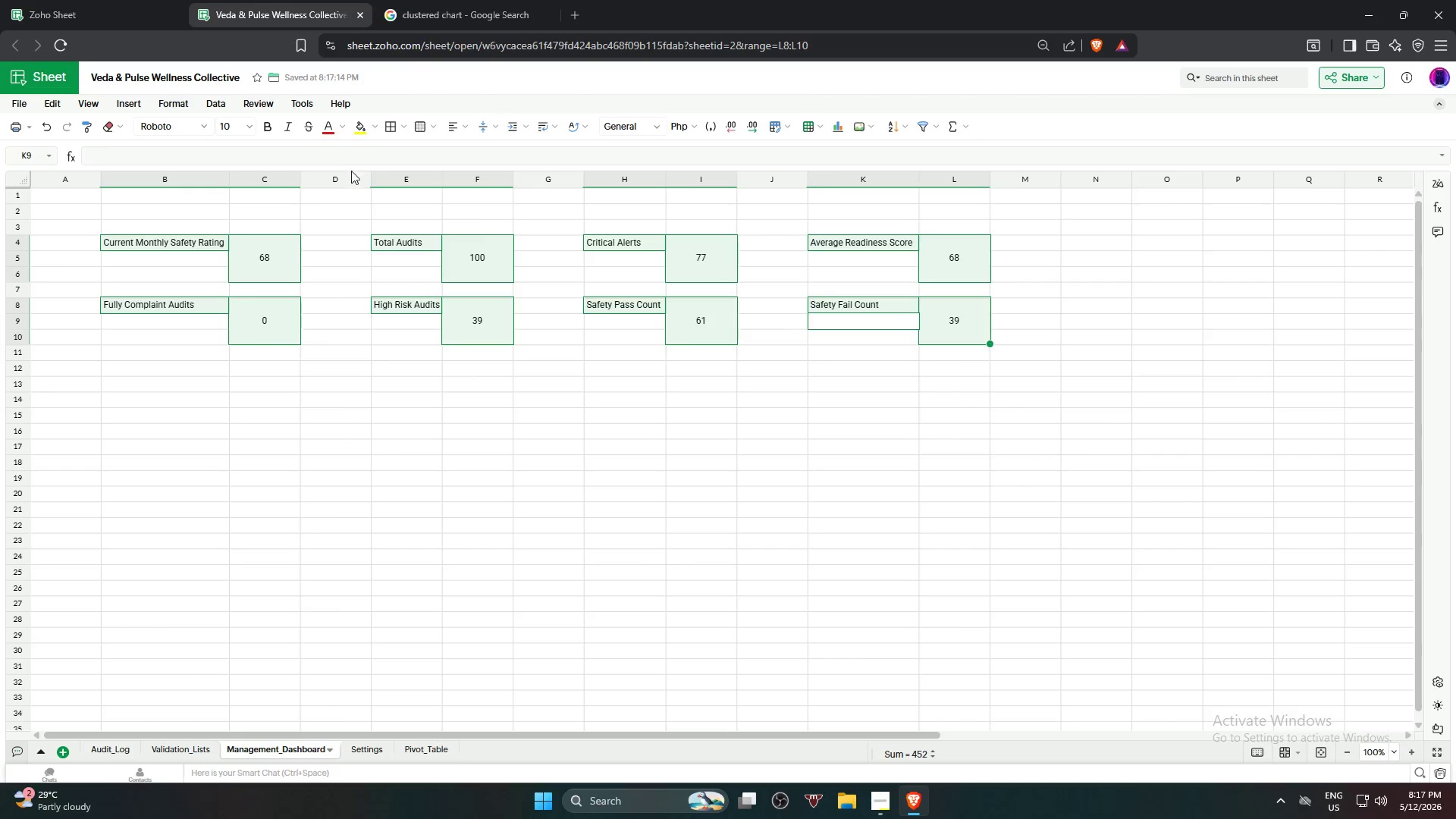 
left_click([199, 240])
 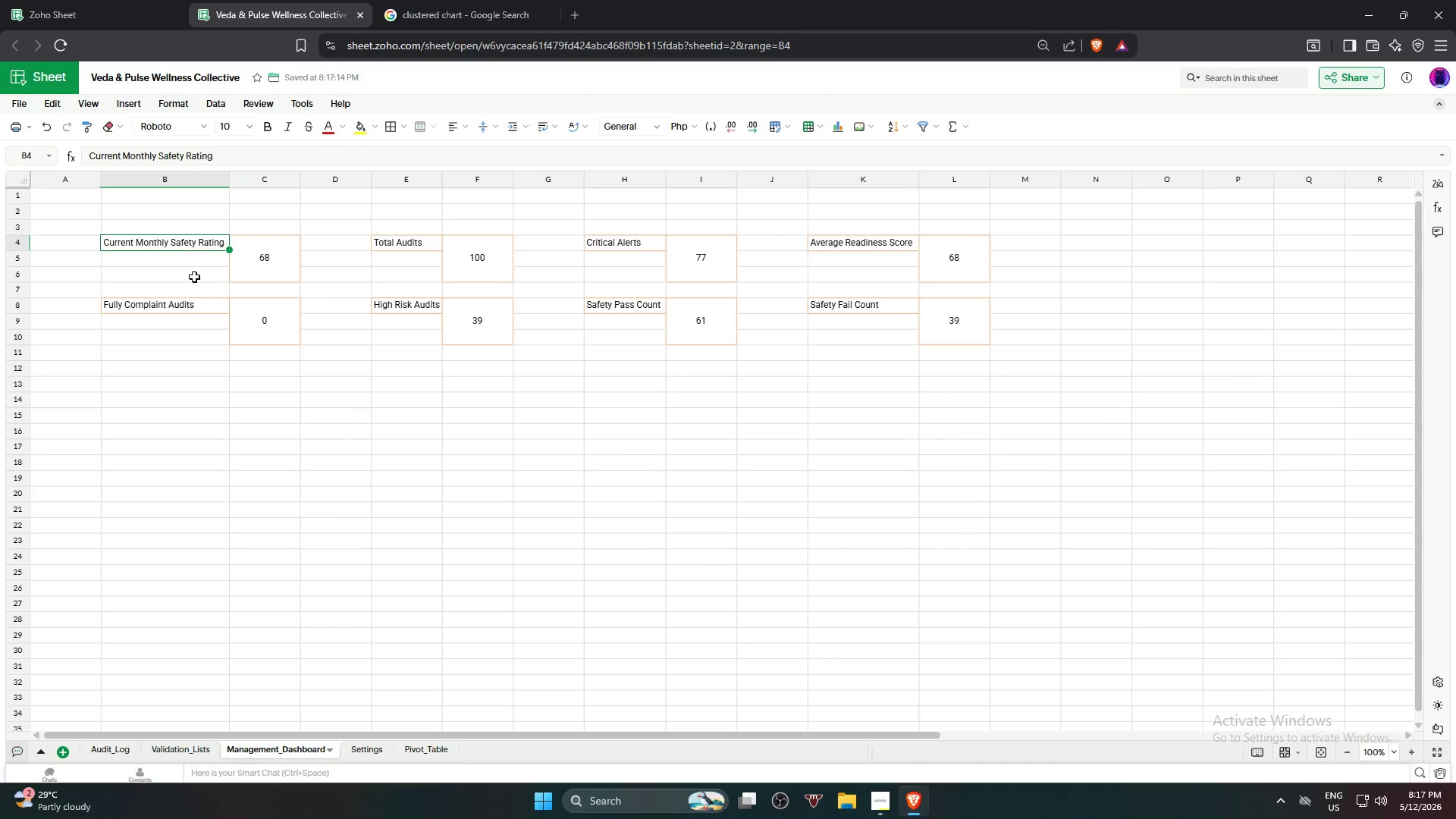 
hold_key(key=ShiftLeft, duration=0.89)
 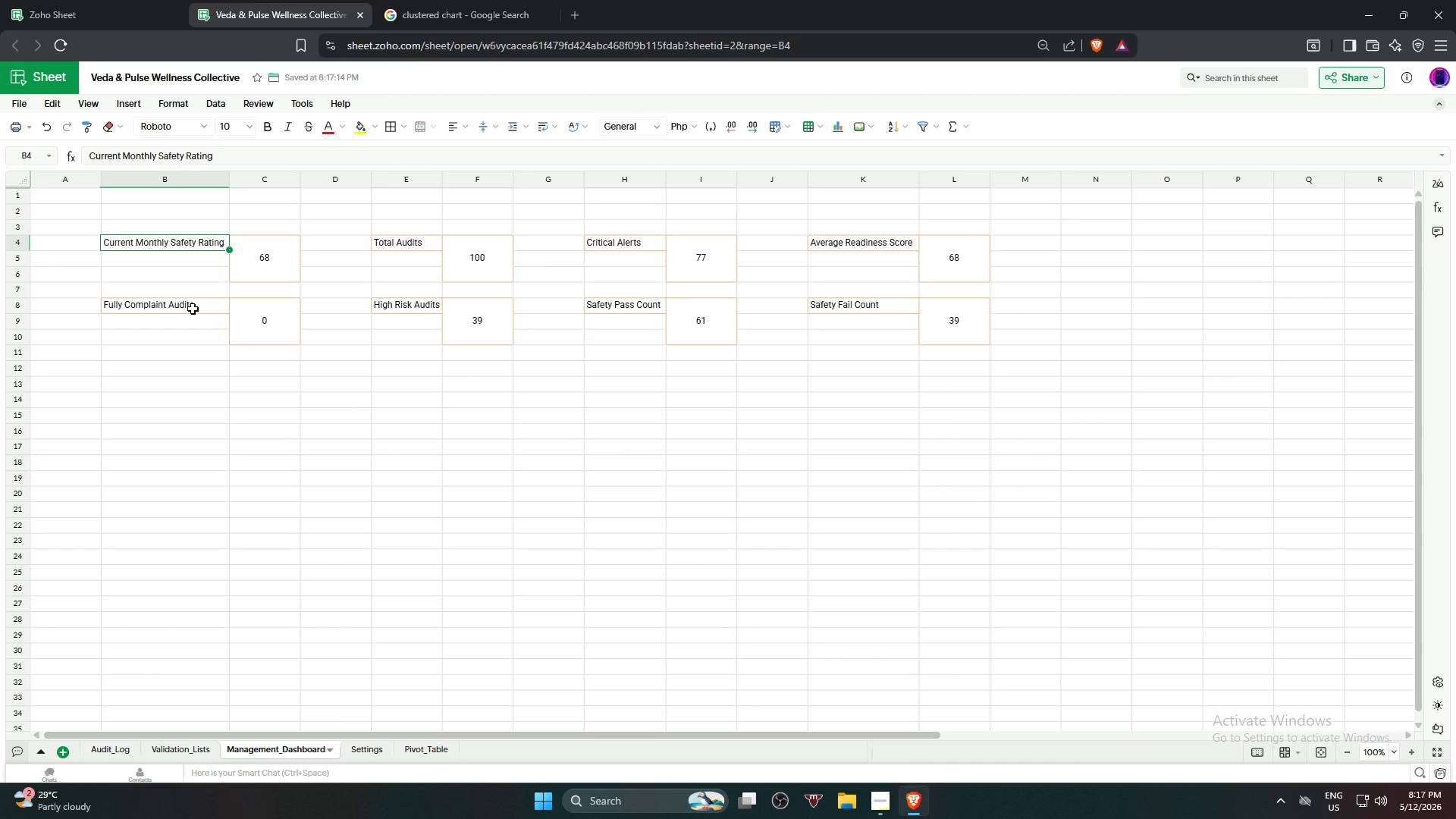 
hold_key(key=ControlLeft, duration=5.84)
left_click([193, 309])
 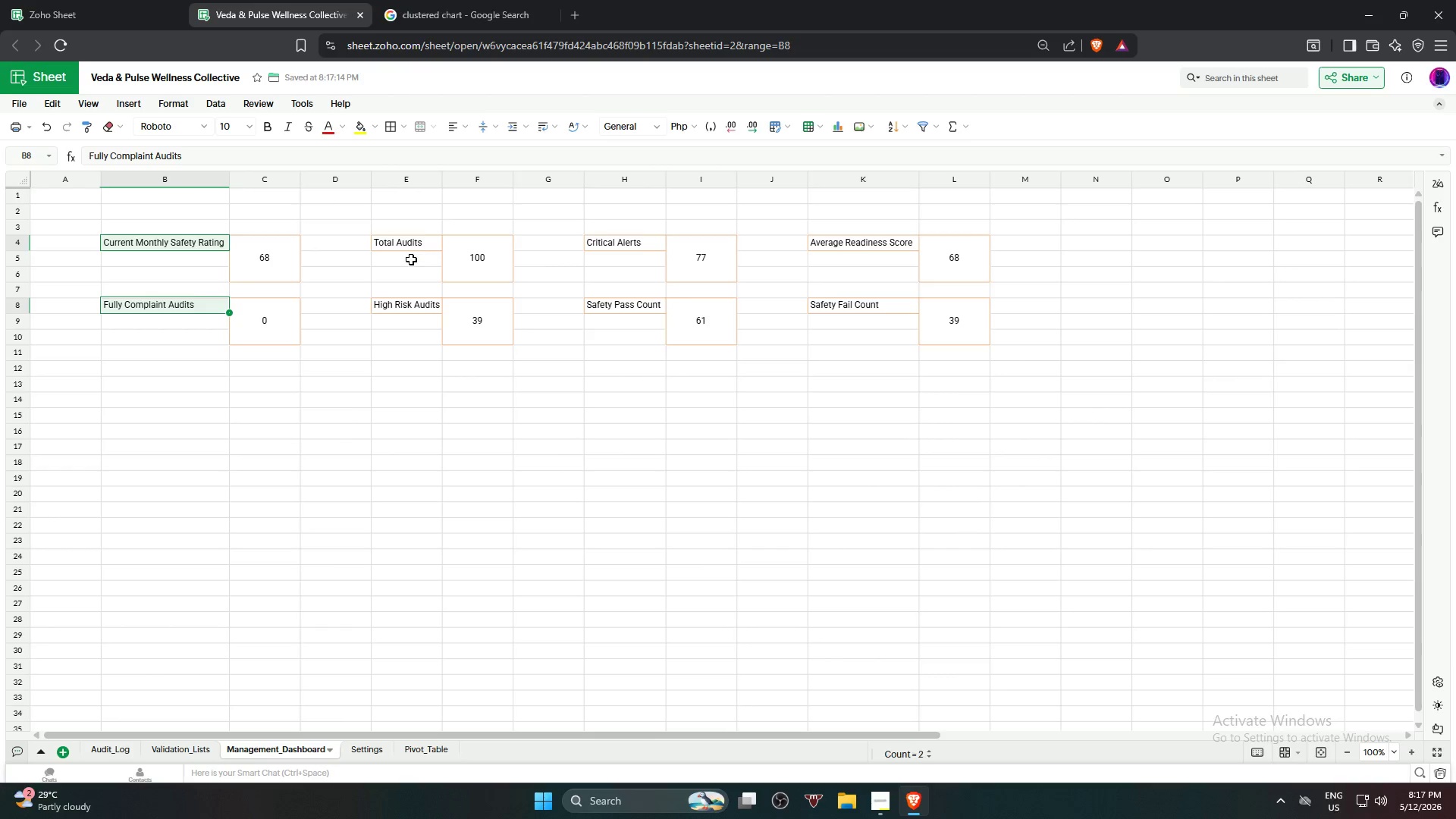 
left_click([406, 237])
 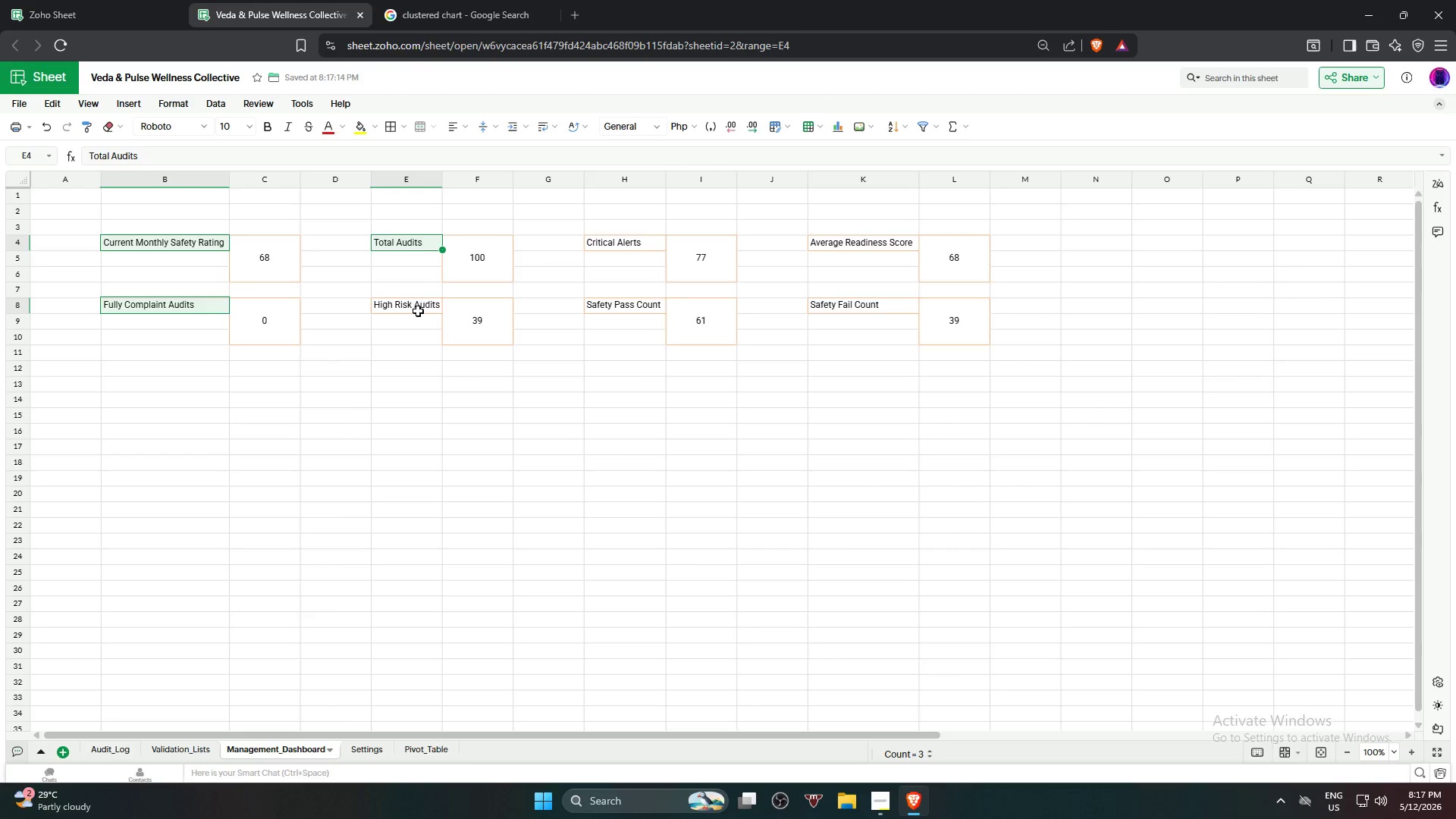 
left_click([419, 311])
 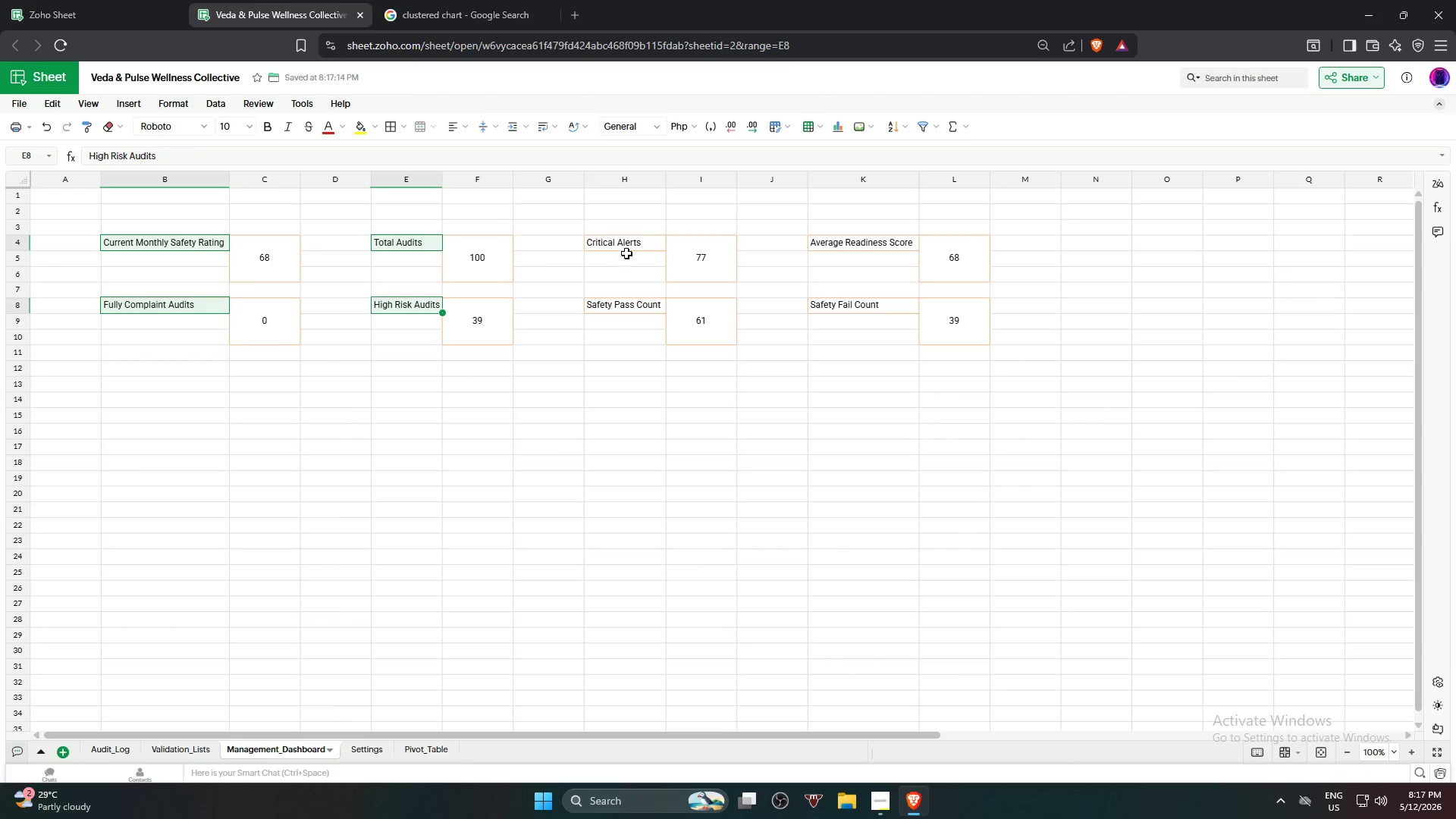 
left_click([630, 240])
 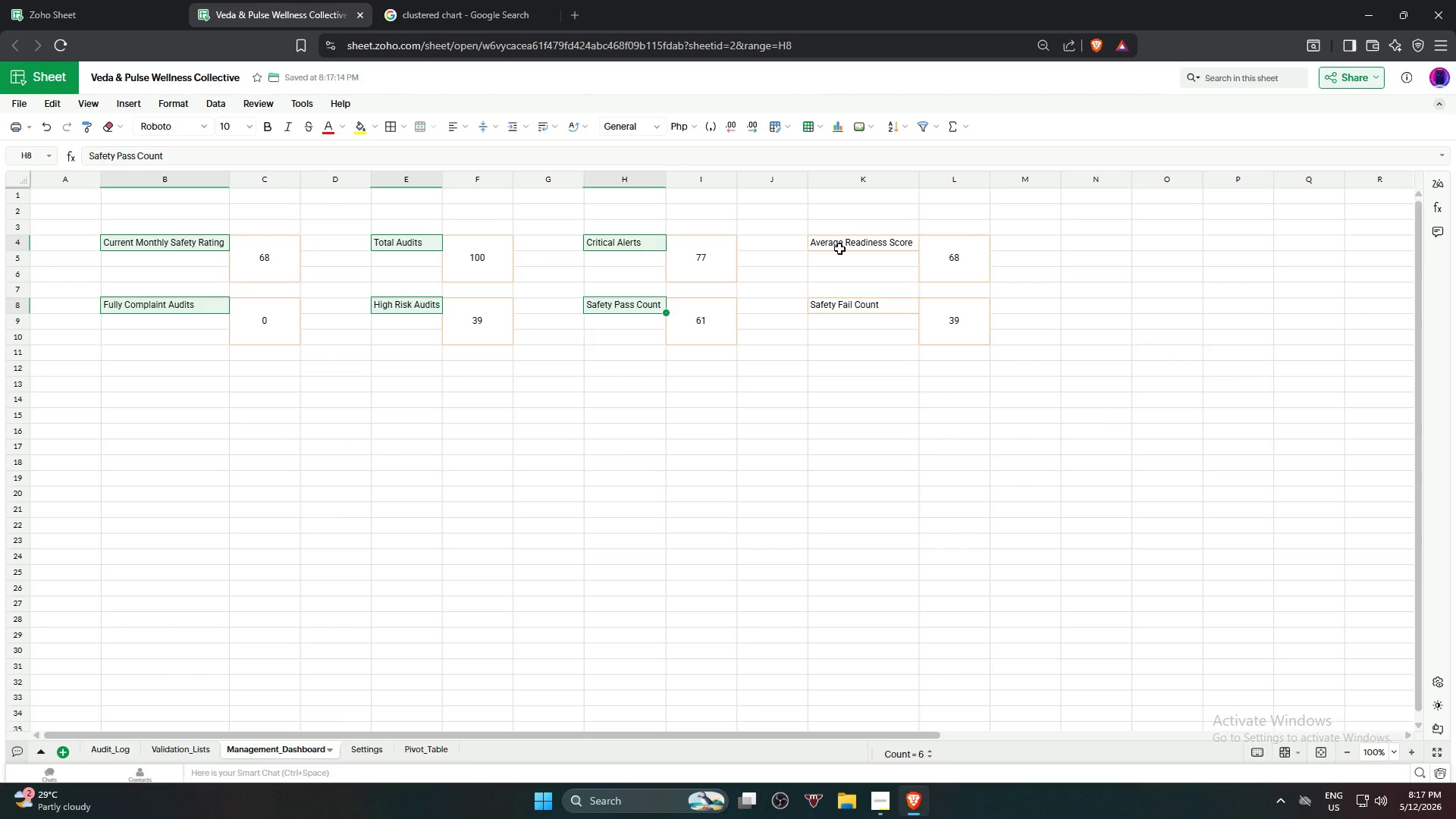 
left_click([843, 240])
 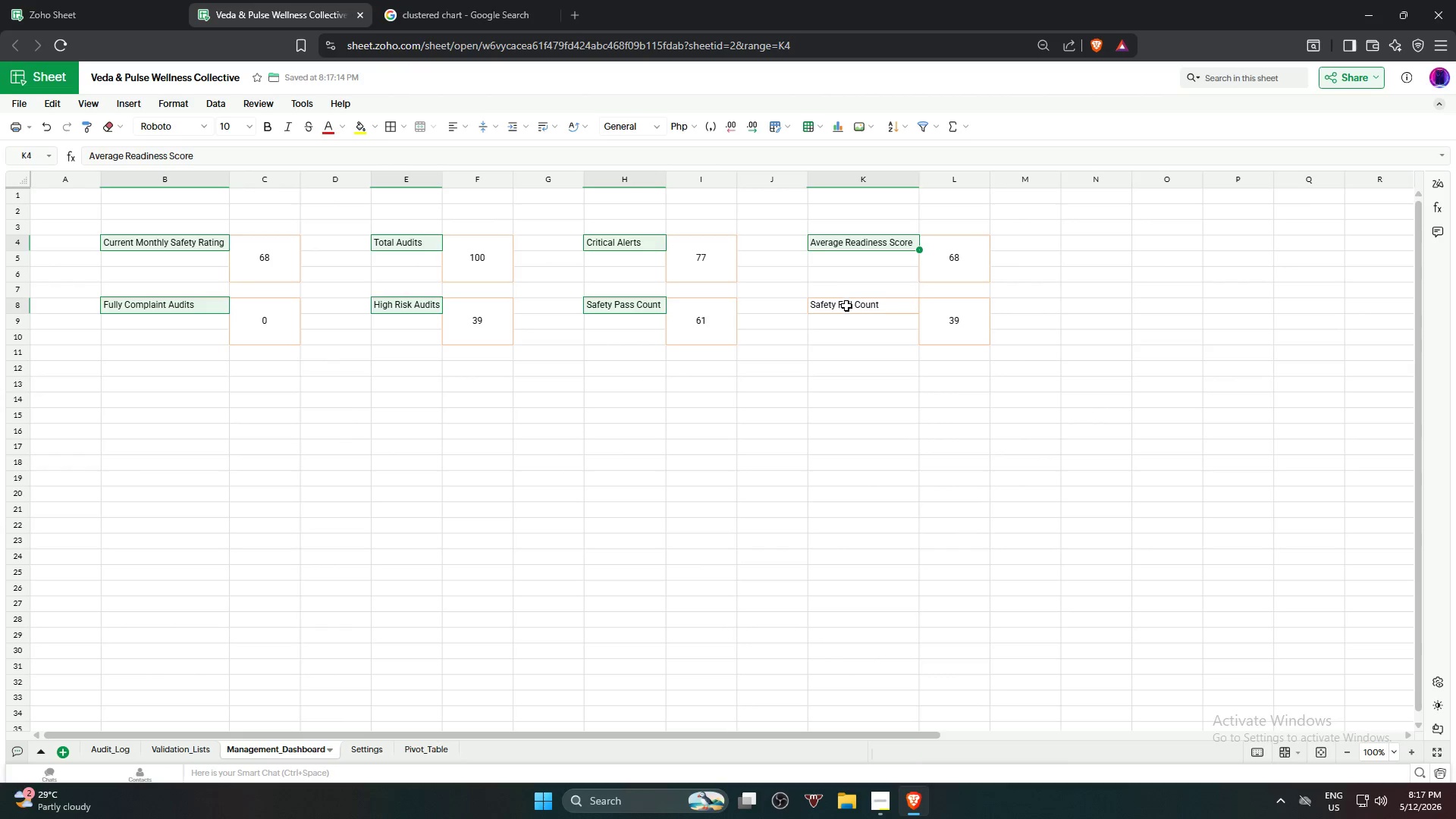 
left_click([847, 306])
 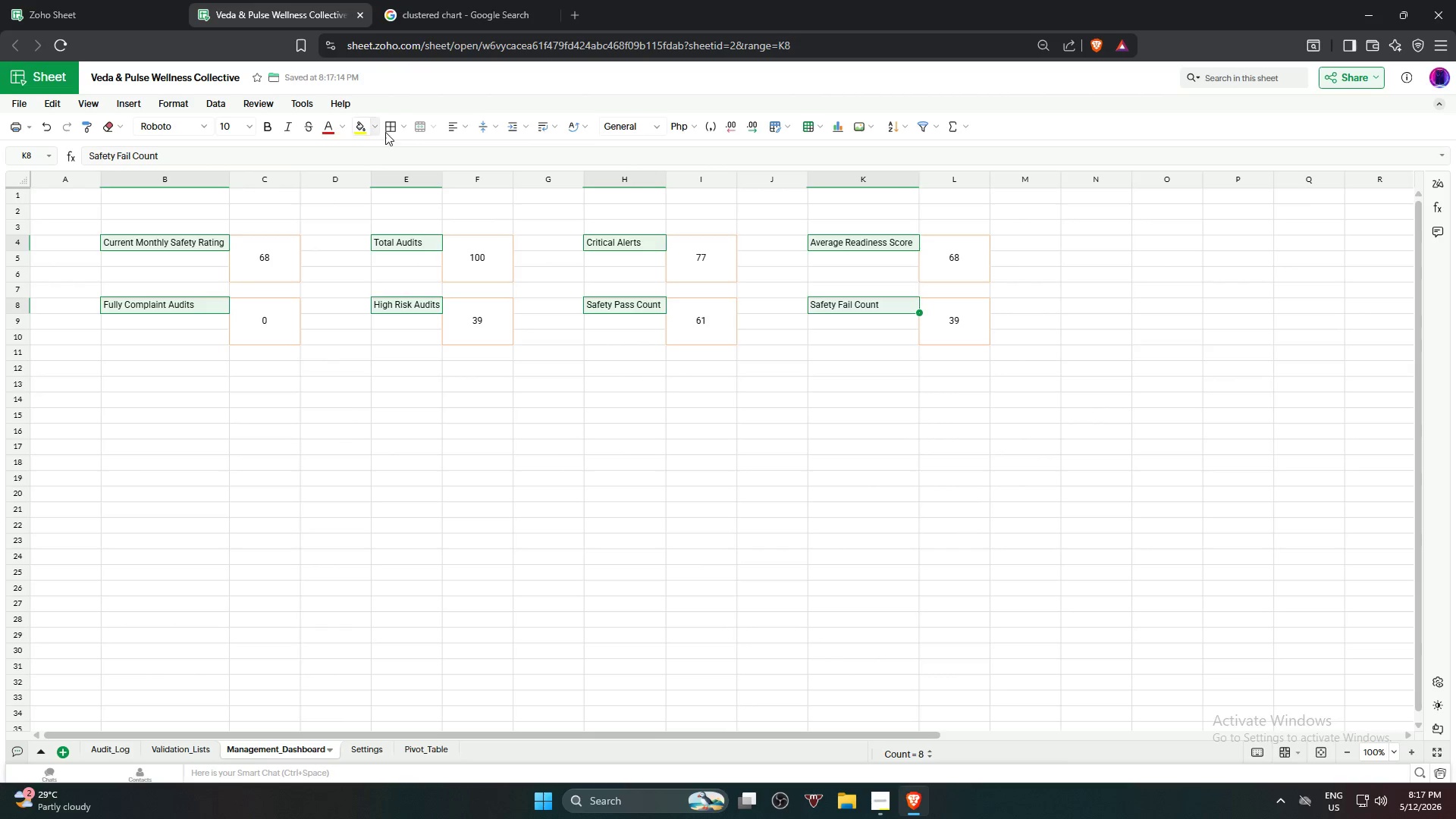 
left_click([378, 130])
 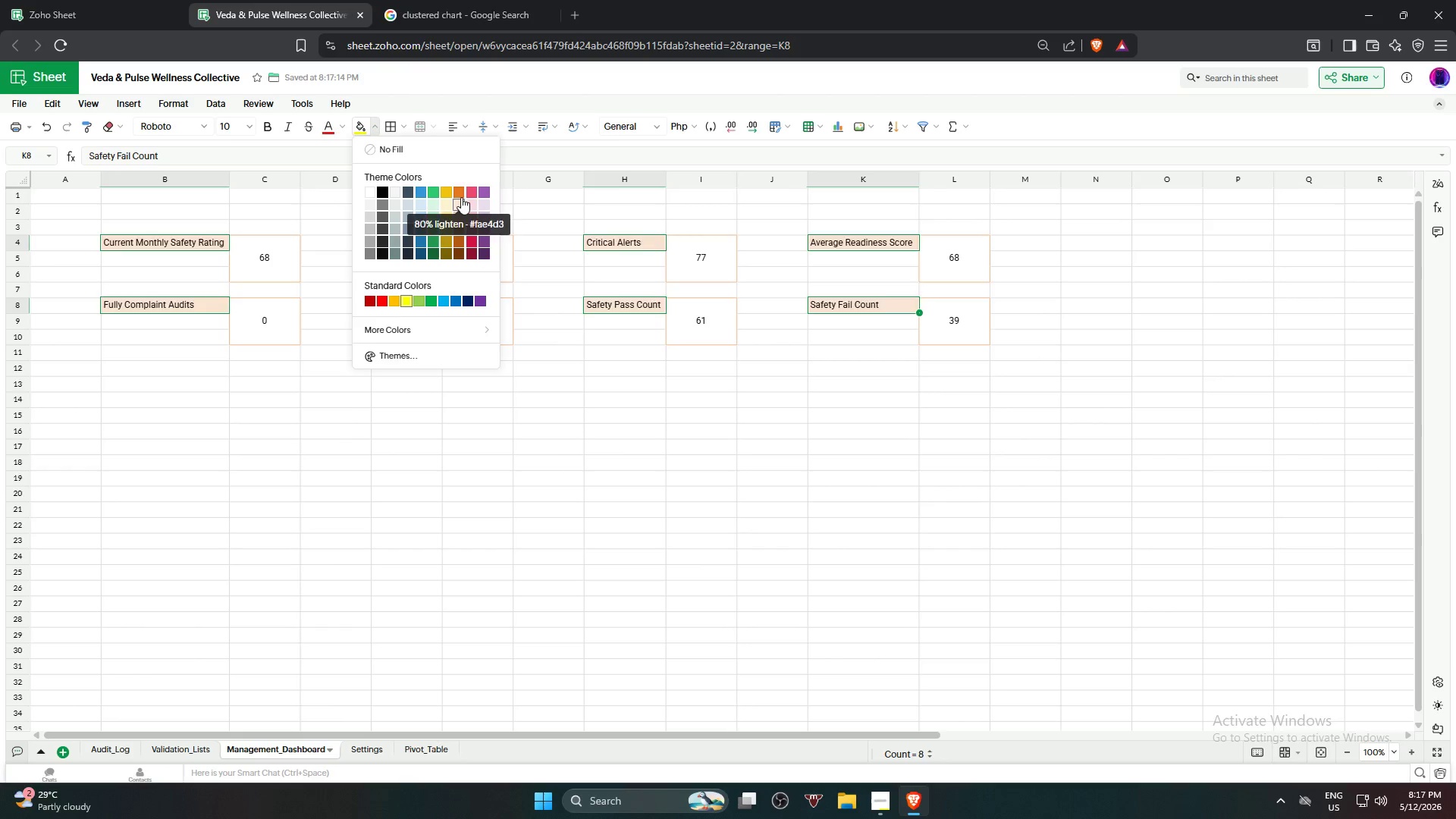 
left_click([461, 193])
 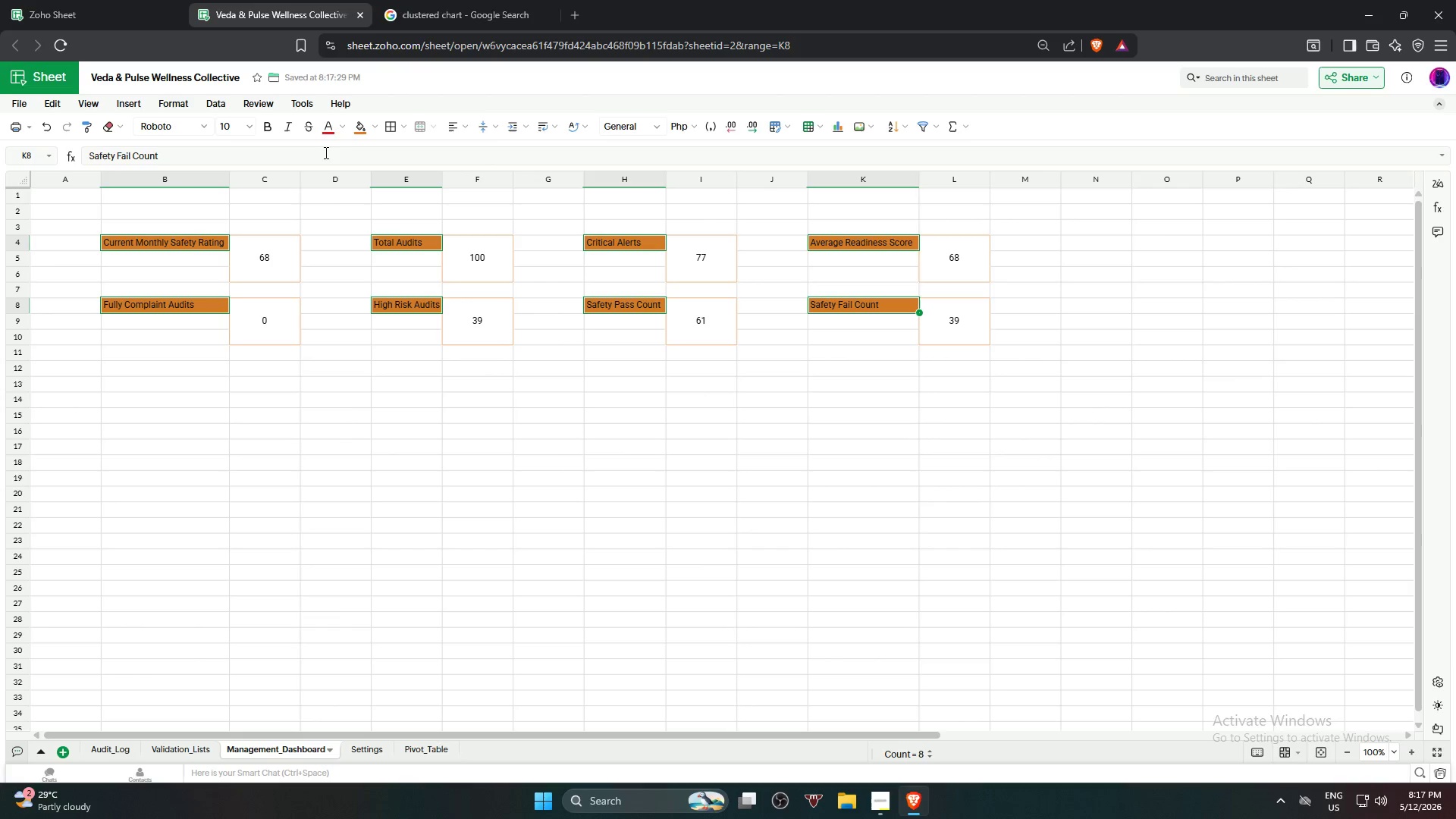 
left_click([347, 131])
 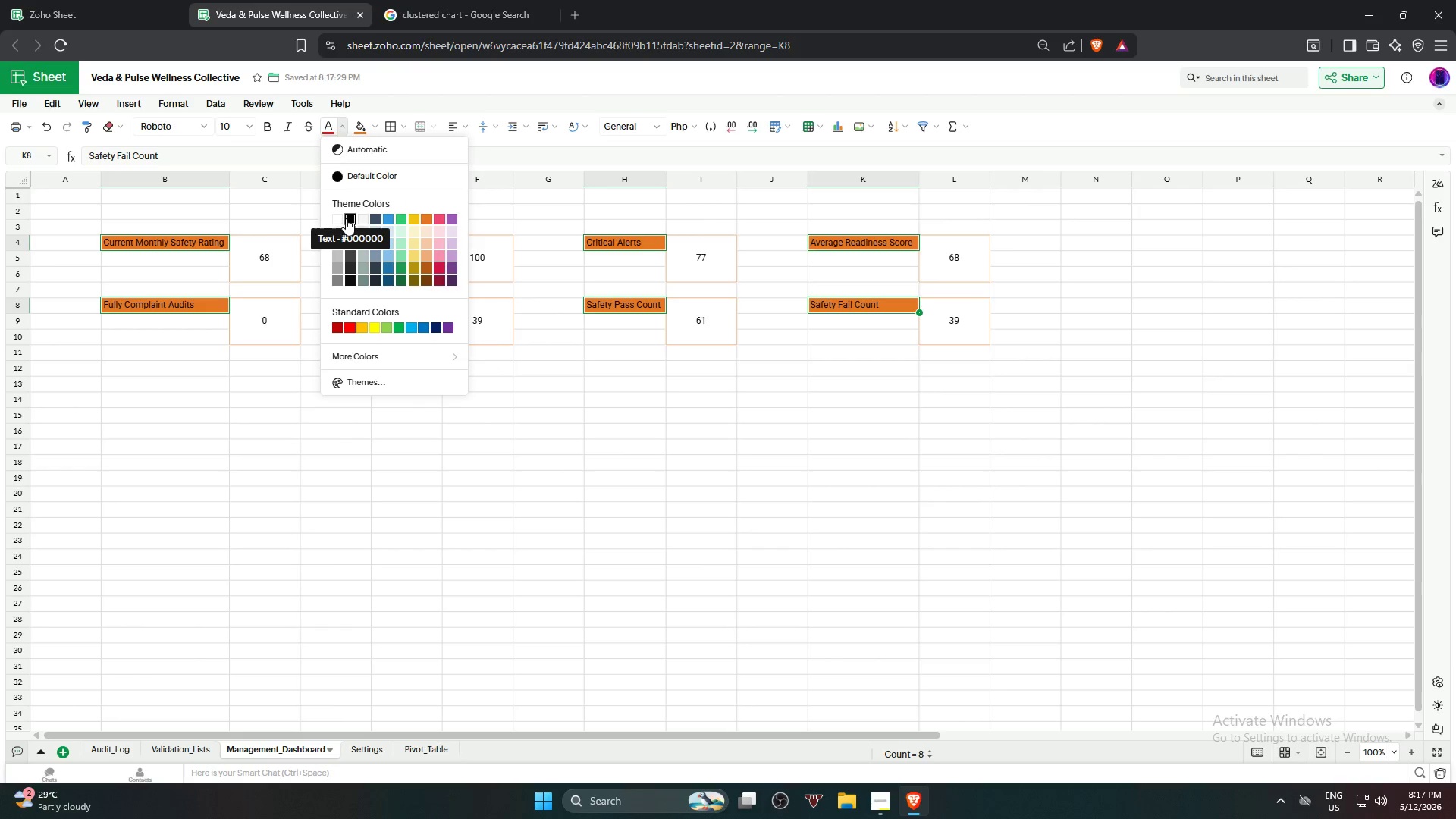 
left_click([339, 220])
 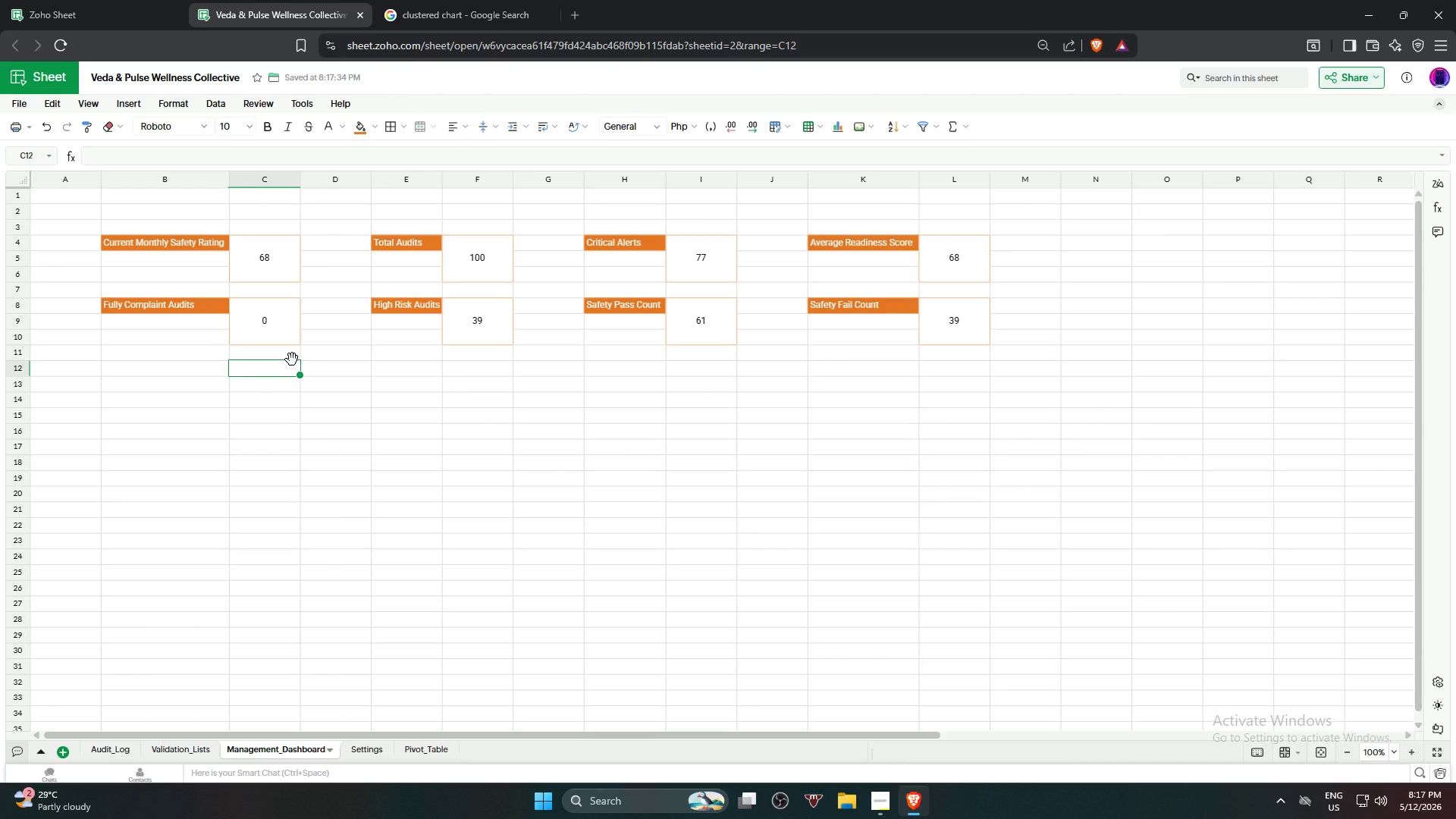 
wait(21.97)
 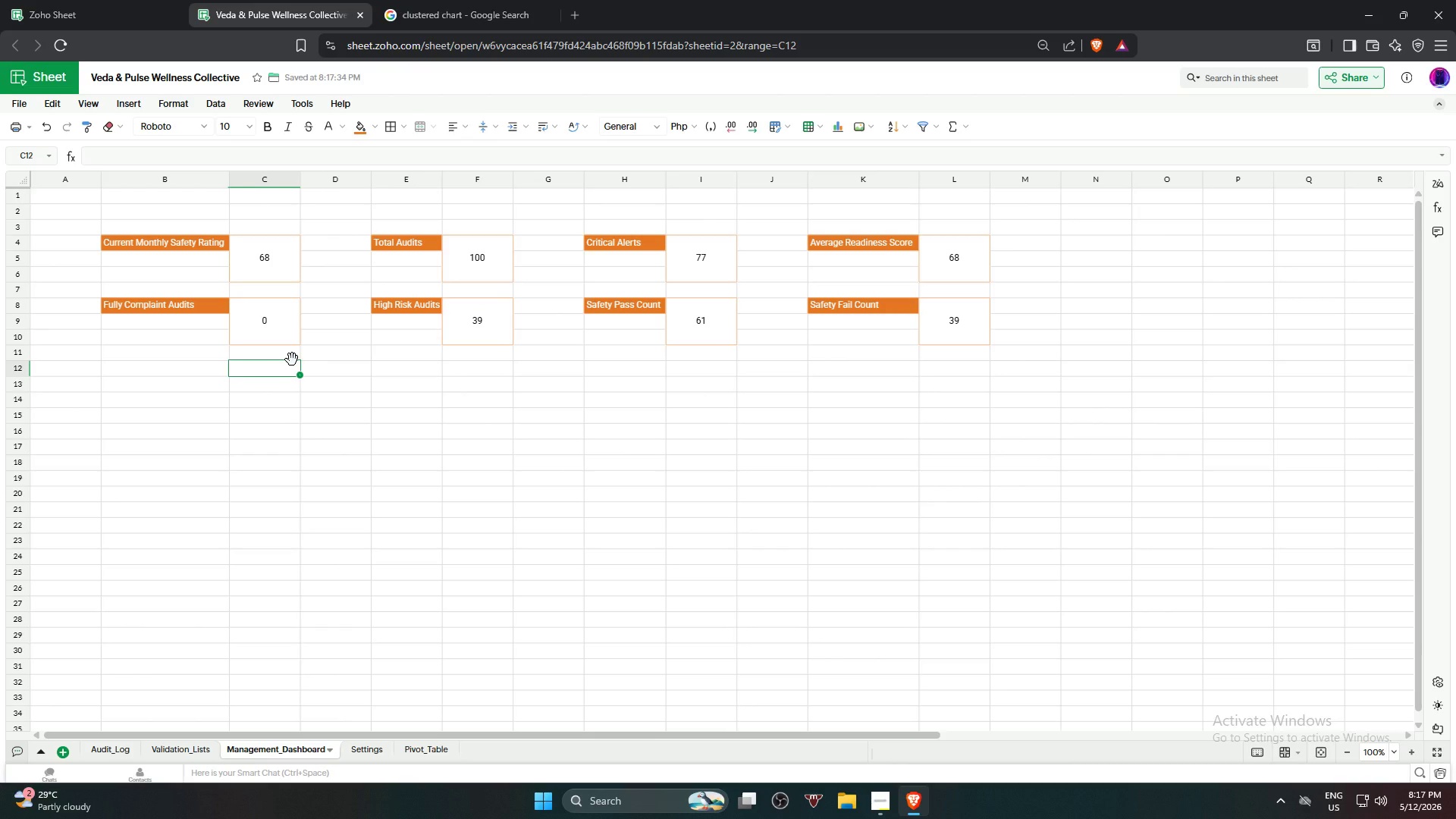 
left_click([284, 269])
 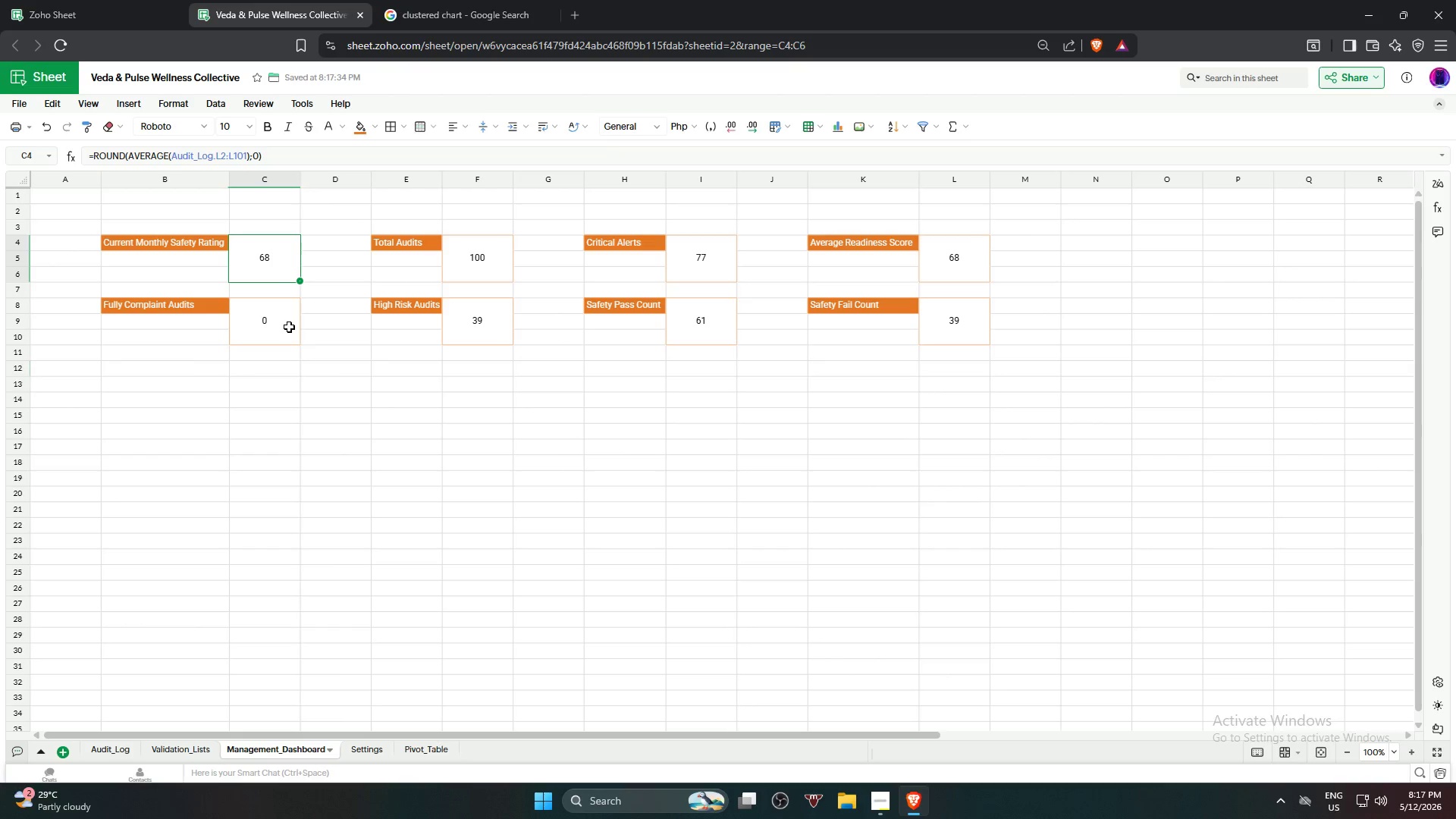 
hold_key(key=ShiftLeft, duration=1.03)
left_click([288, 327])
 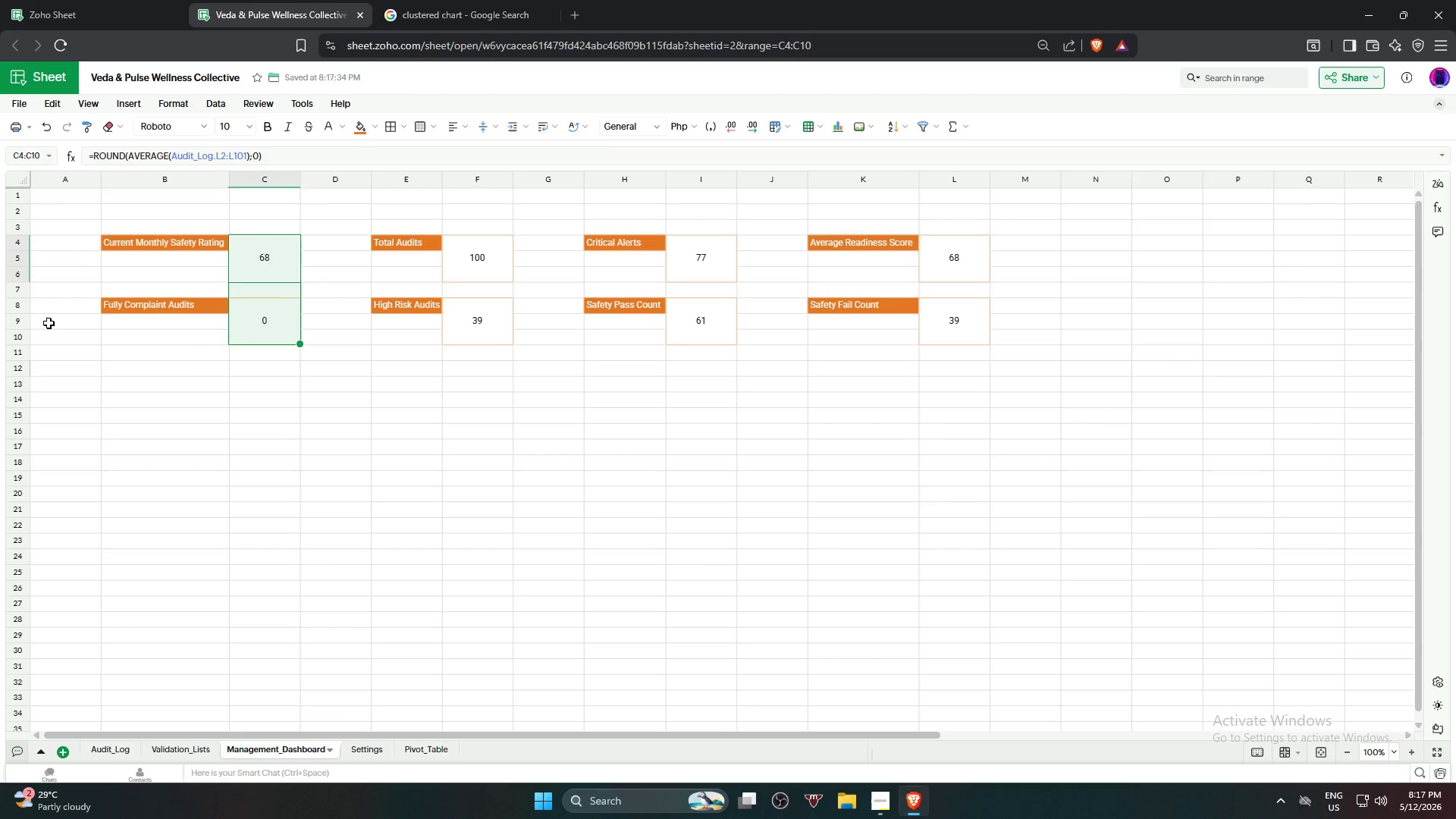 
hold_key(key=ControlLeft, duration=0.55)
 